 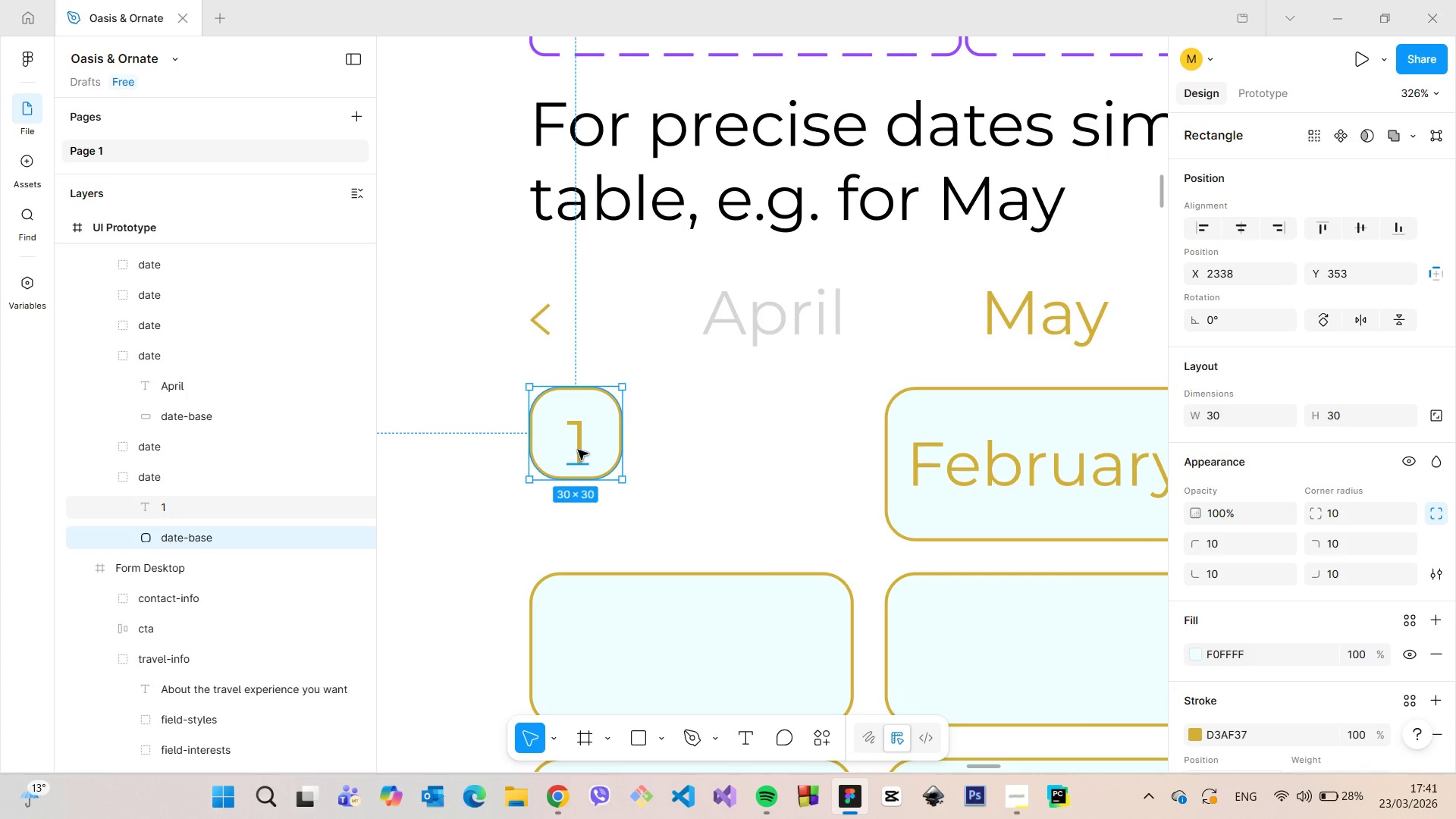 
scroll: coordinate [578, 450], scroll_direction: up, amount: 5.0
 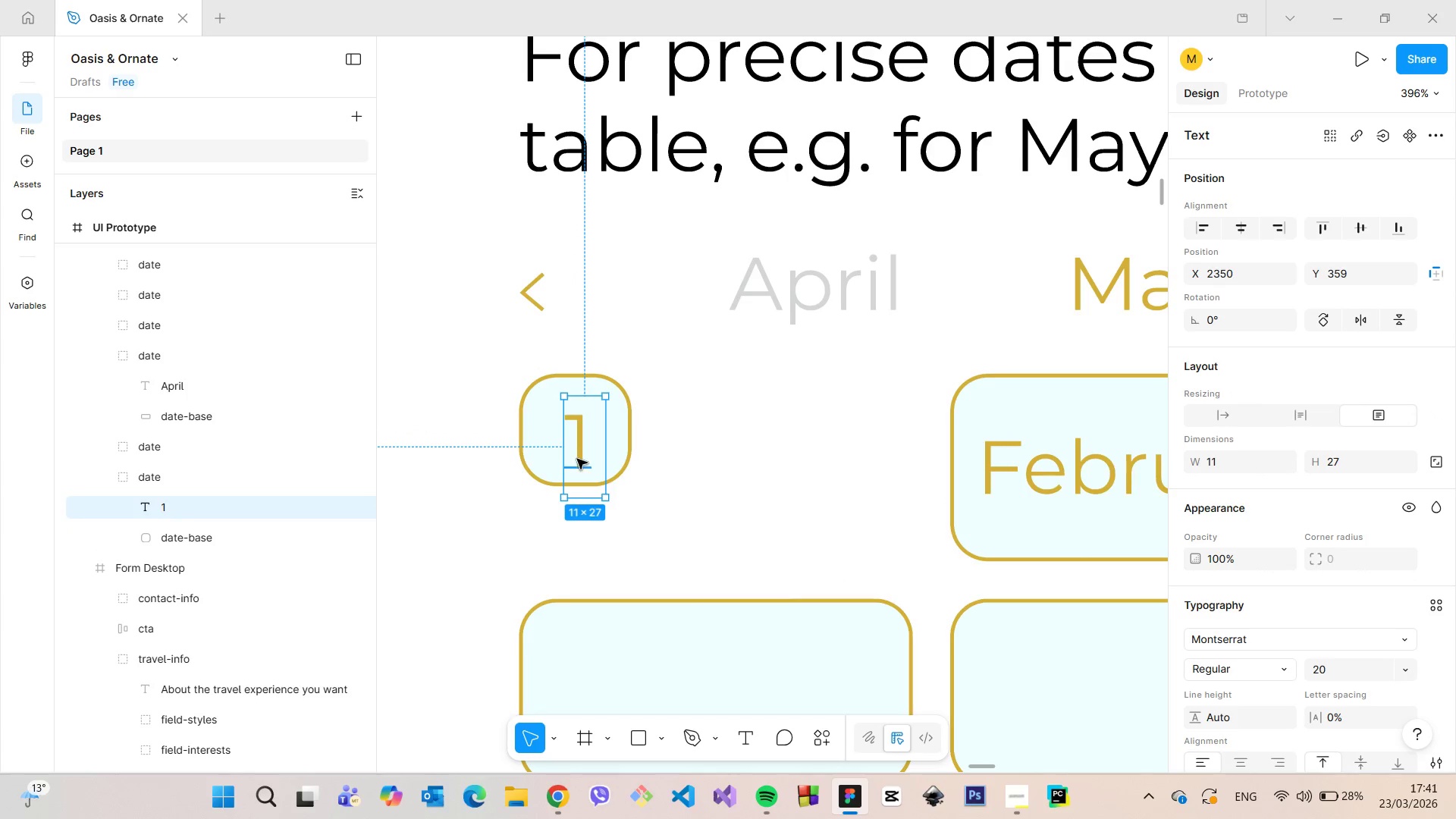 
left_click_drag(start_coordinate=[577, 458], to_coordinate=[571, 441])
 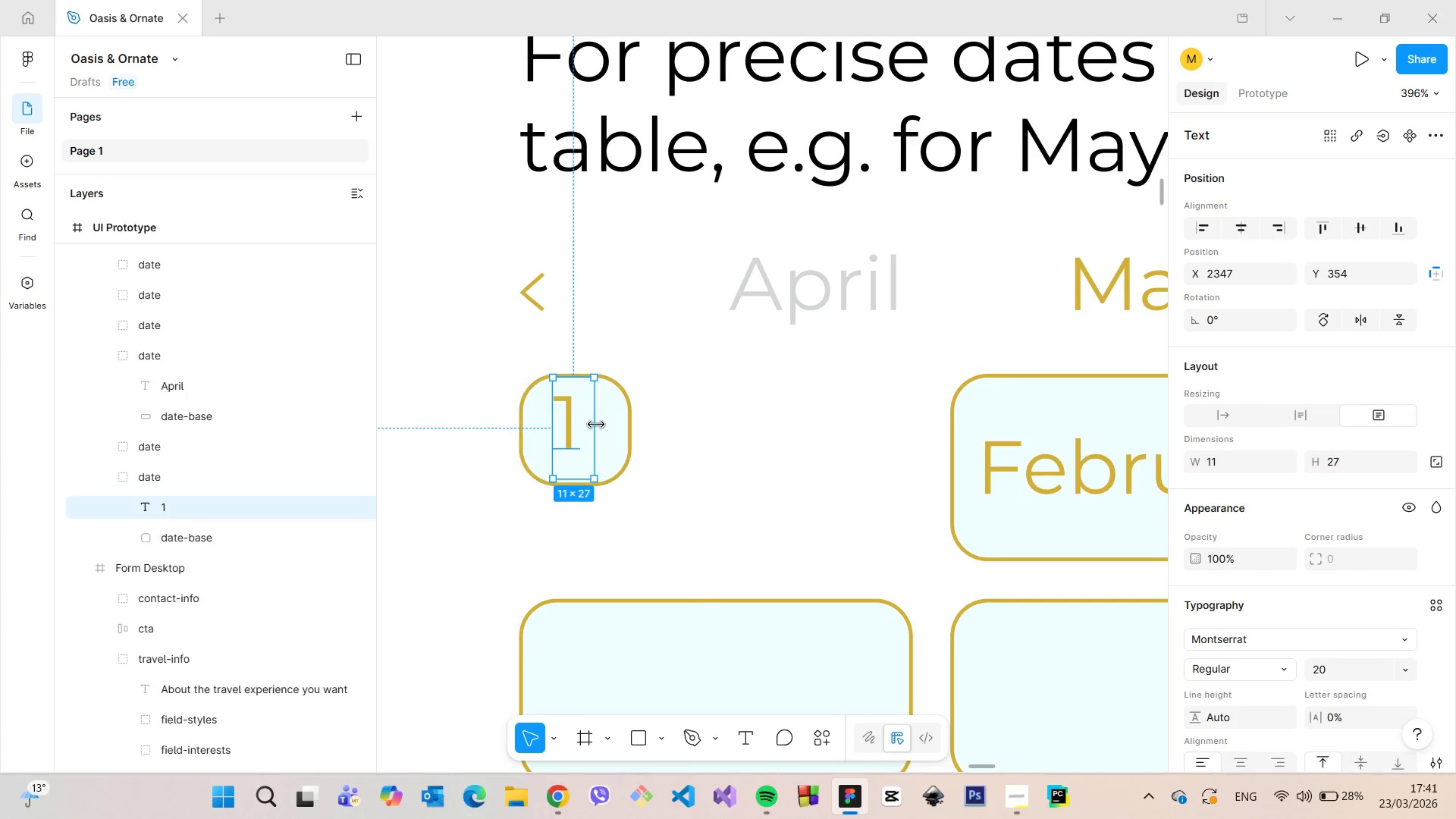 
left_click_drag(start_coordinate=[594, 425], to_coordinate=[579, 425])
 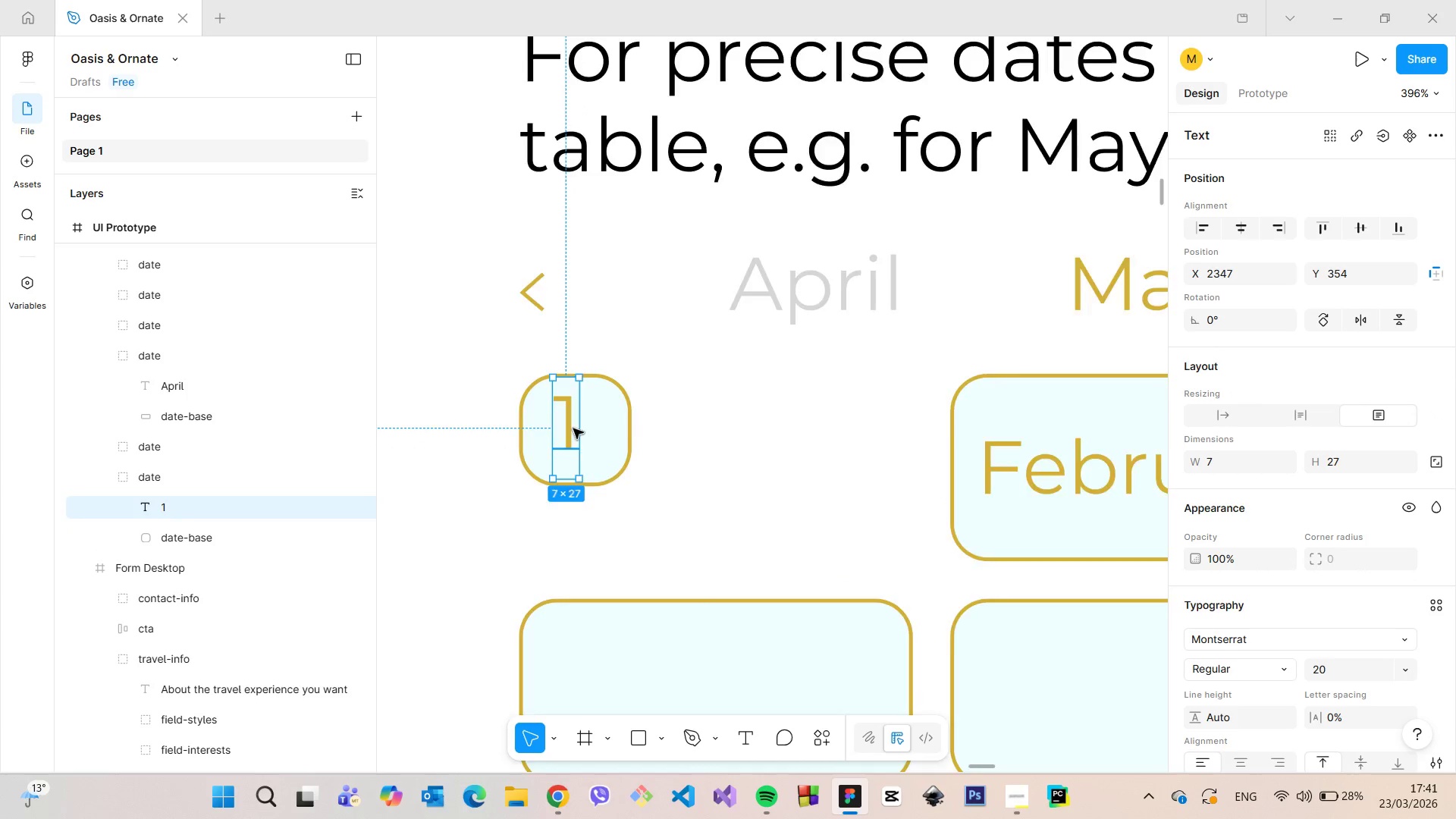 
left_click_drag(start_coordinate=[563, 428], to_coordinate=[584, 435])
 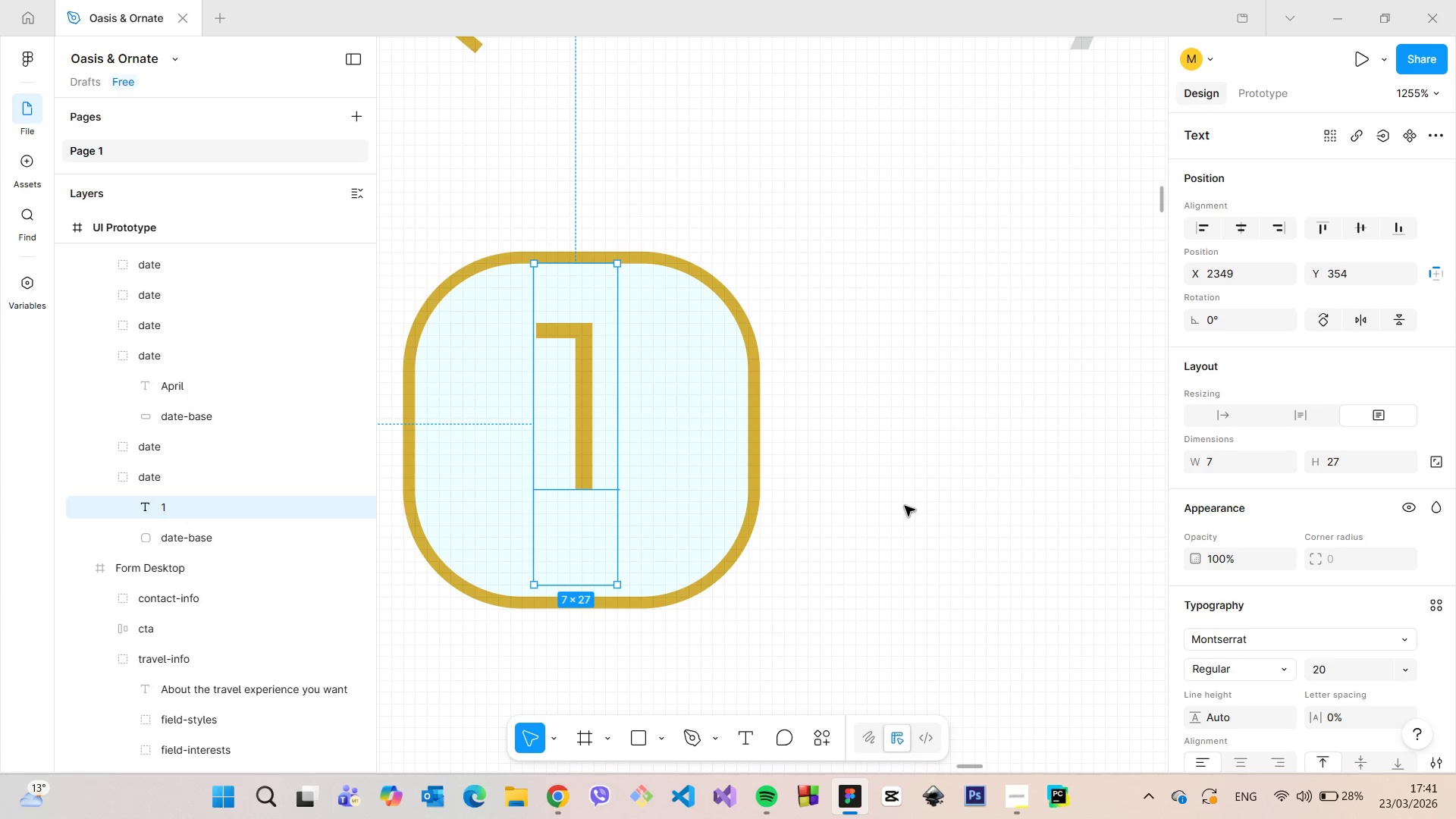 
scroll: coordinate [574, 437], scroll_direction: up, amount: 9.0
 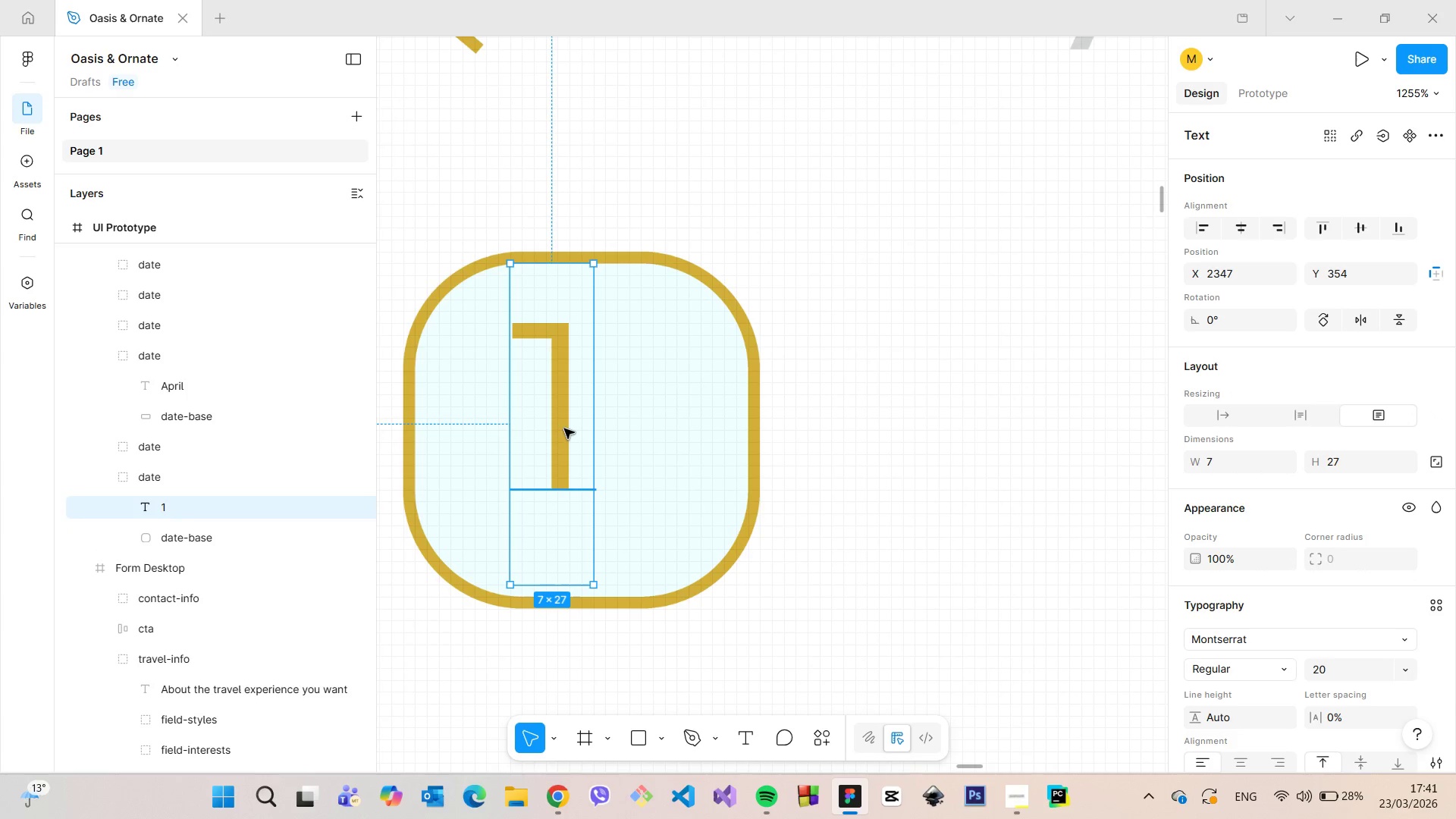 
left_click([905, 506])
 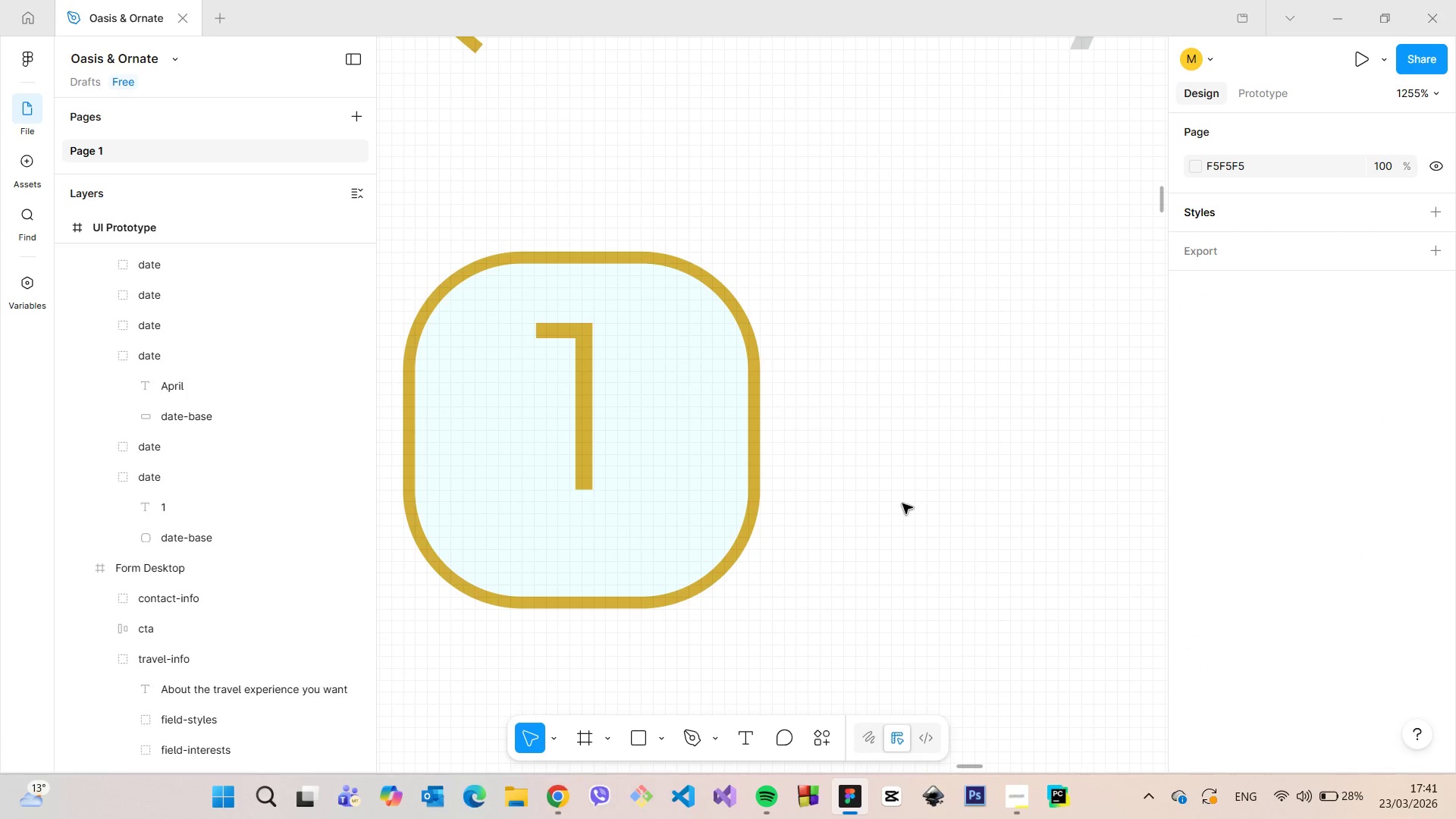 
scroll: coordinate [900, 502], scroll_direction: down, amount: 6.0
 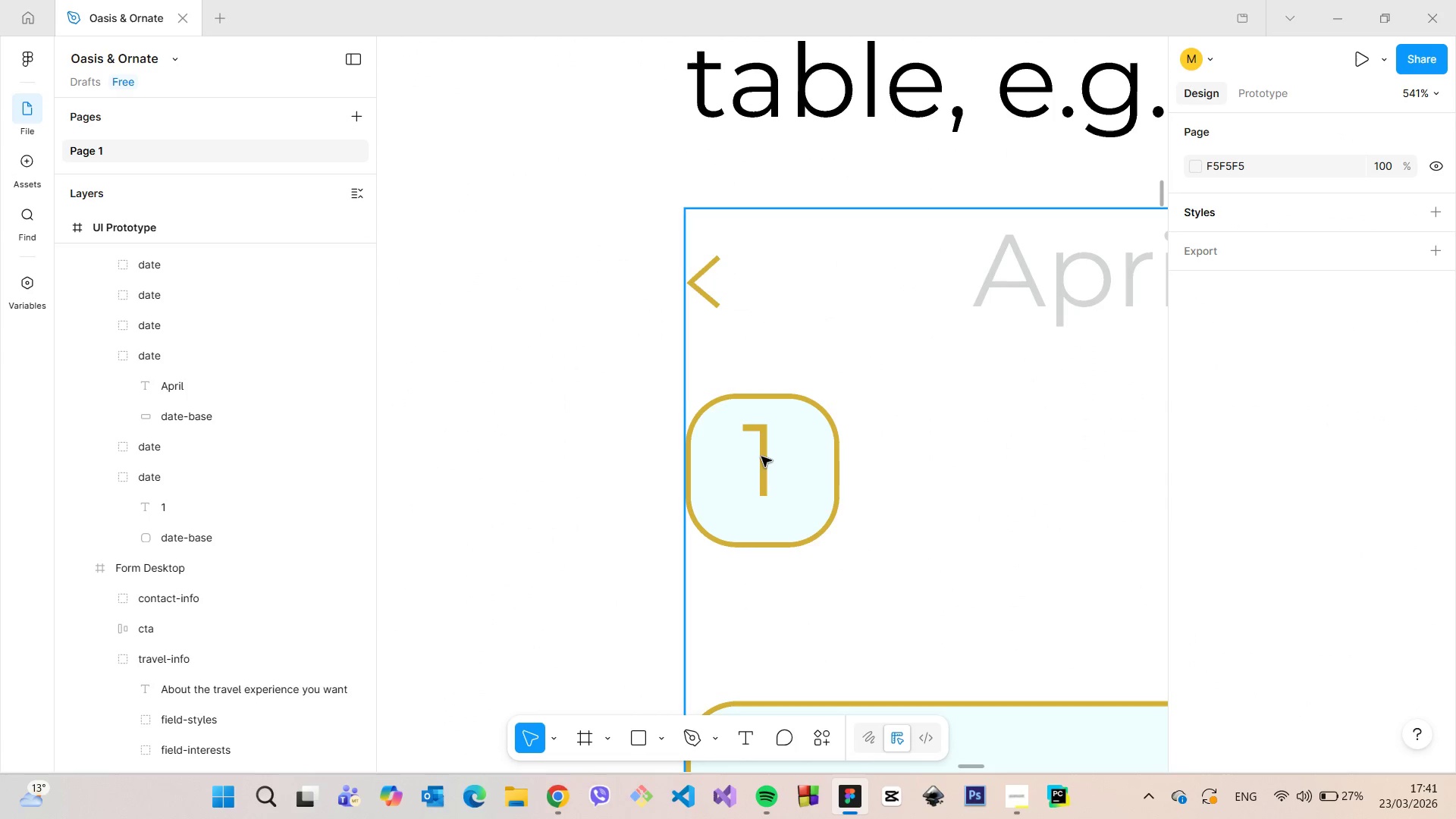 
double_click([761, 457])
 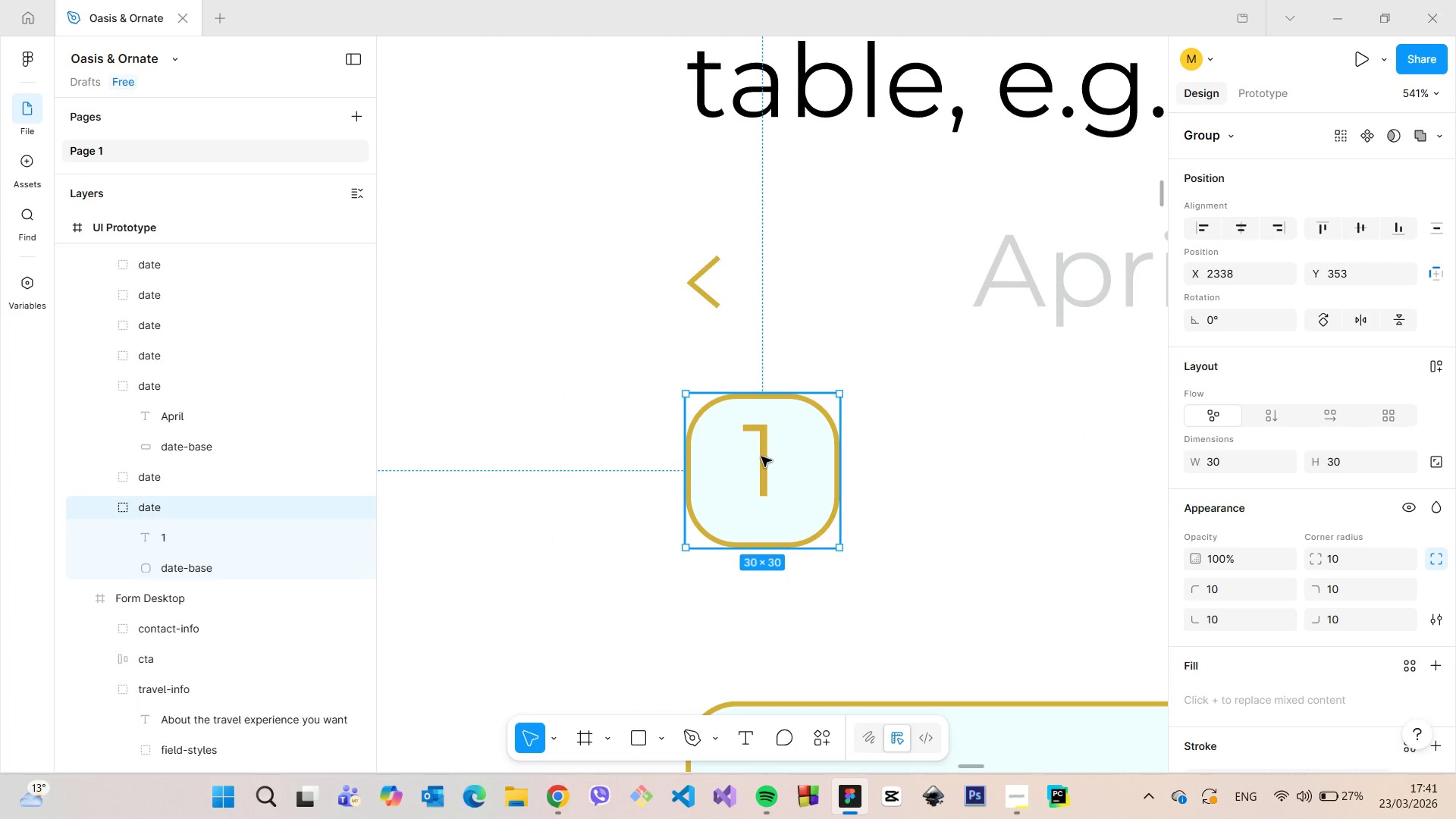 
double_click([761, 457])
 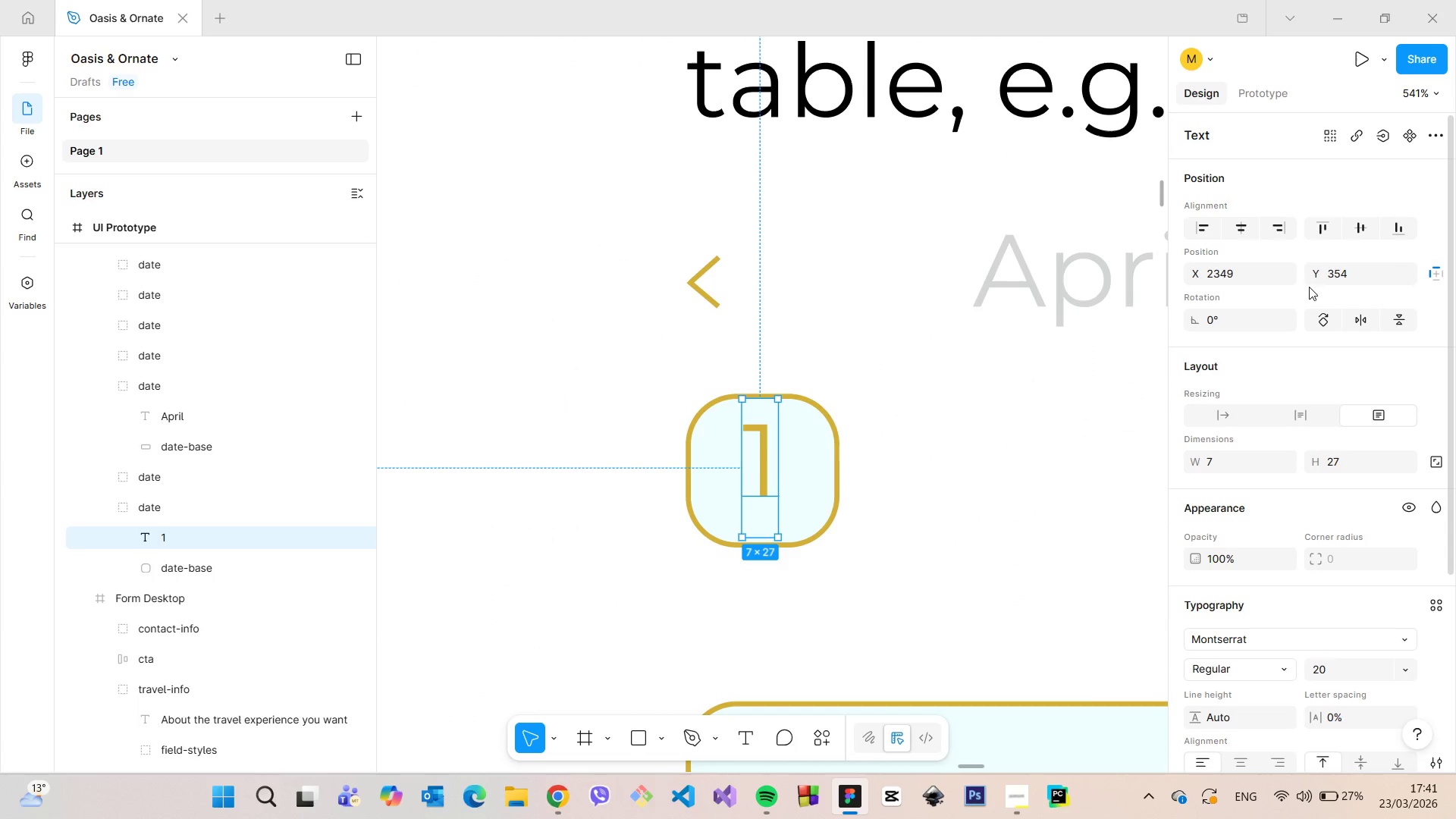 
left_click([1330, 275])
 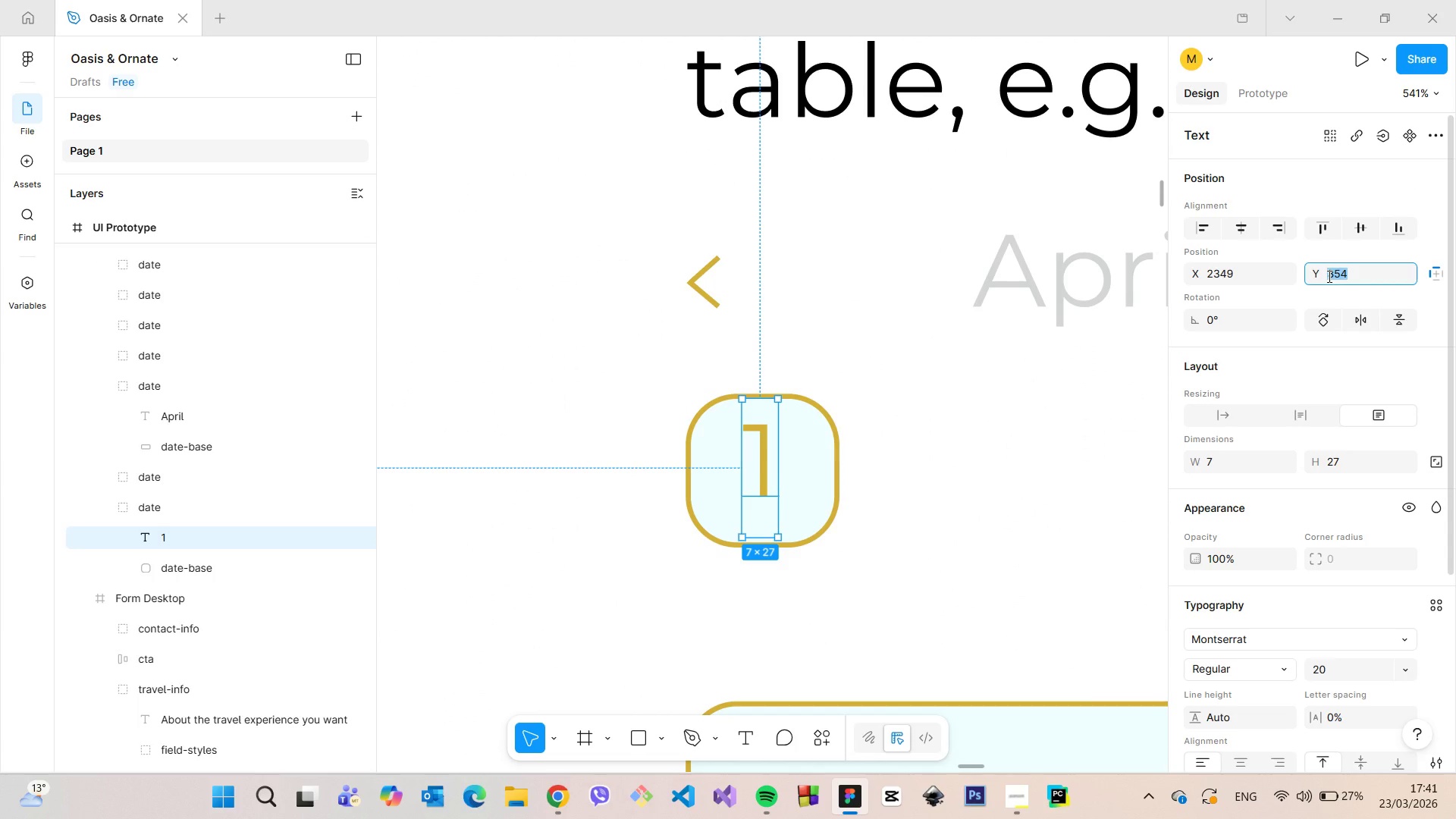 
key(ArrowUp)
 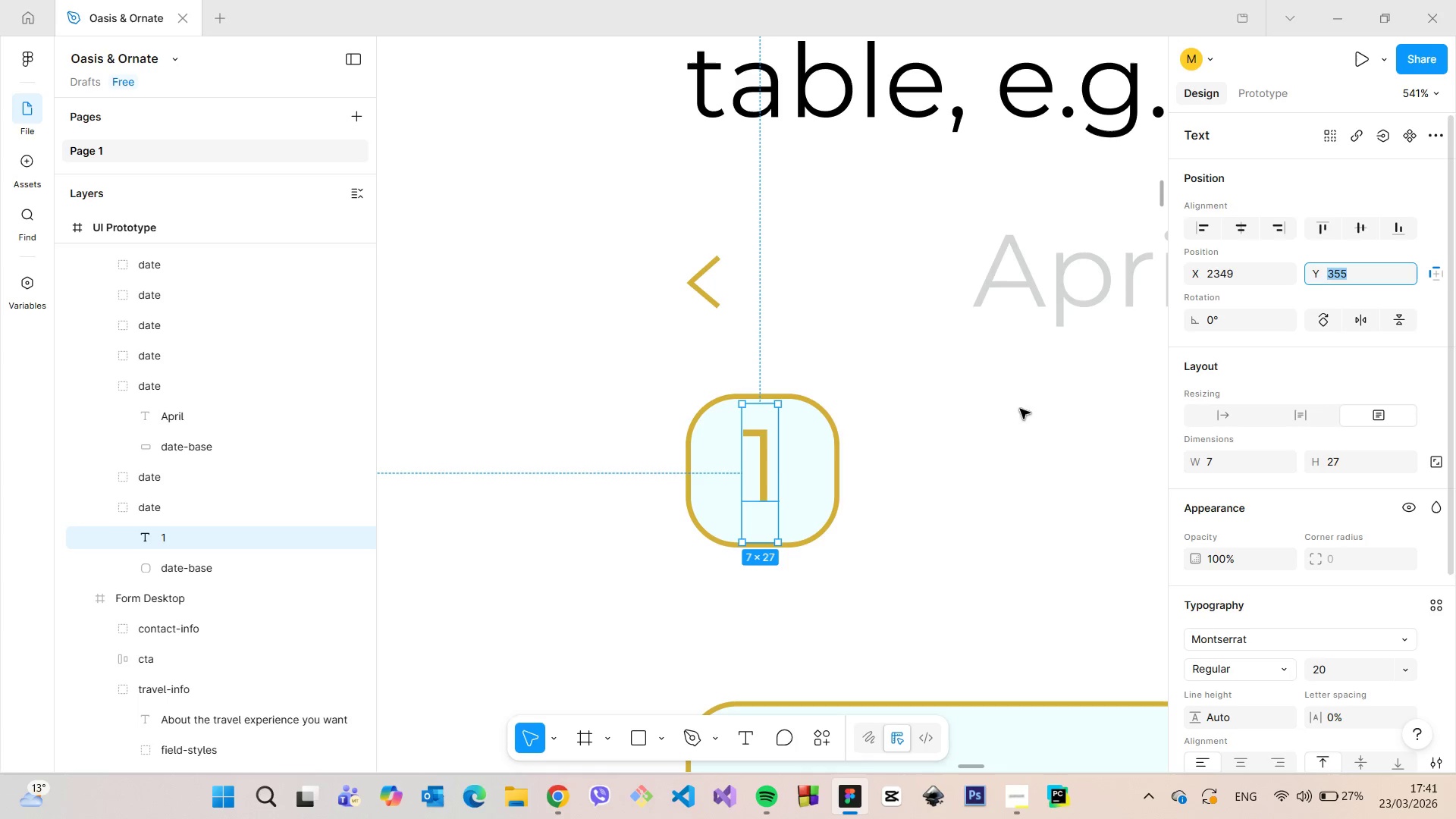 
left_click([997, 419])
 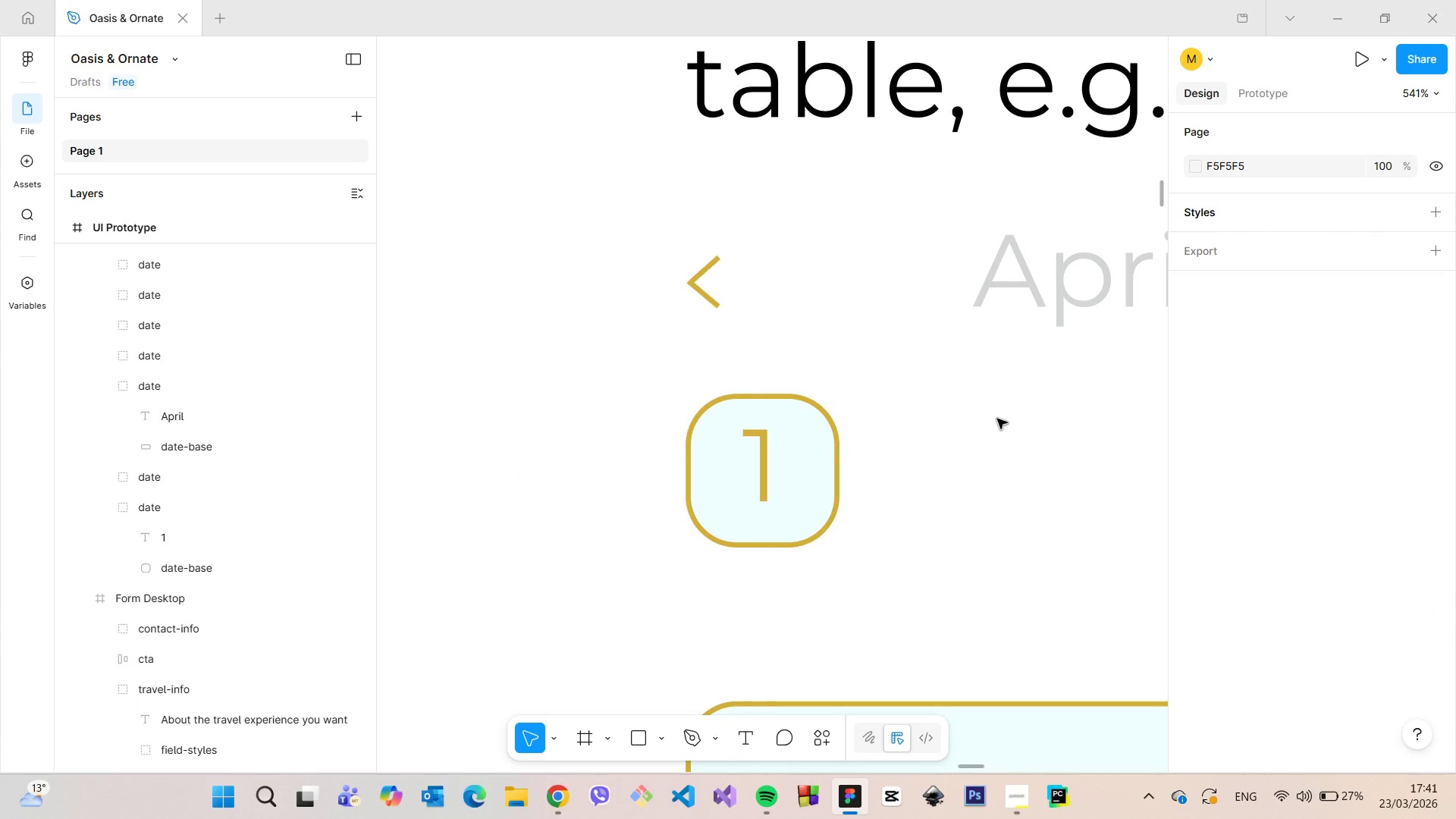 
scroll: coordinate [996, 419], scroll_direction: down, amount: 14.0
 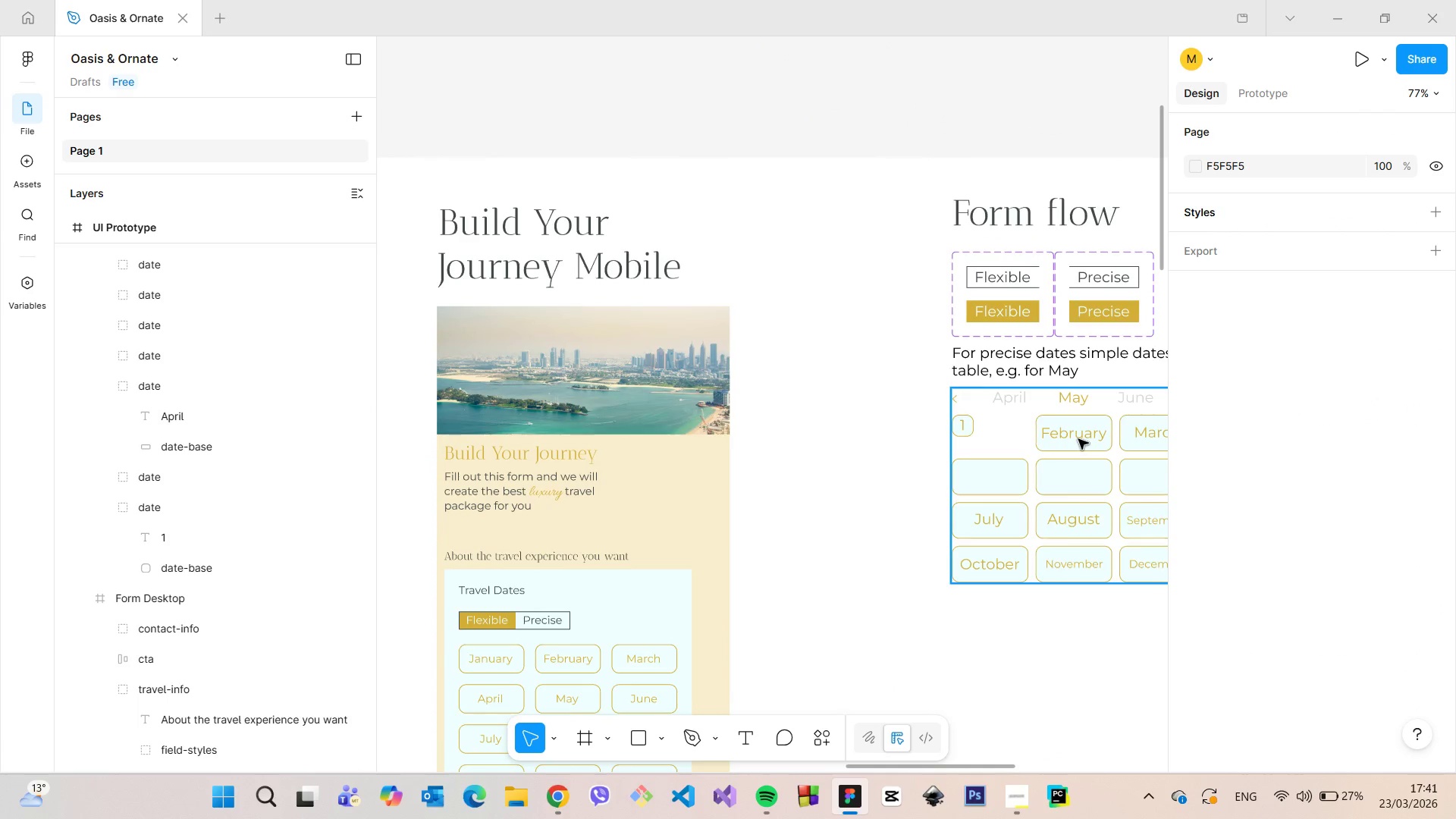 
double_click([1078, 439])
 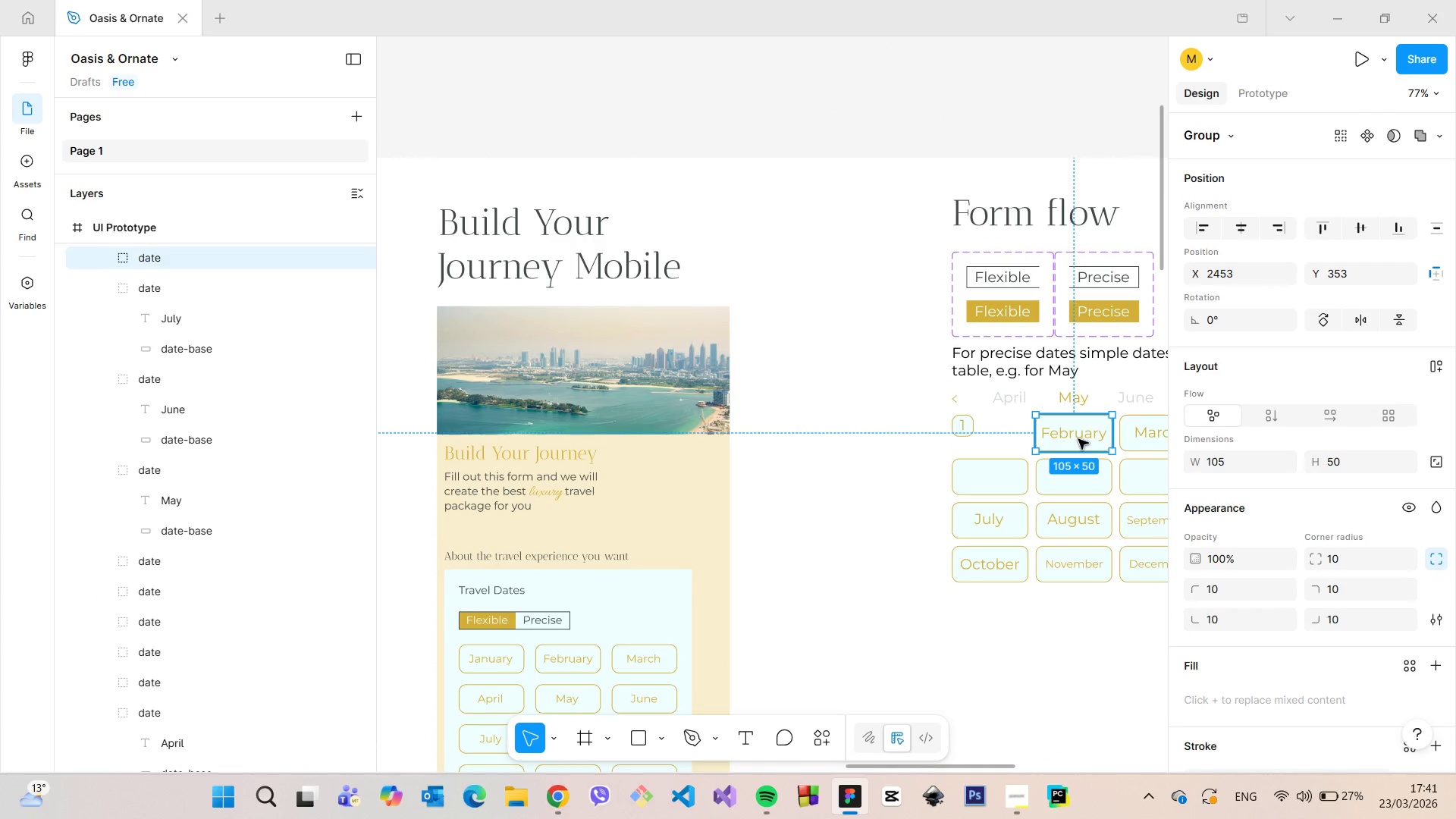 
key(Backspace)
 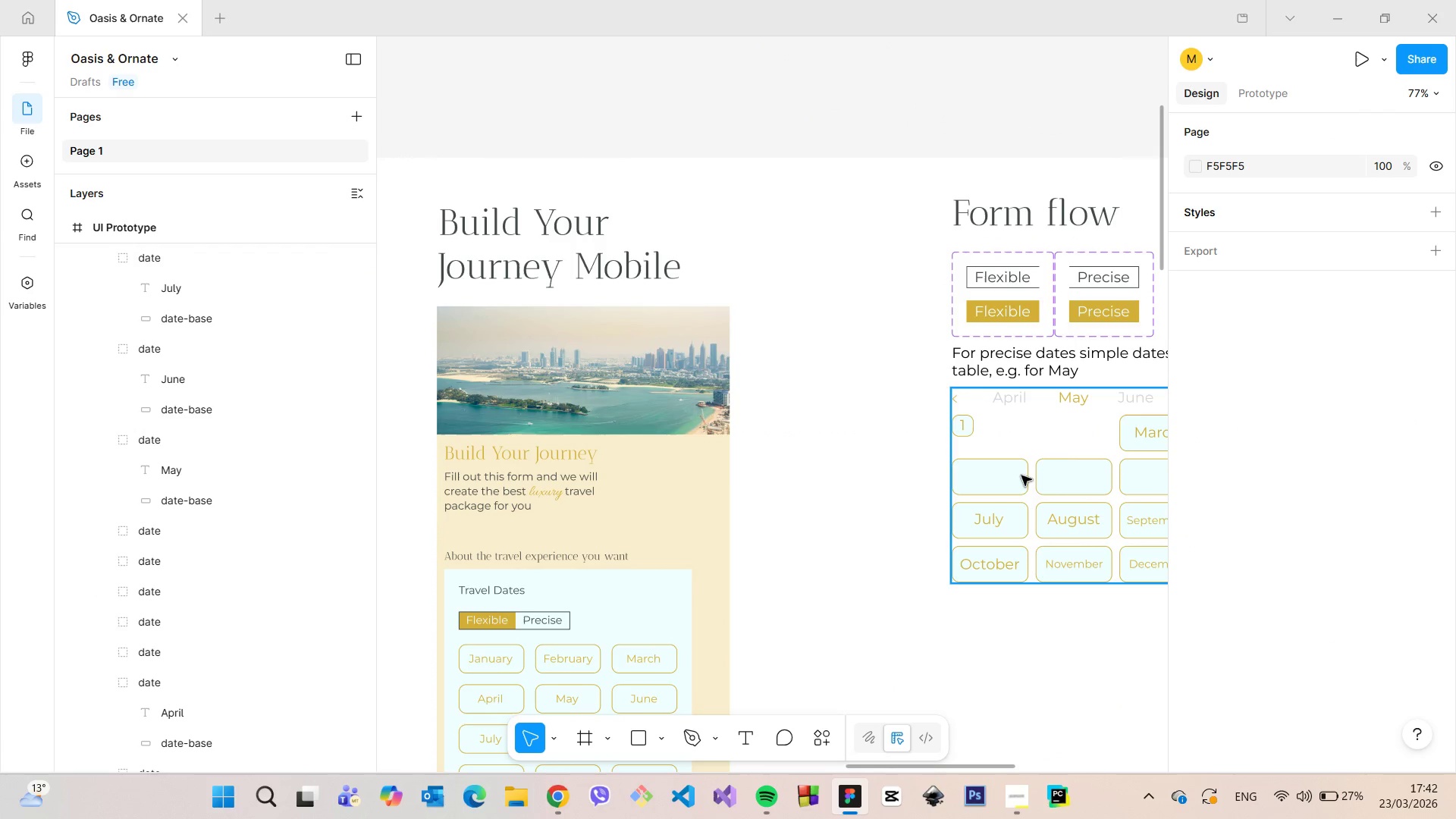 
double_click([1021, 476])
 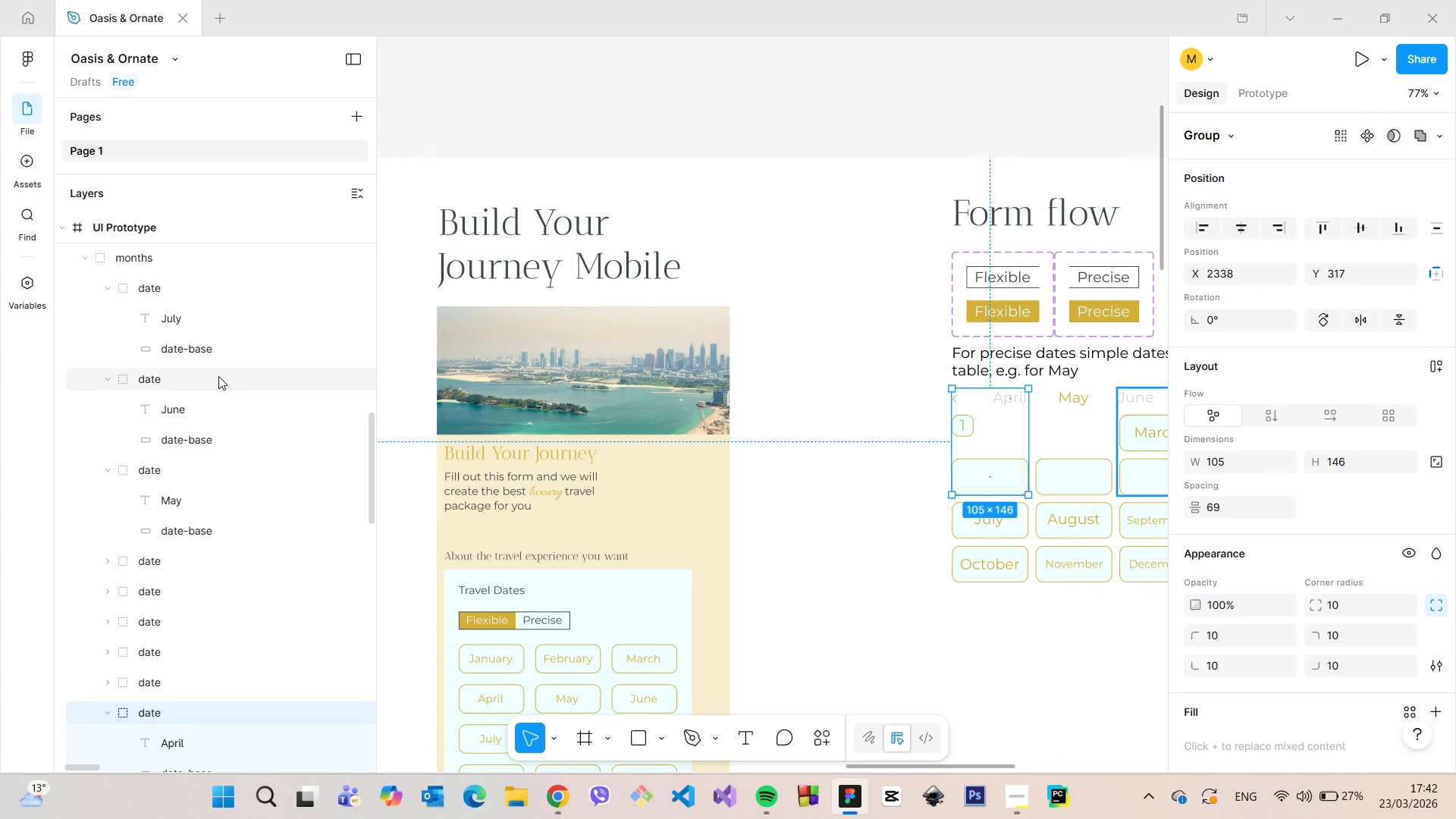 
left_click([199, 376])
 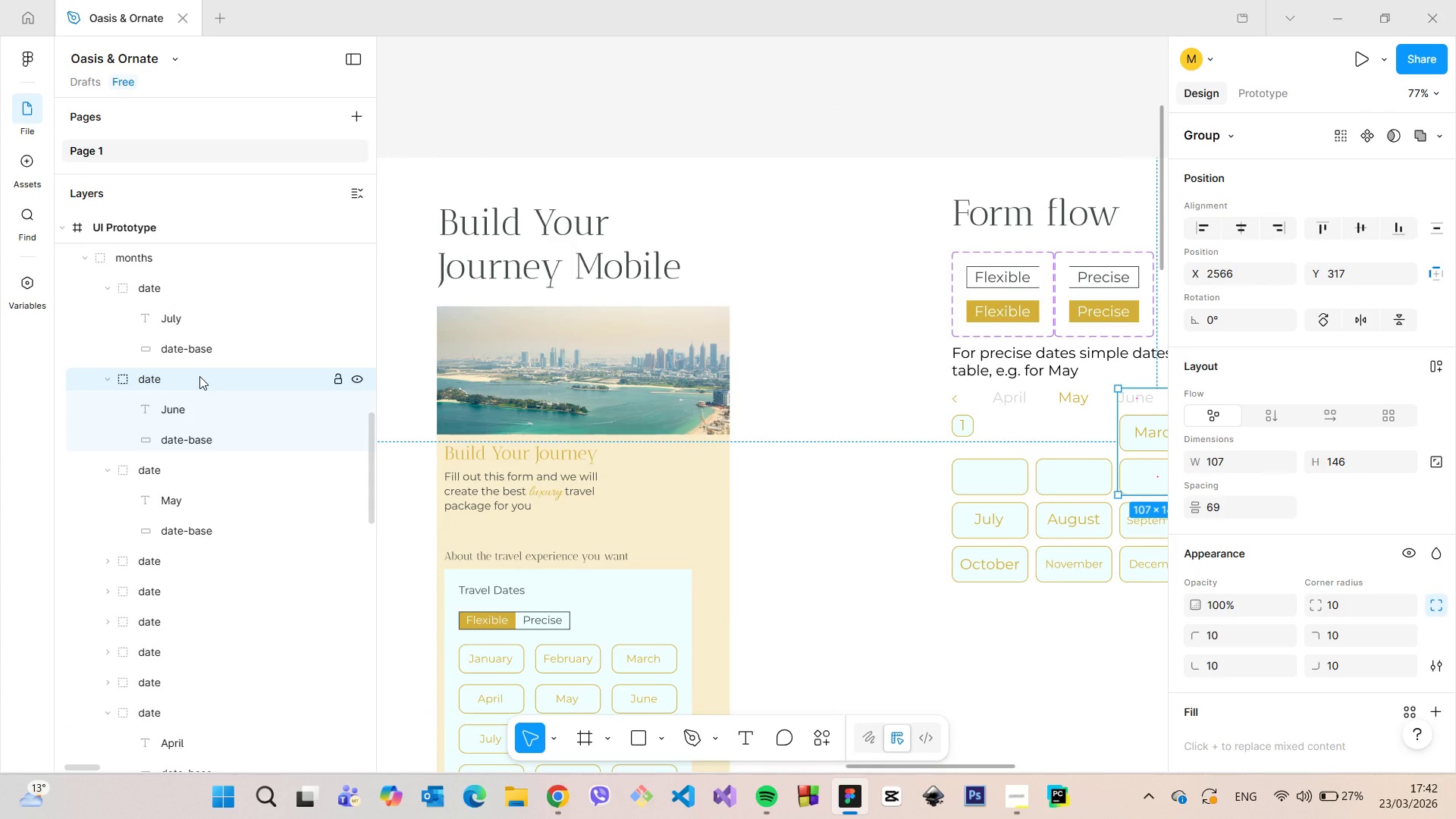 
scroll: coordinate [1006, 434], scroll_direction: down, amount: 8.0
 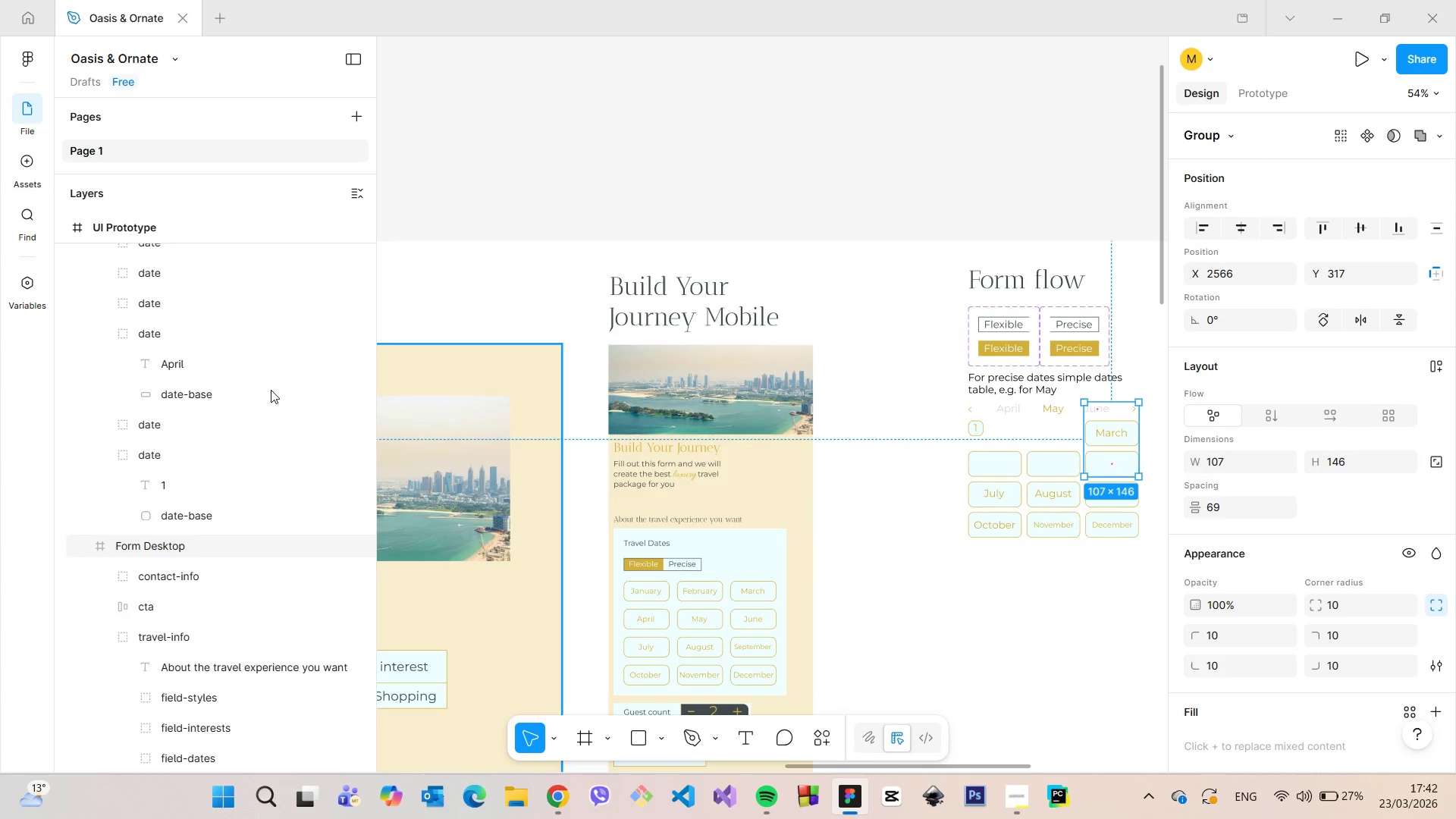 
scroll: coordinate [181, 415], scroll_direction: up, amount: 4.0
 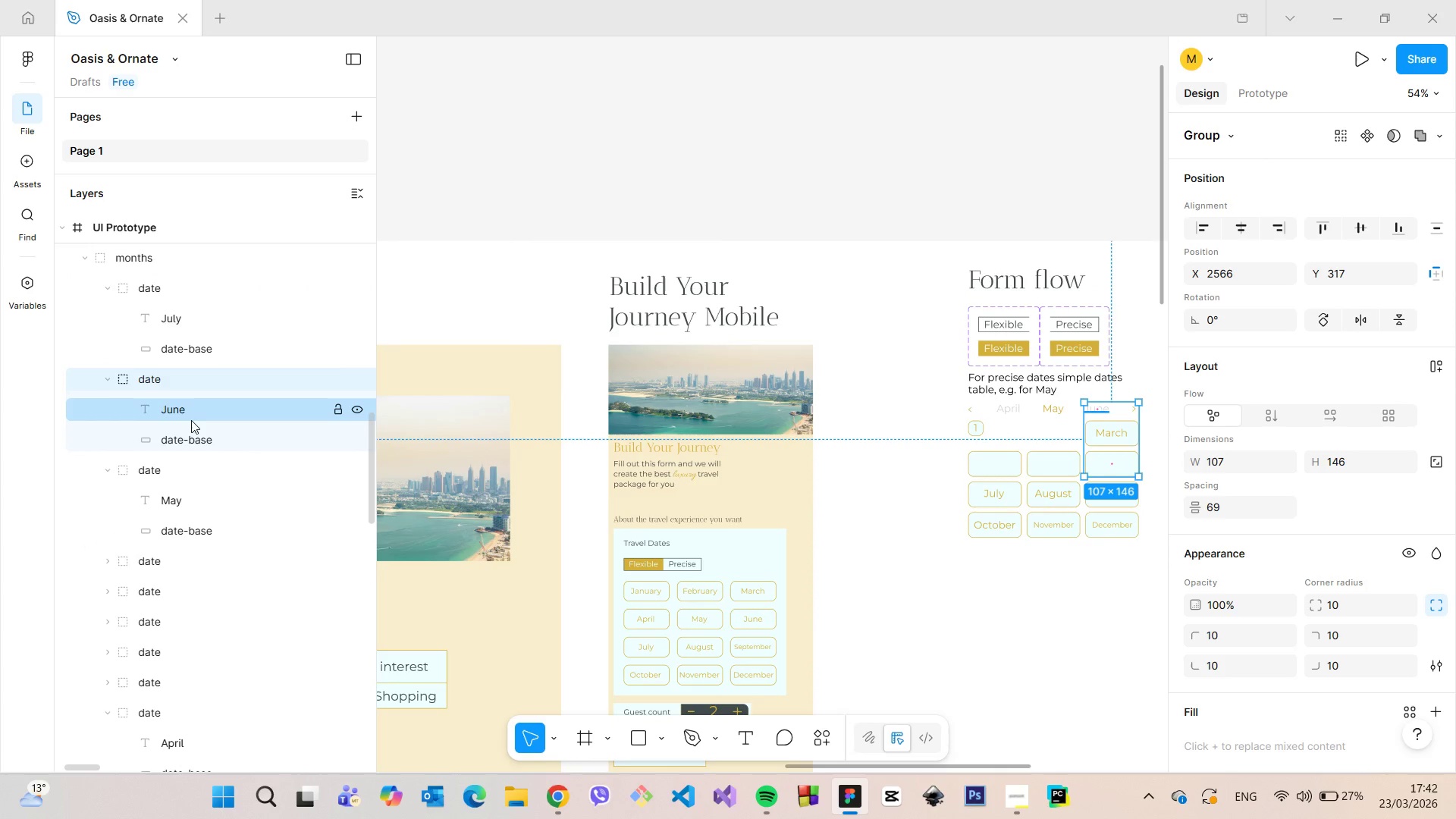 
left_click_drag(start_coordinate=[188, 417], to_coordinate=[177, 370])
 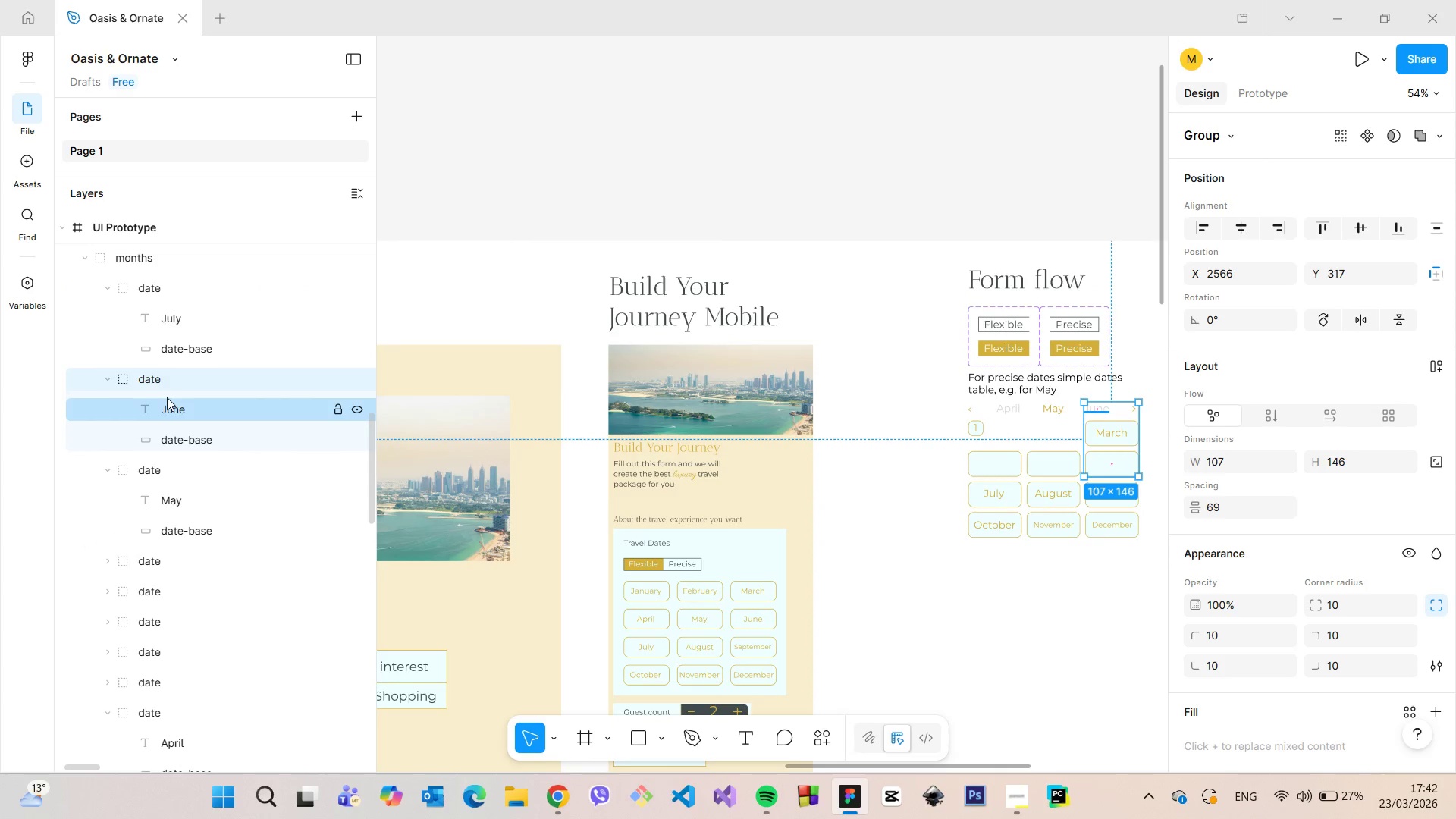 
left_click_drag(start_coordinate=[171, 407], to_coordinate=[101, 362])
 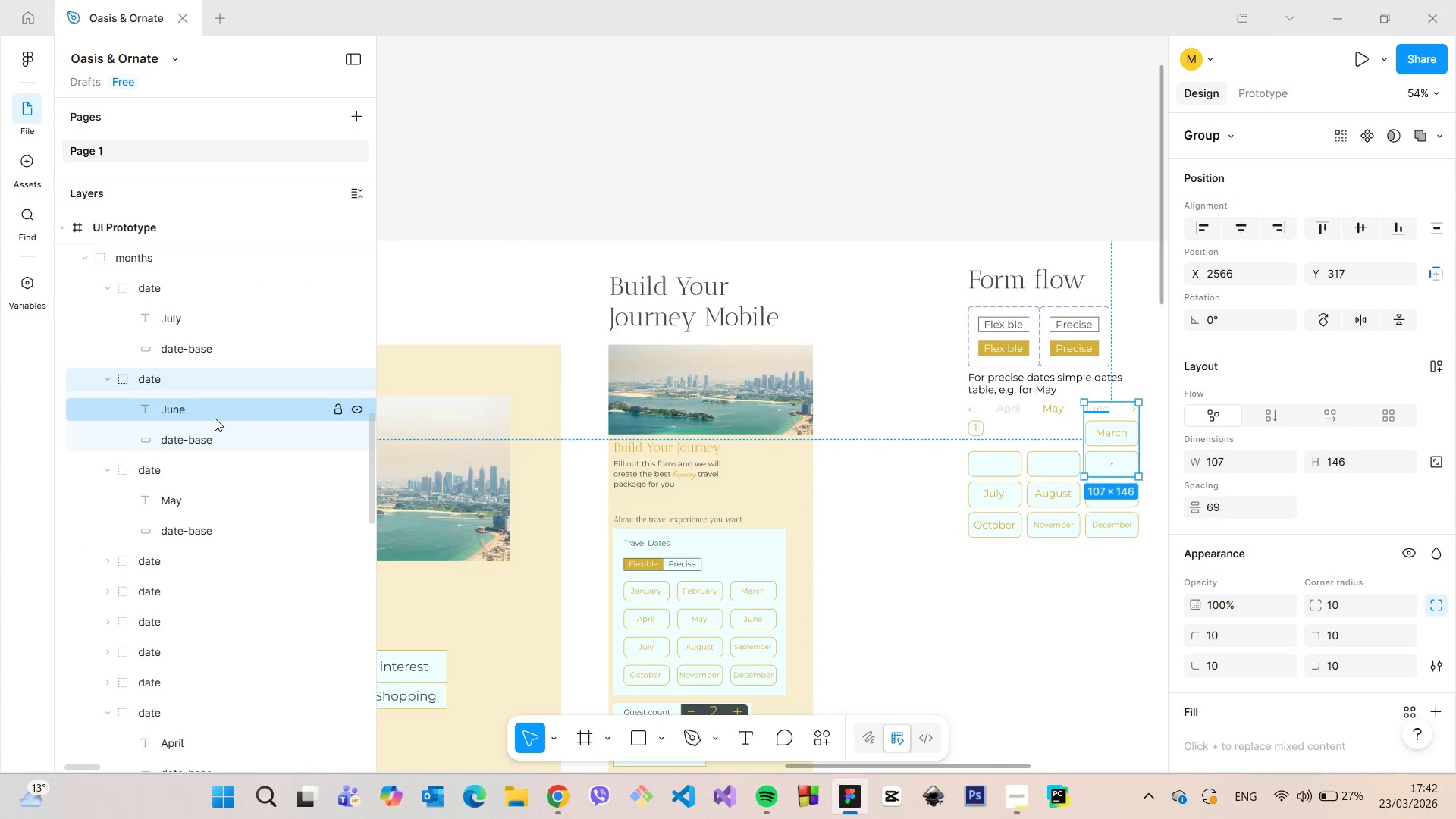 
left_click([199, 438])
 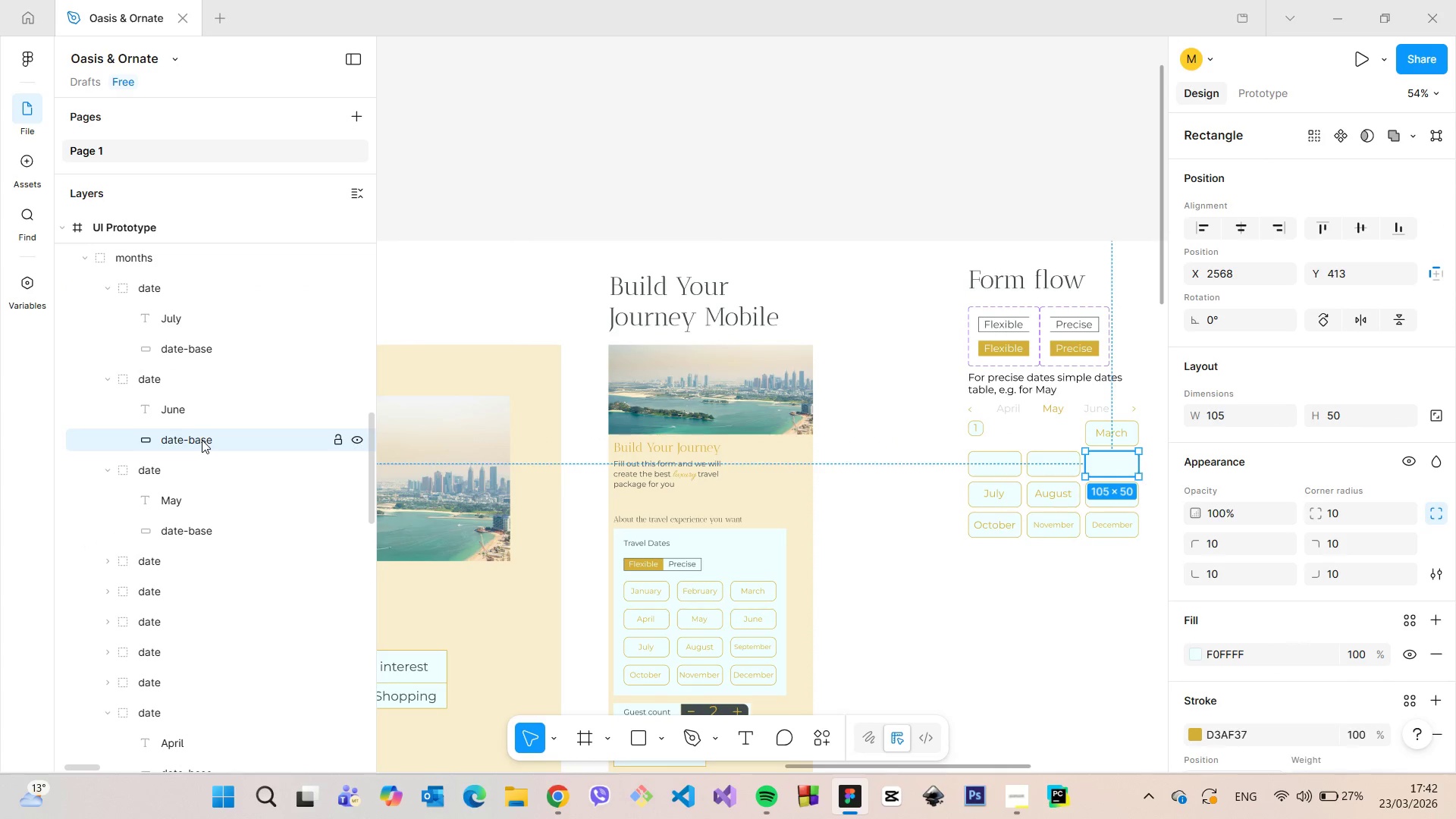 
key(Backspace)
 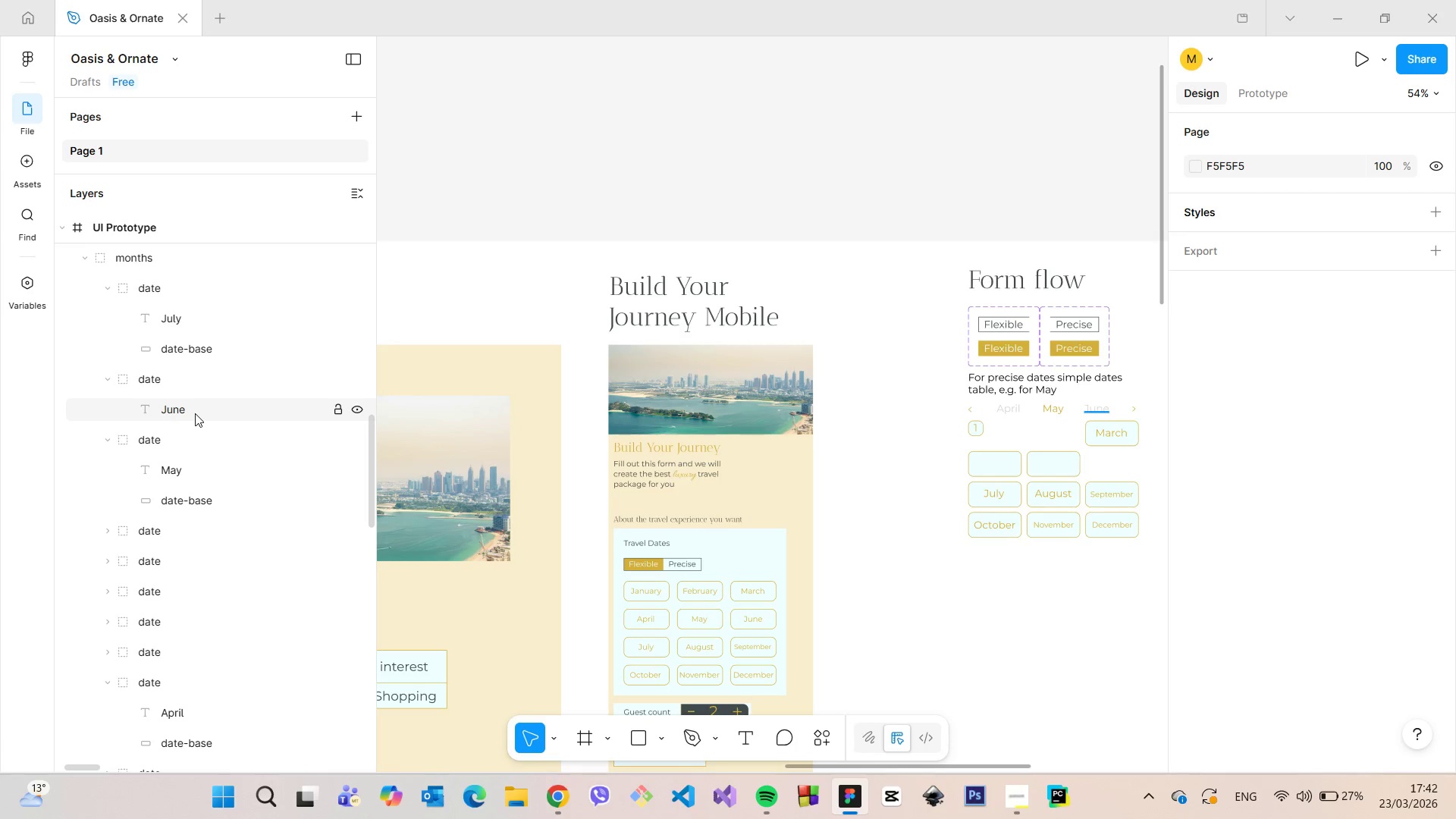 
left_click_drag(start_coordinate=[199, 411], to_coordinate=[147, 356])
 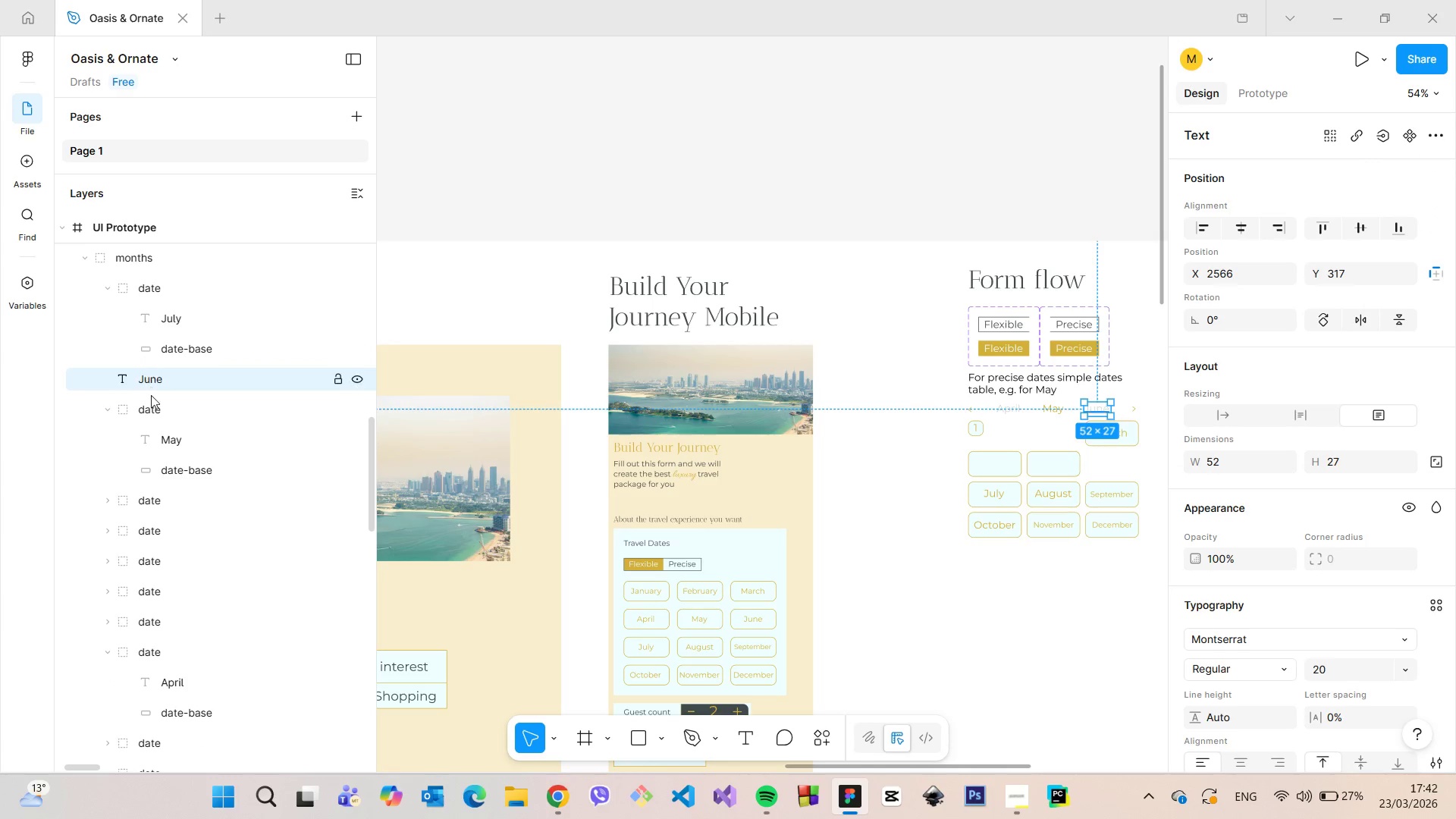 
left_click([153, 402])
 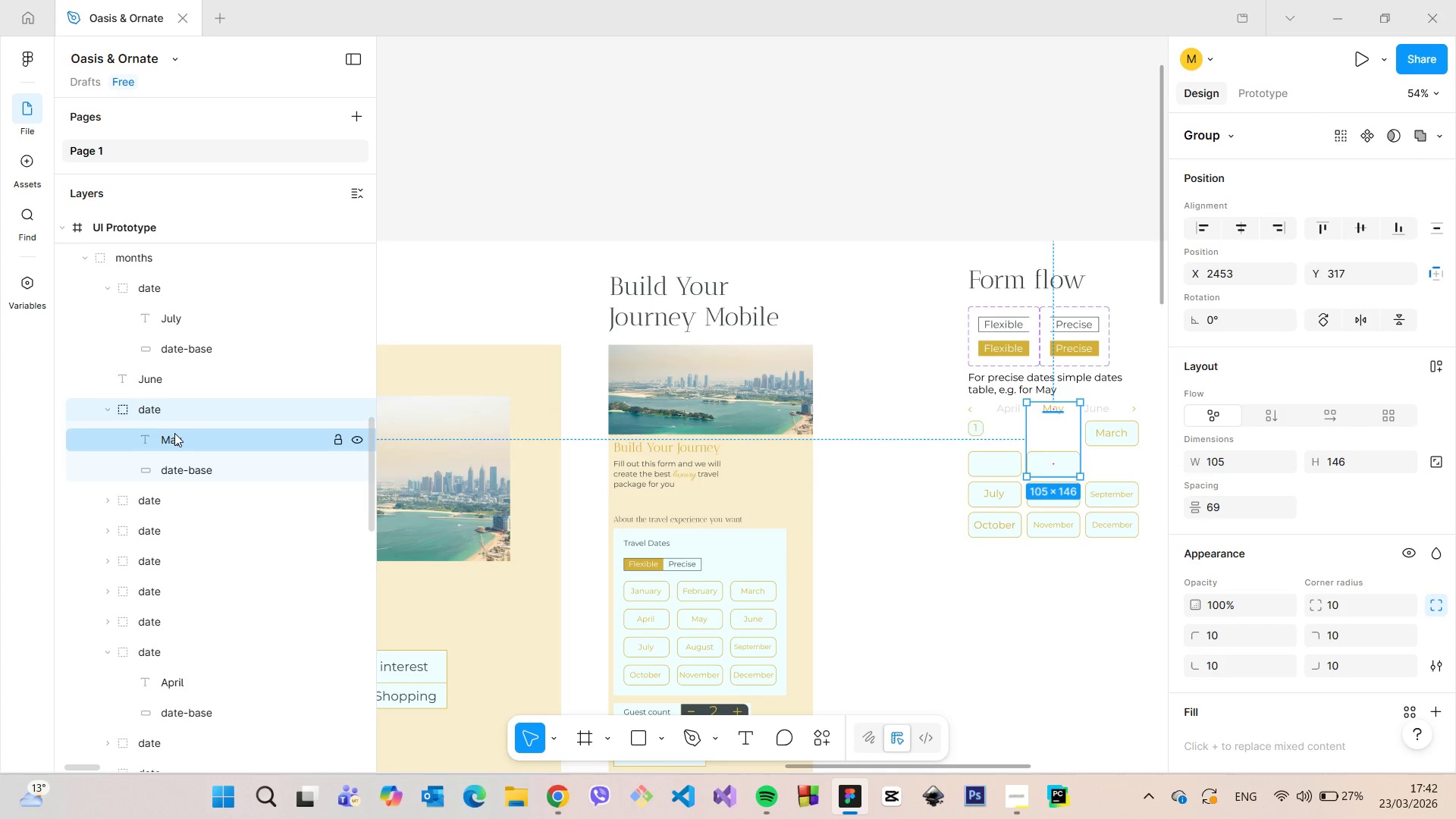 
left_click([174, 433])
 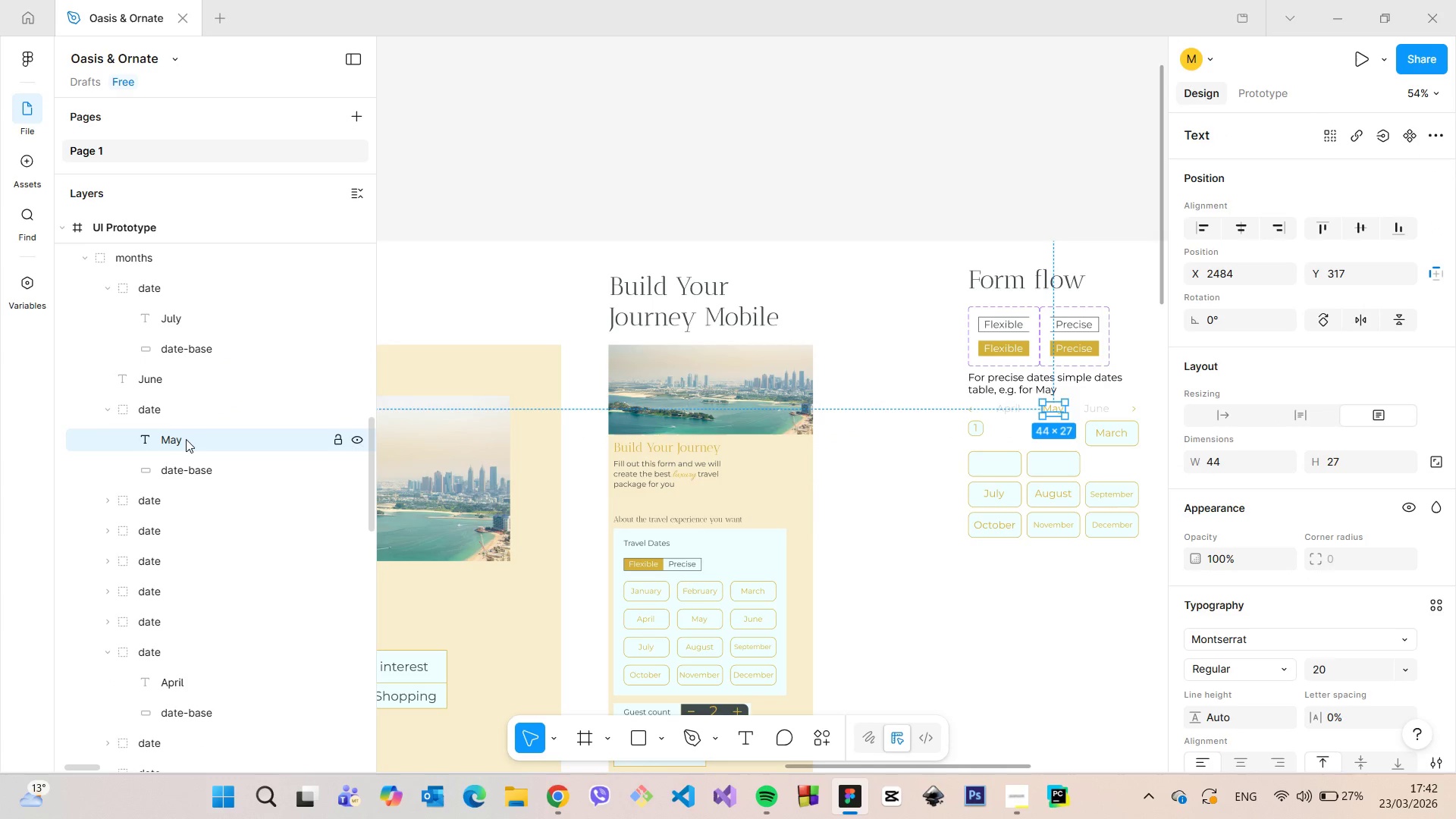 
left_click_drag(start_coordinate=[187, 439], to_coordinate=[128, 384])
 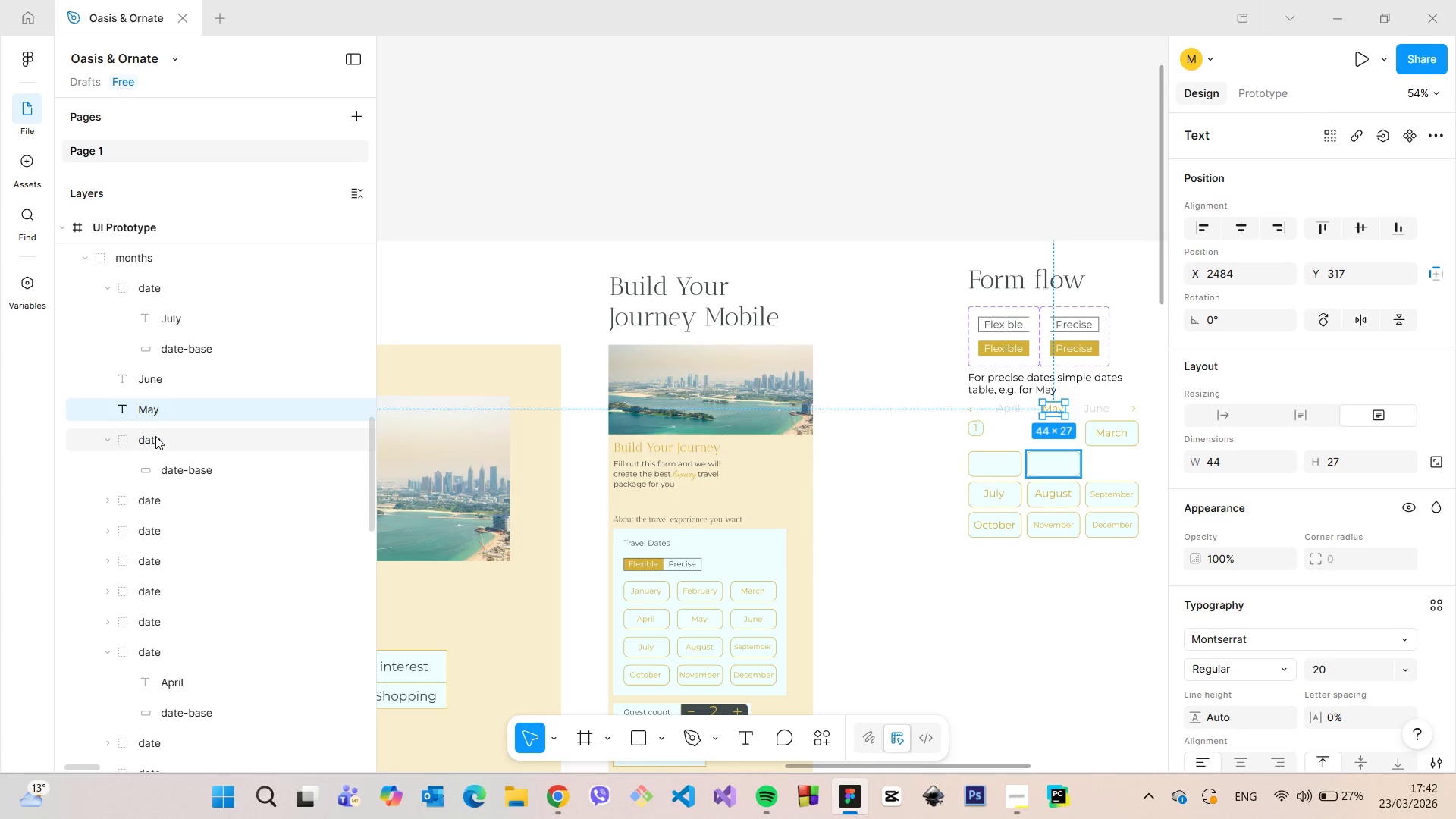 
left_click([156, 436])
 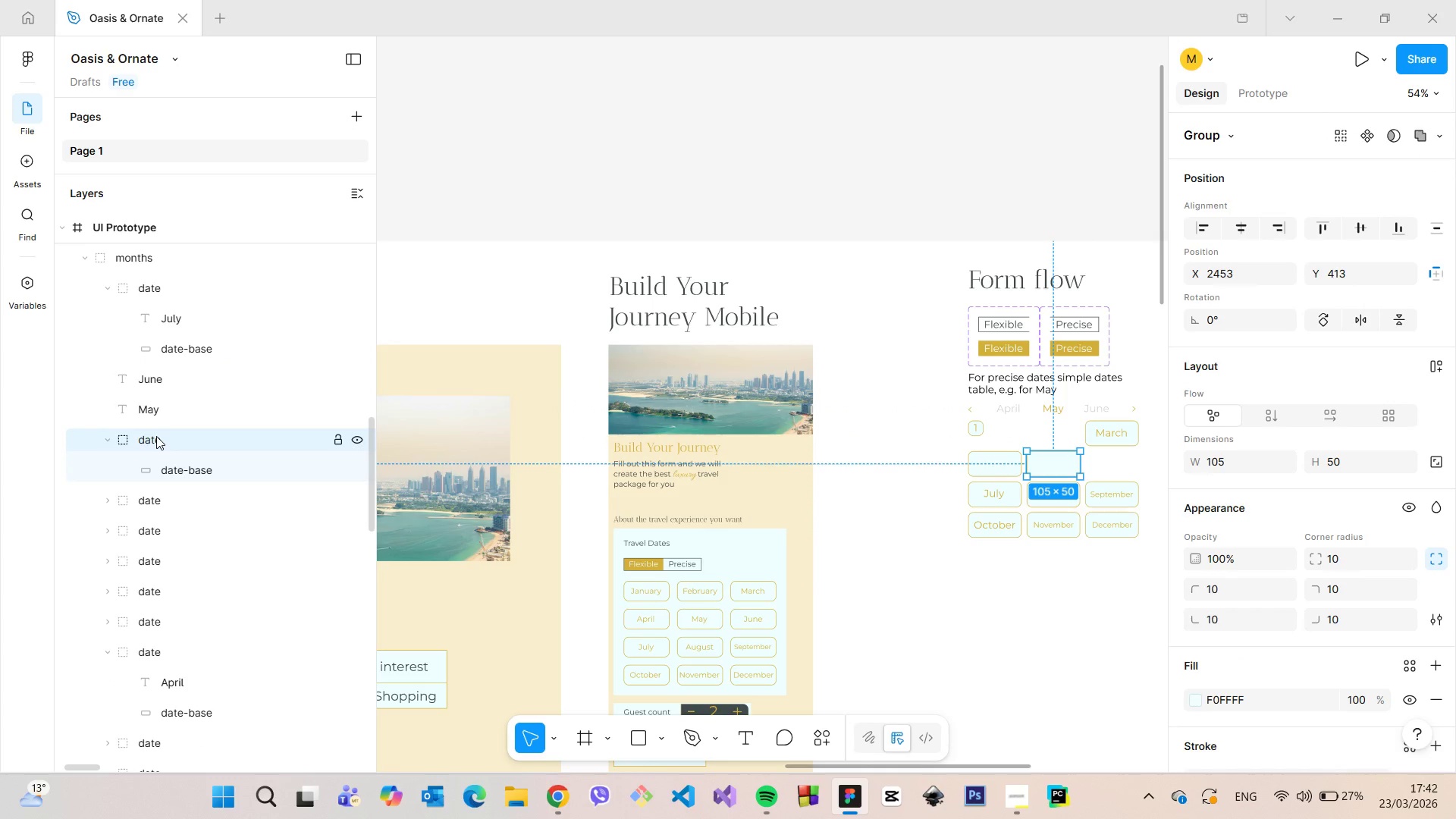 
key(Backspace)
 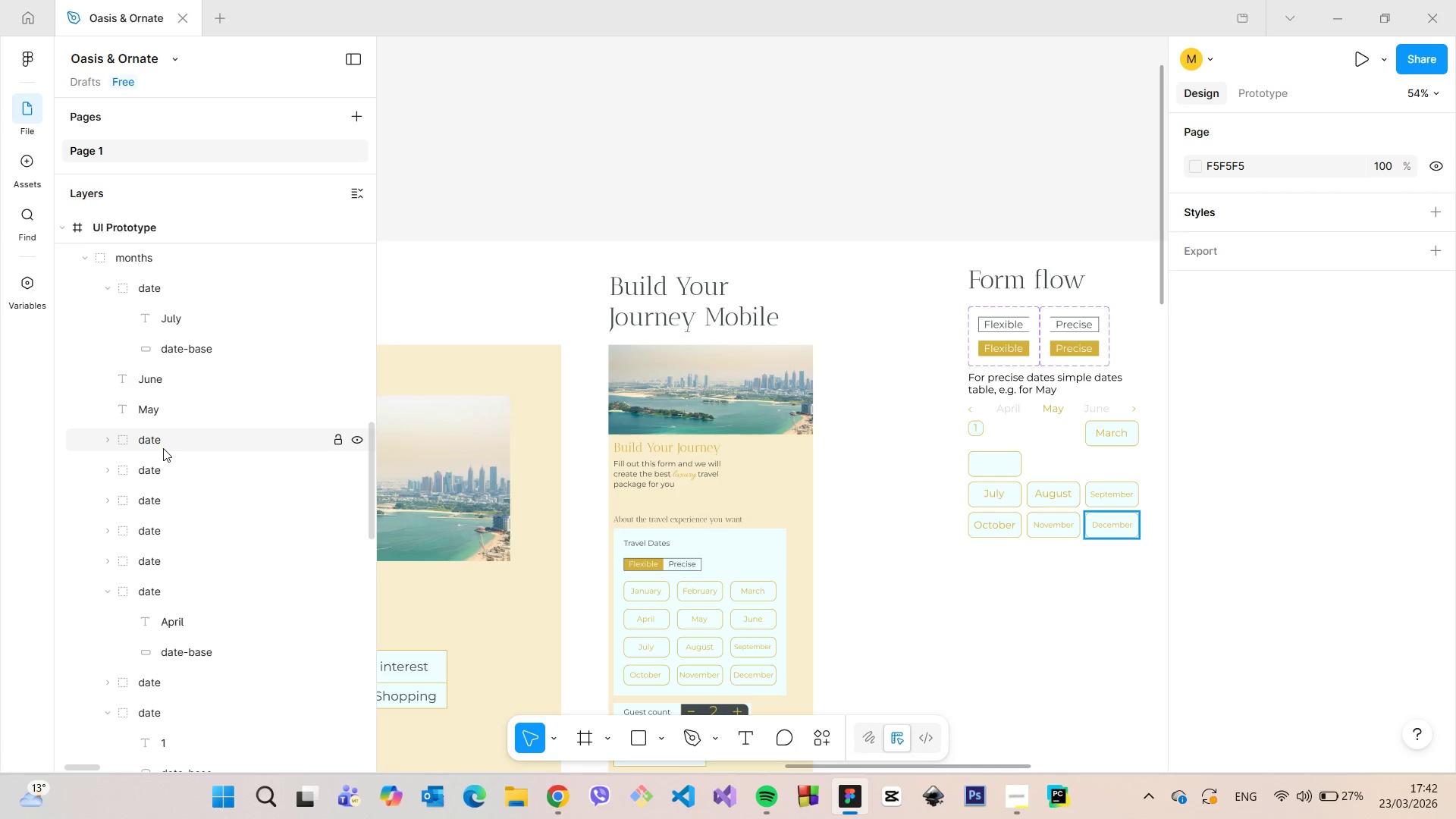 
left_click([163, 448])
 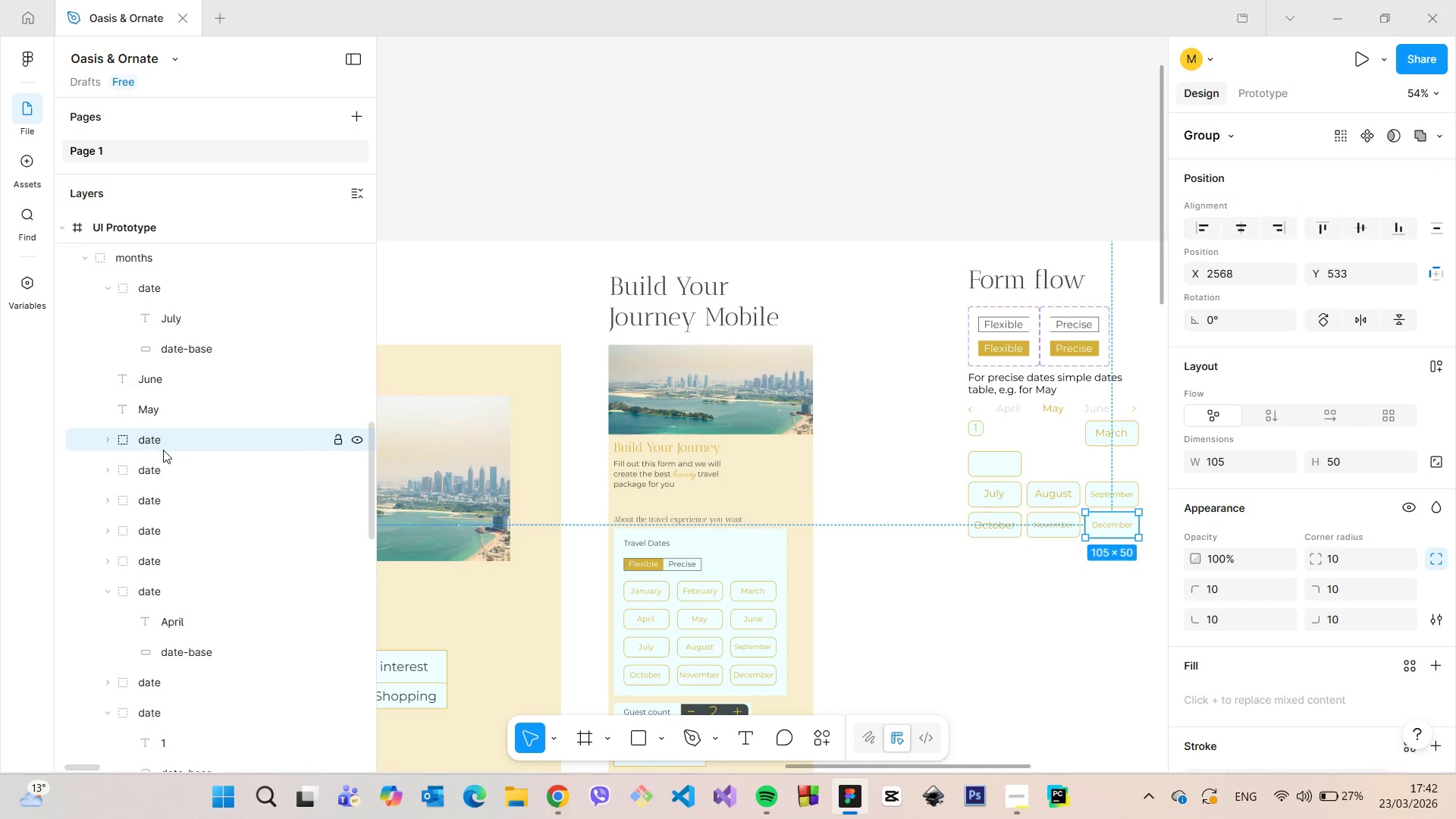 
key(Backspace)
 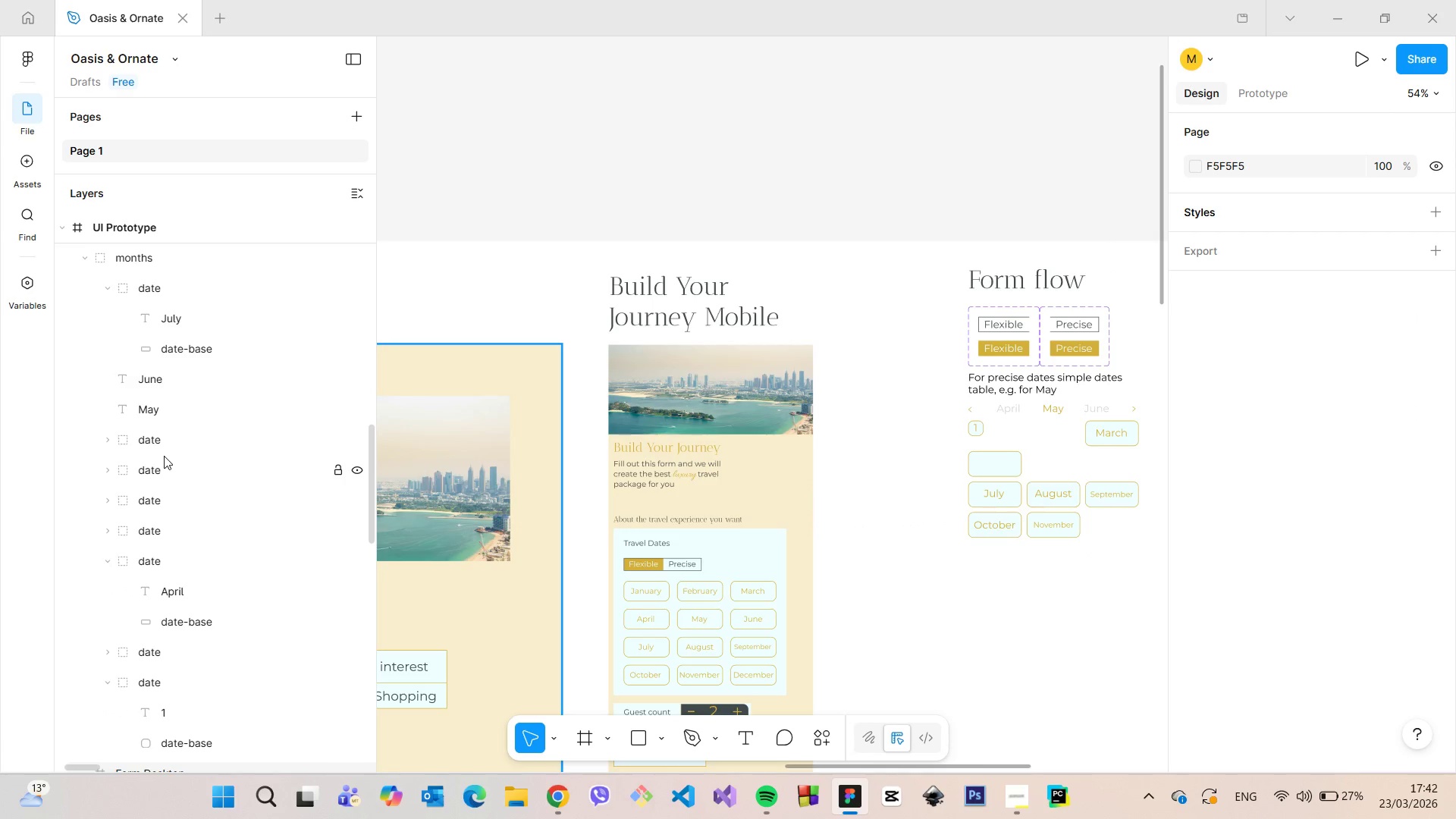 
left_click([164, 456])
 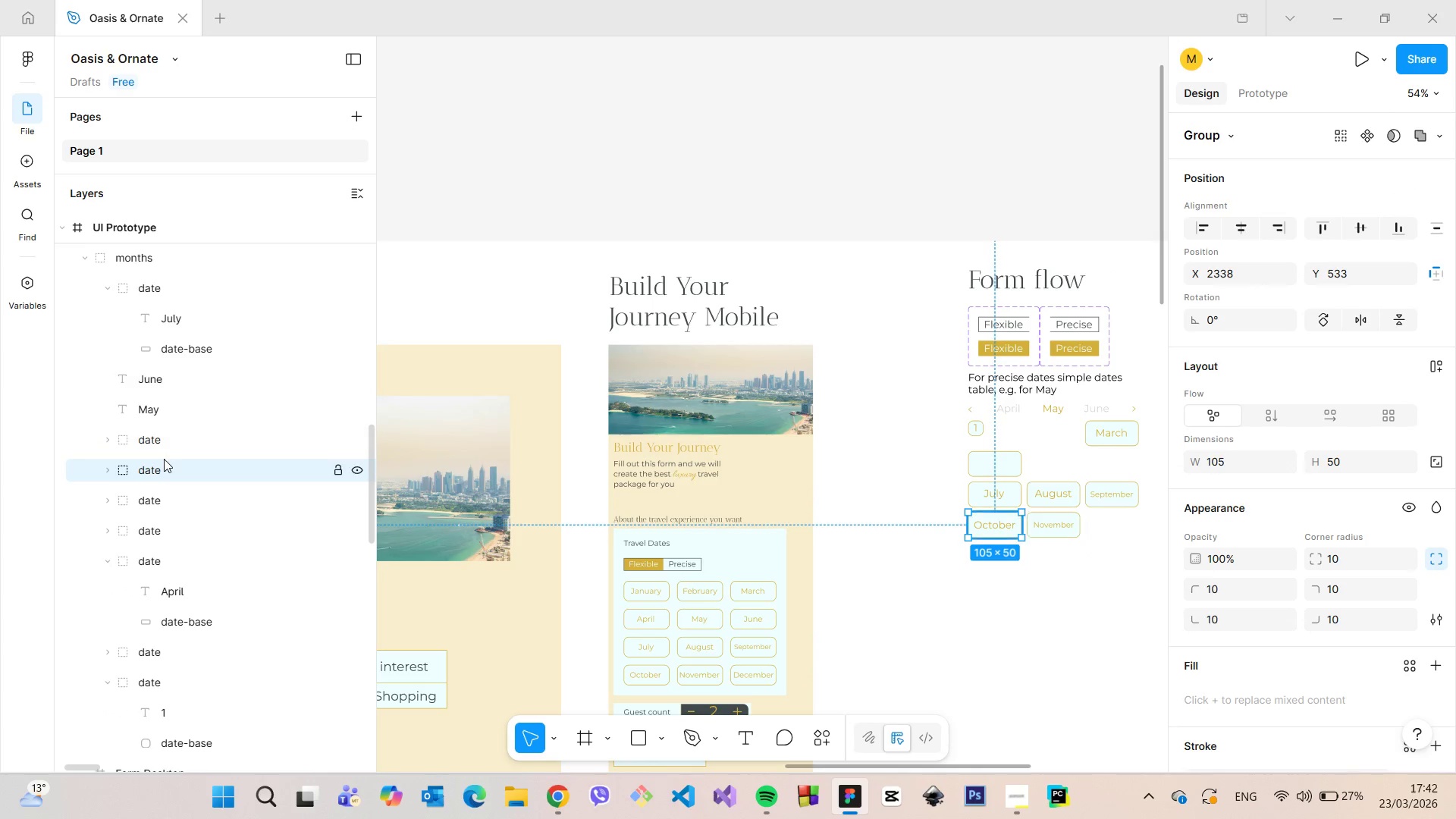 
key(Backspace)
 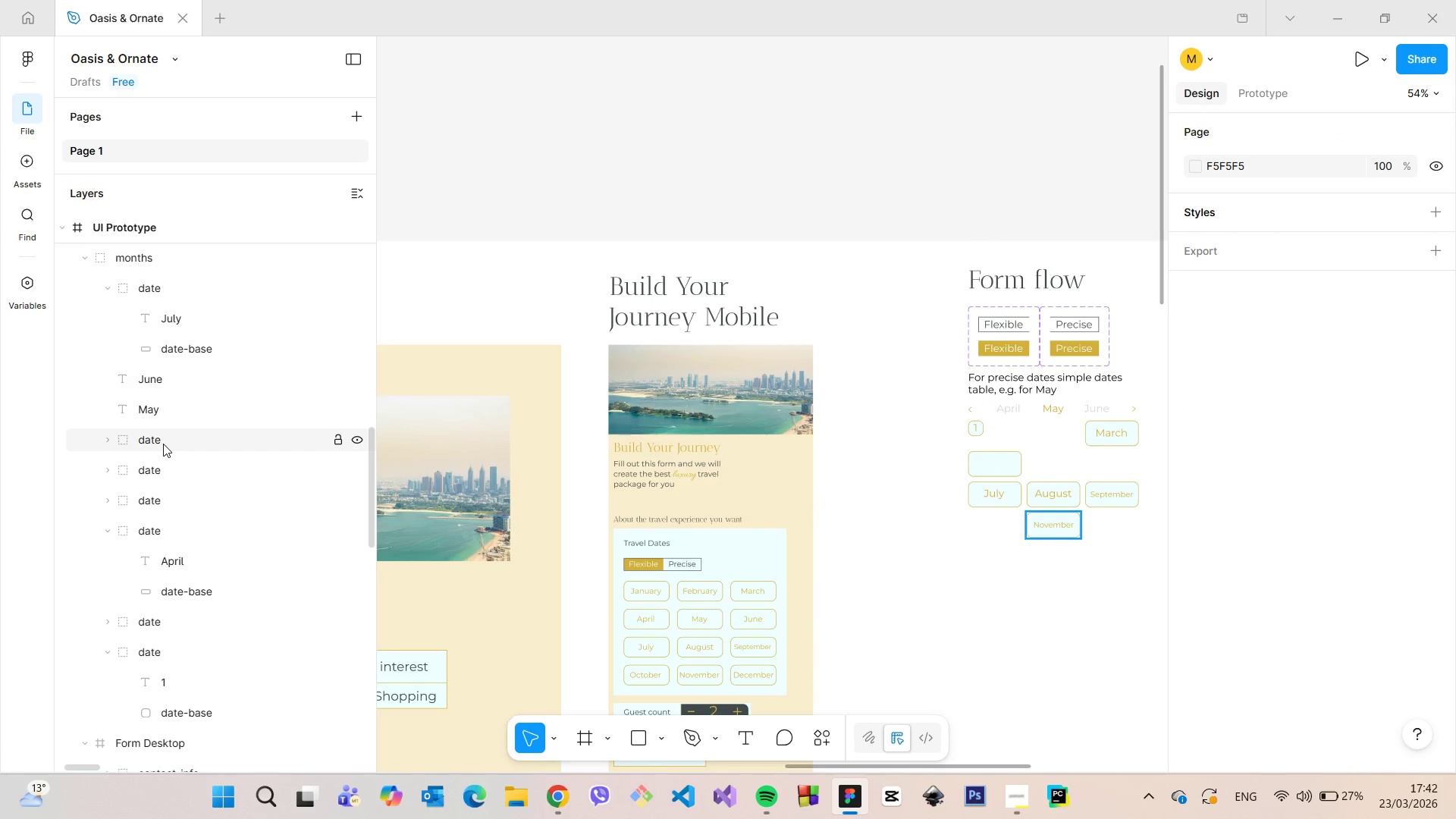 
left_click([163, 444])
 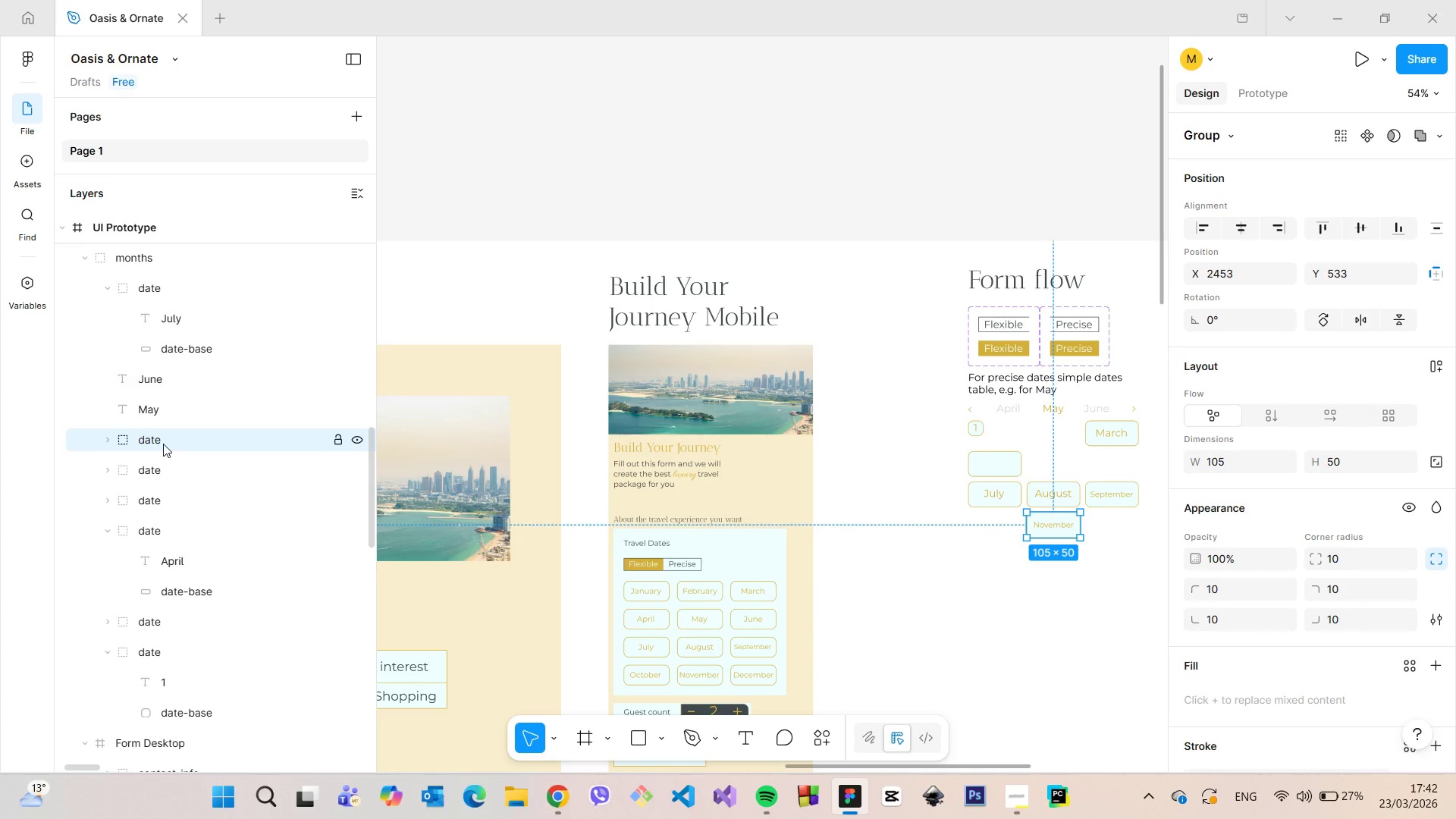 
key(Backspace)
 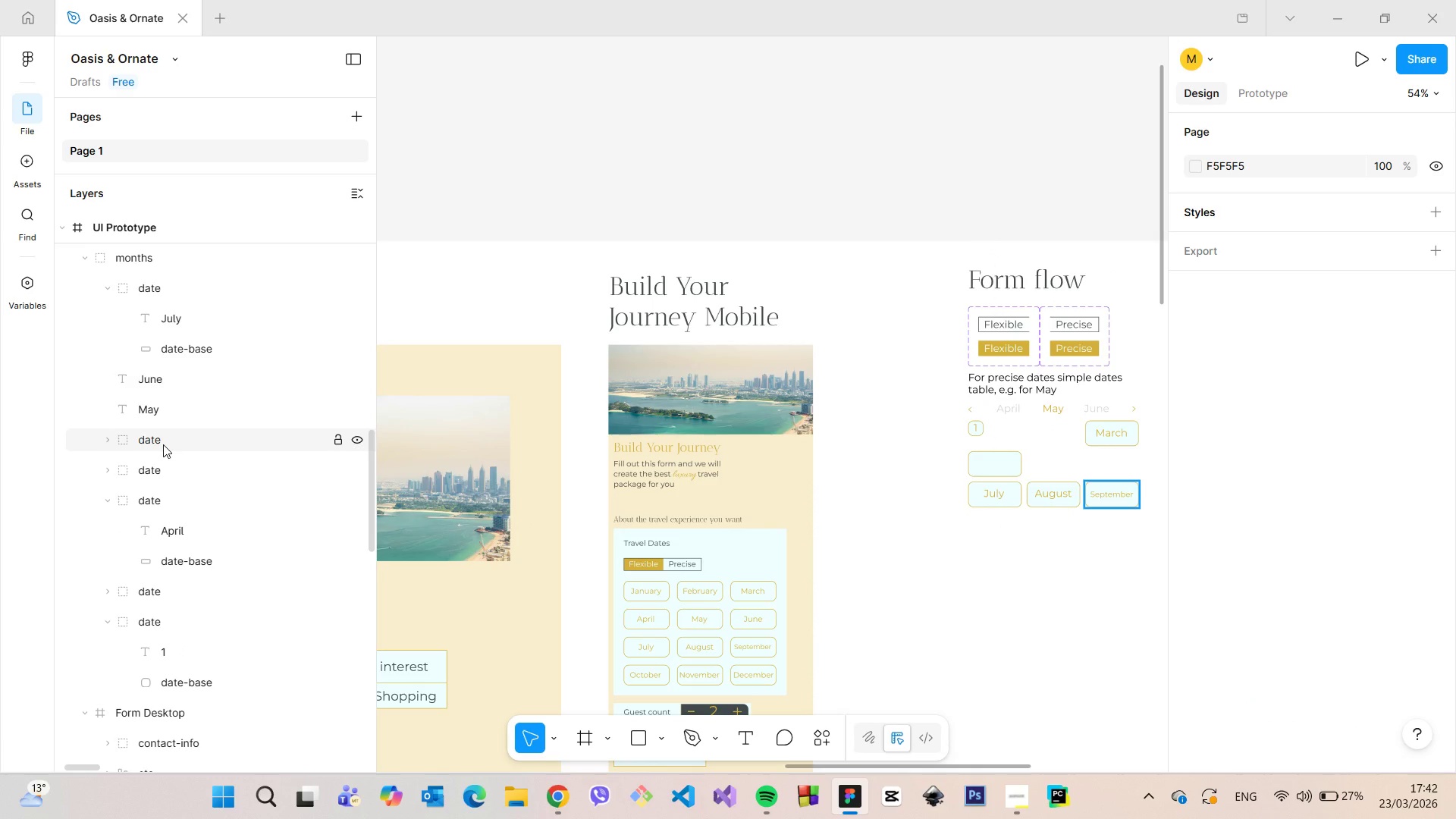 
left_click([163, 444])
 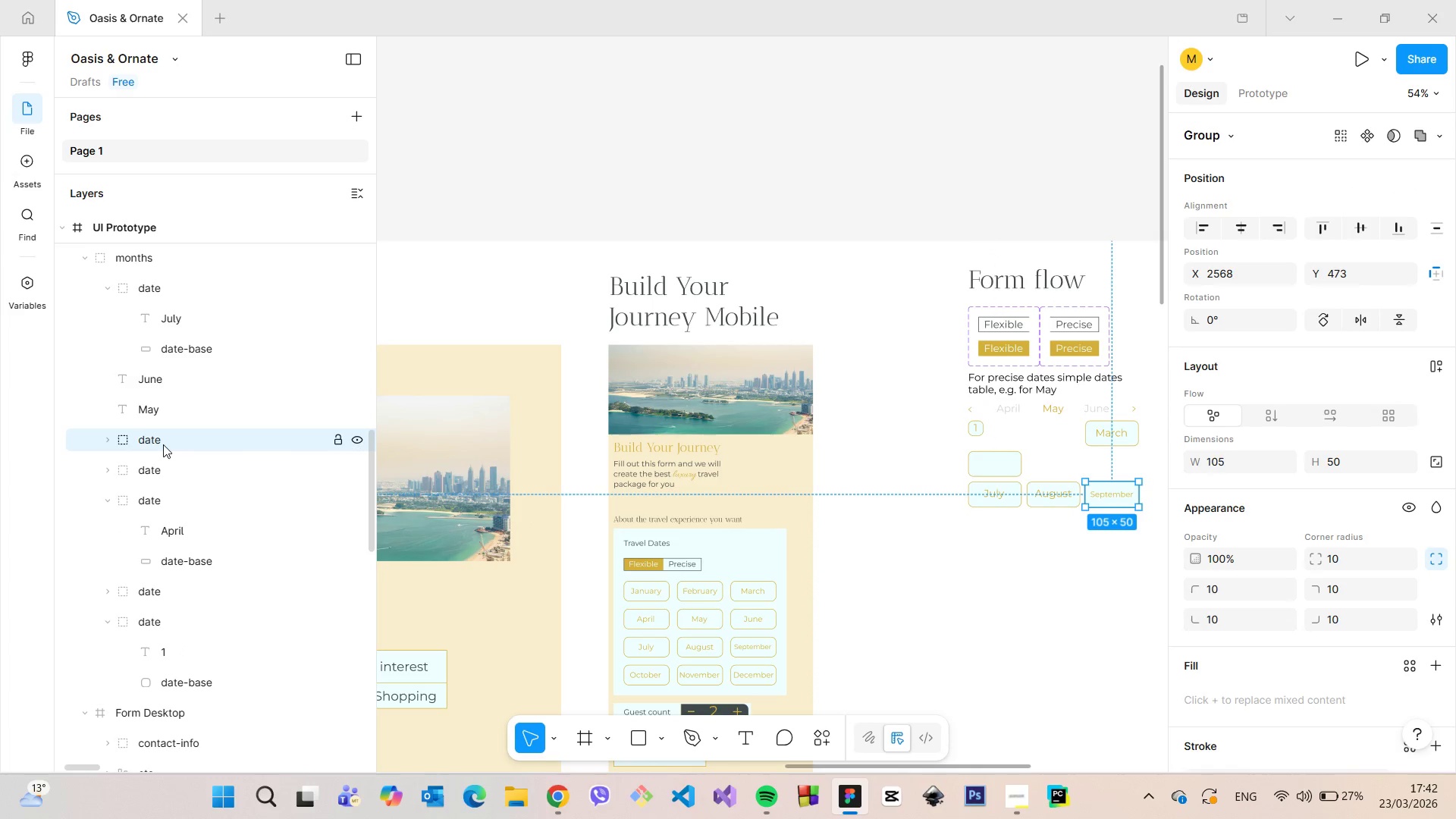 
key(Backspace)
 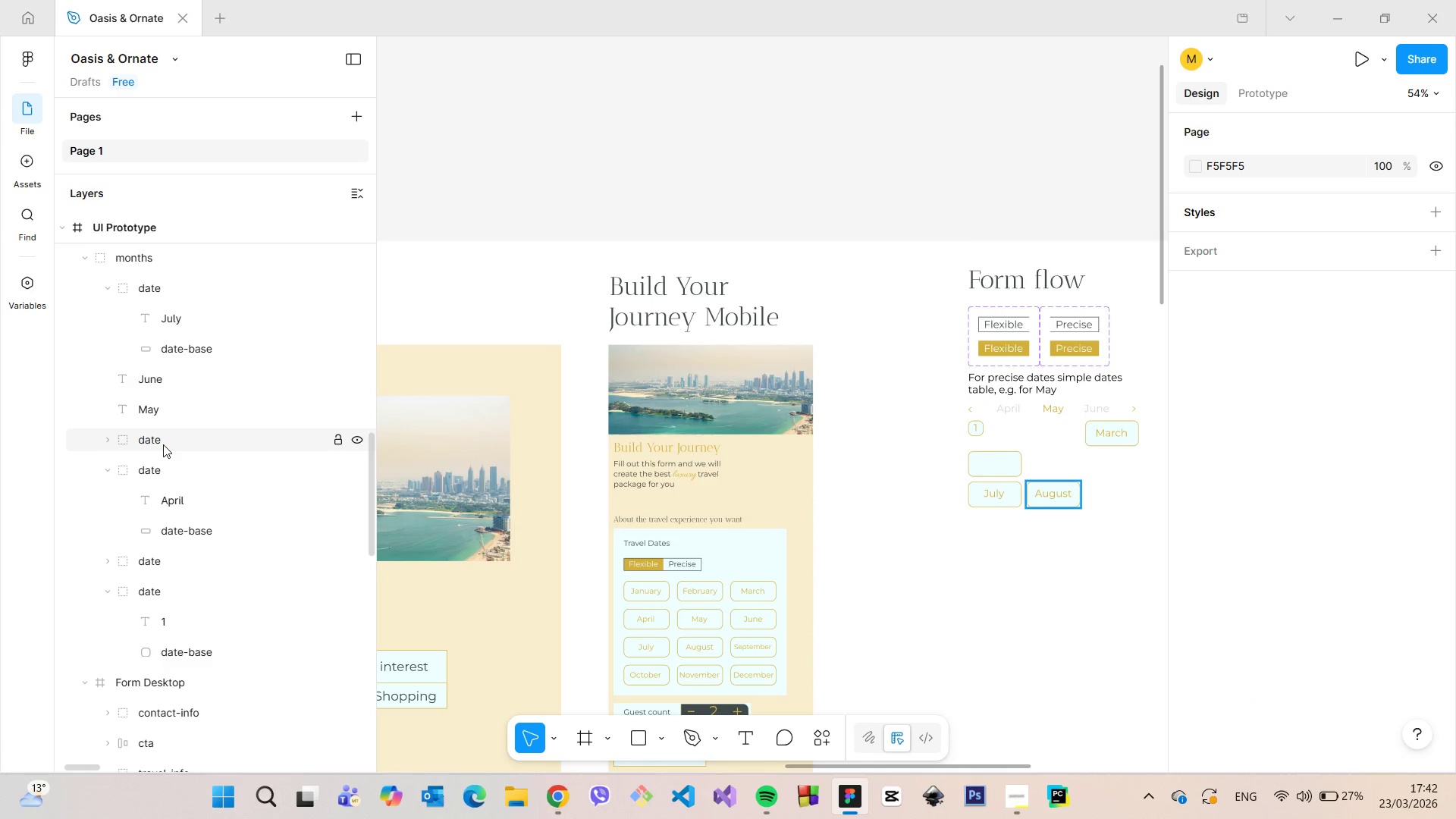 
left_click([163, 444])
 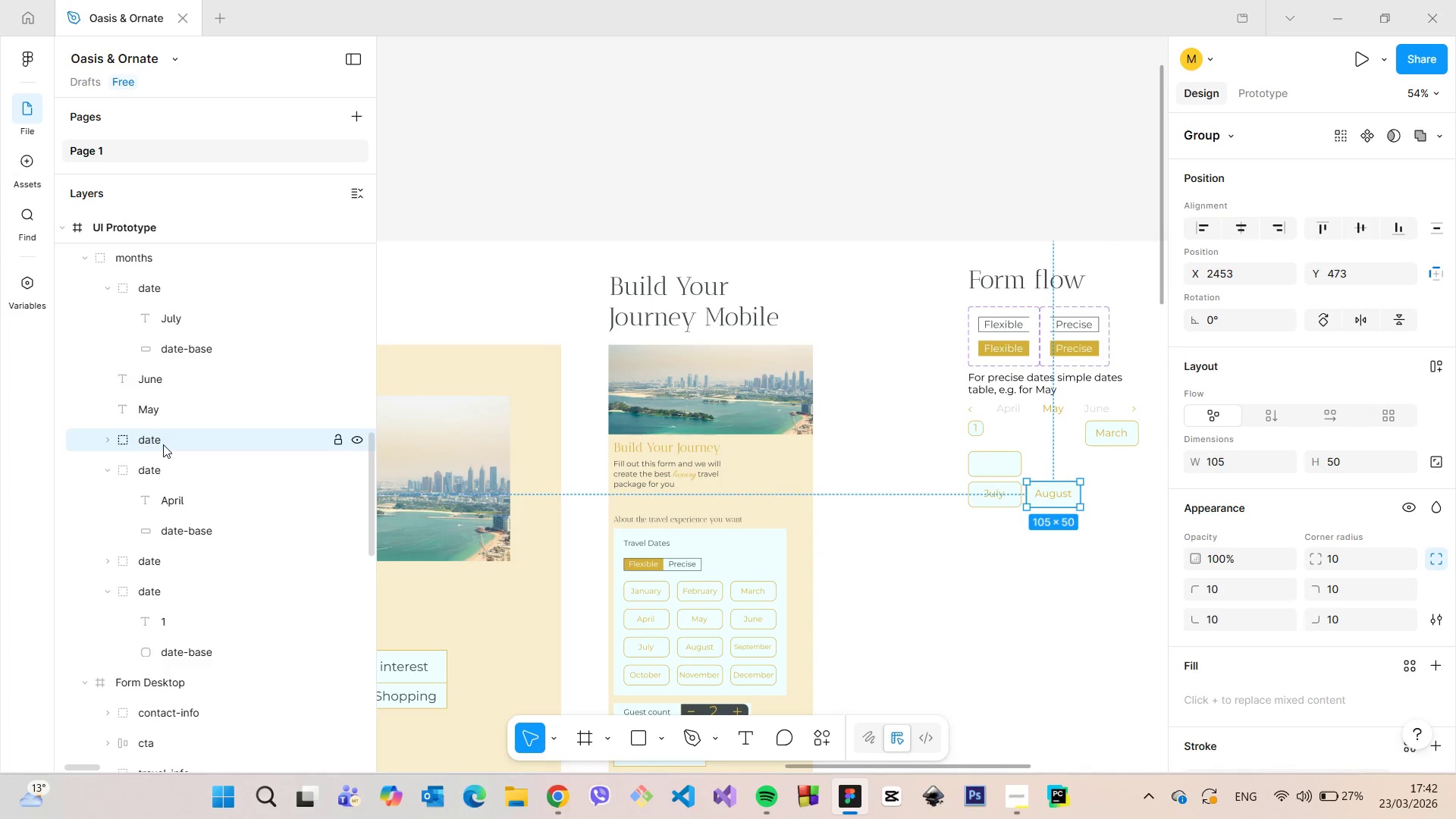 
key(Backspace)
 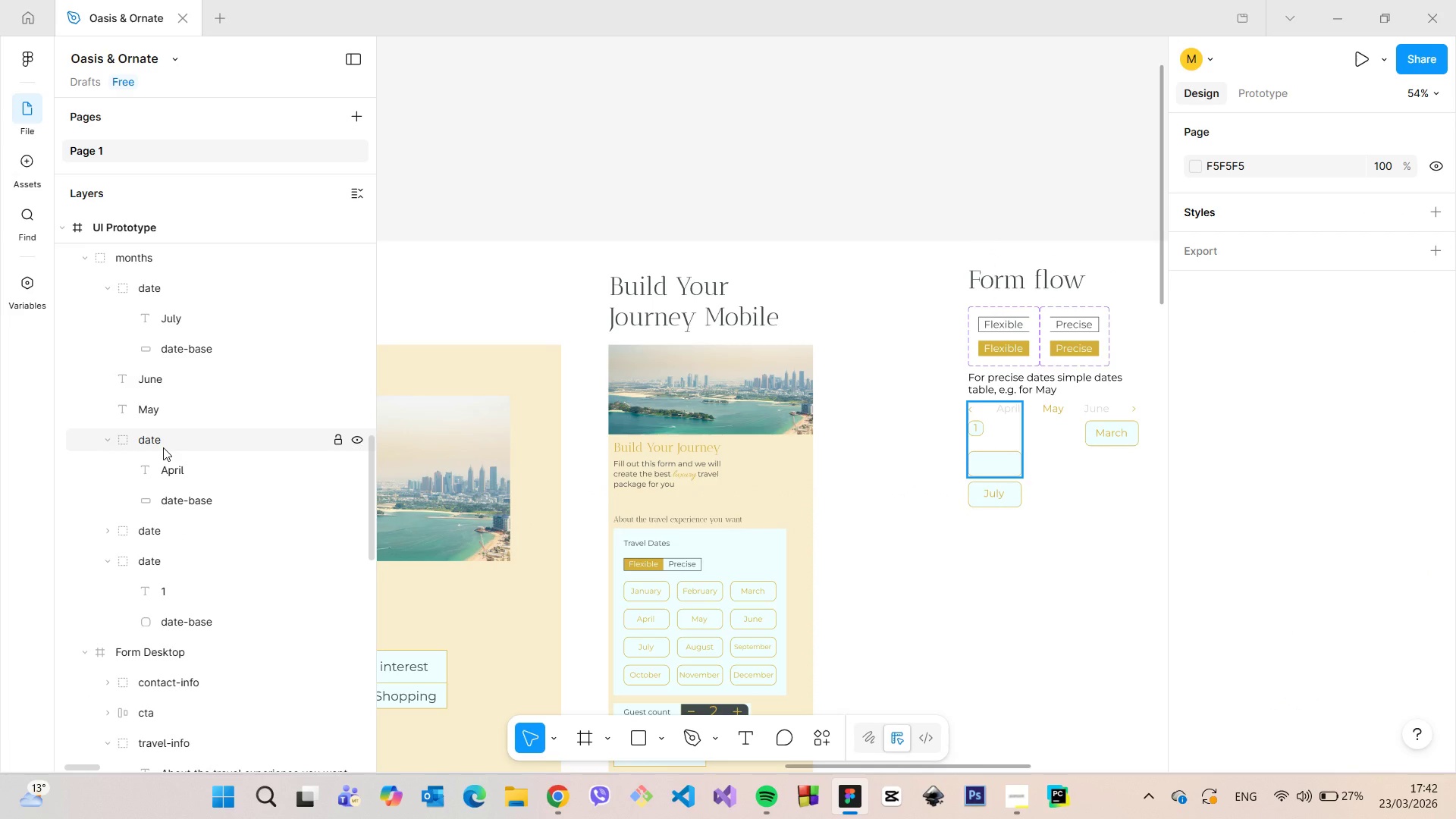 
left_click([163, 447])
 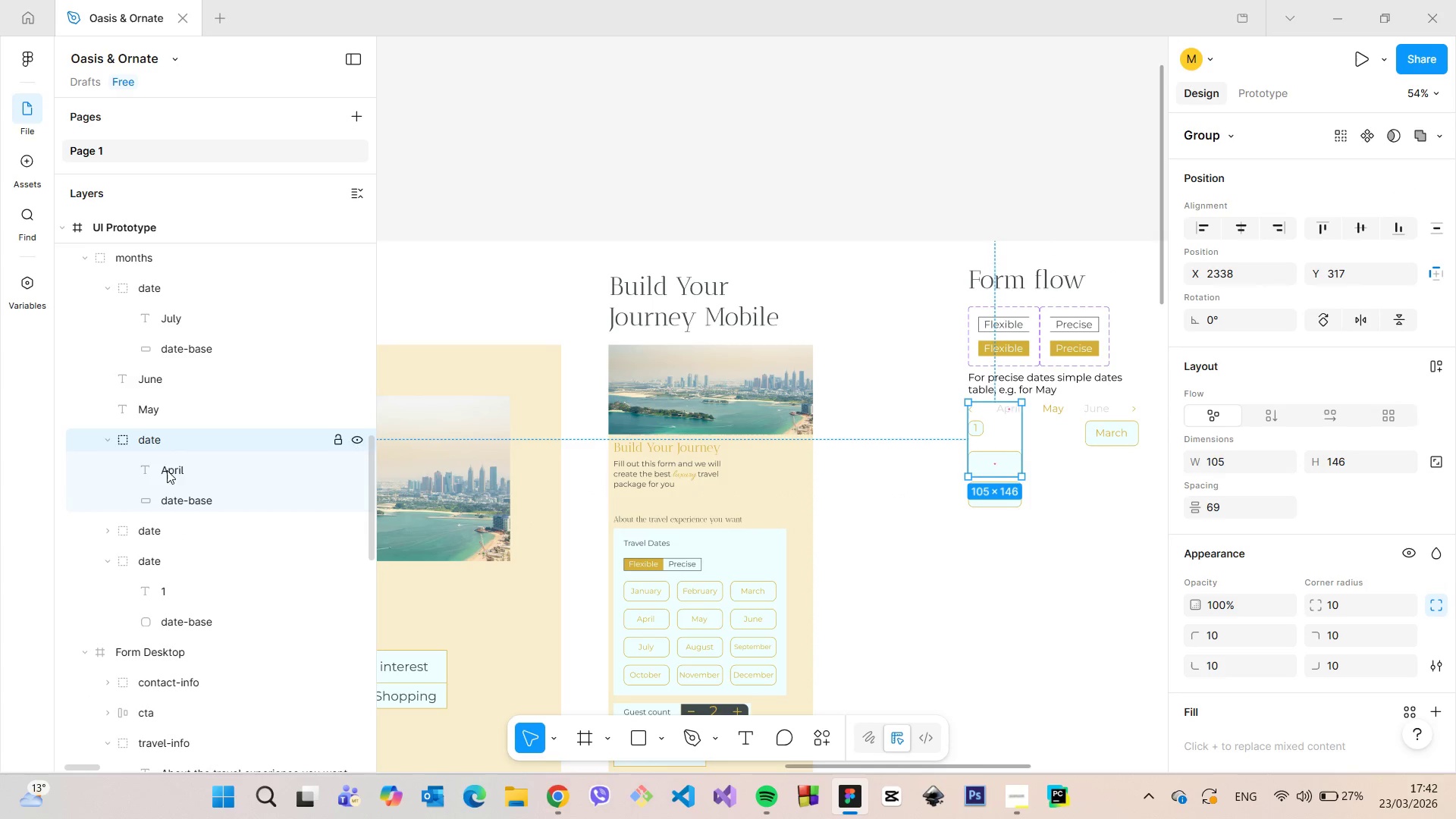 
left_click([167, 470])
 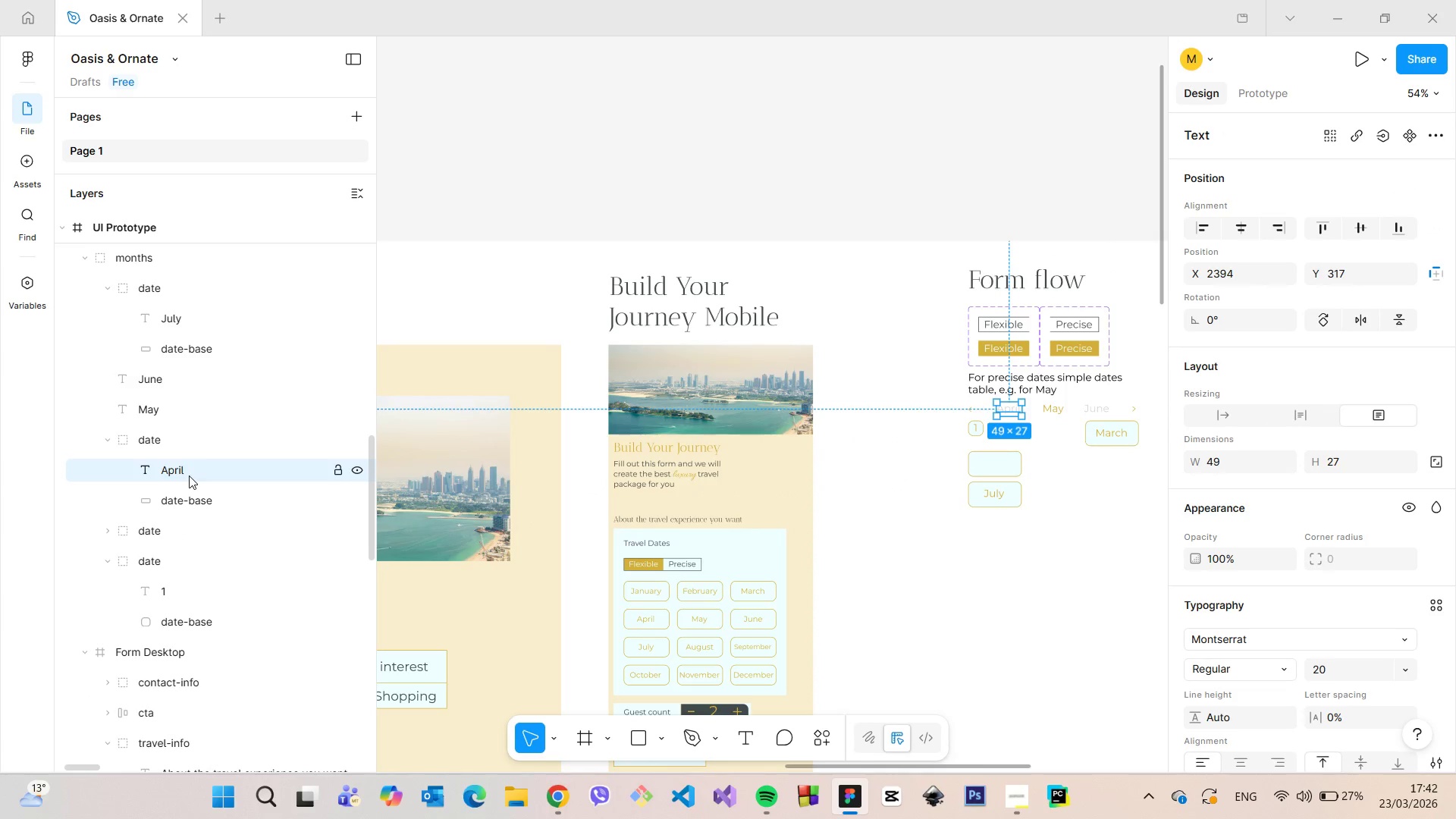 
left_click_drag(start_coordinate=[190, 476], to_coordinate=[146, 416])
 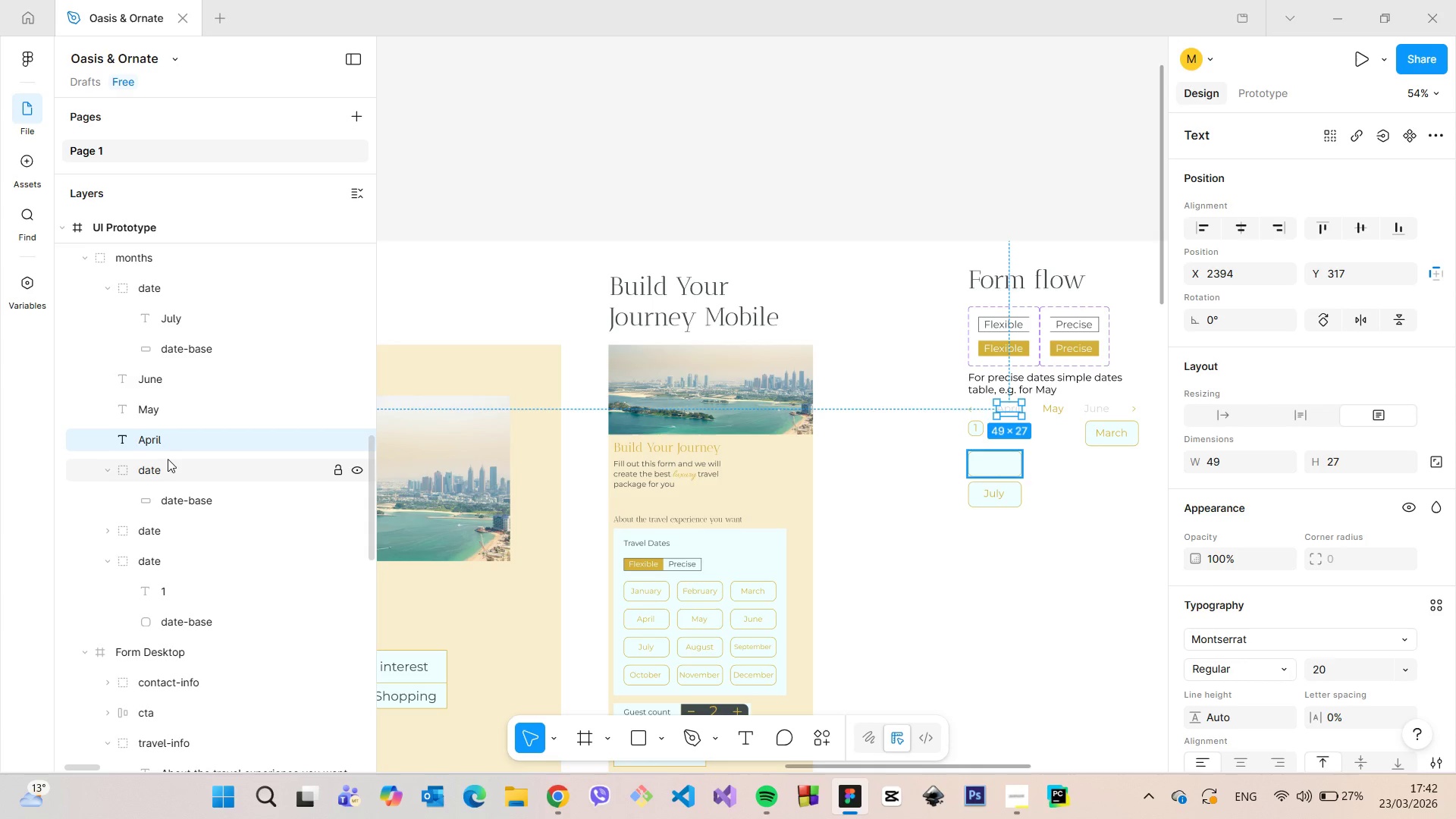 
left_click([168, 461])
 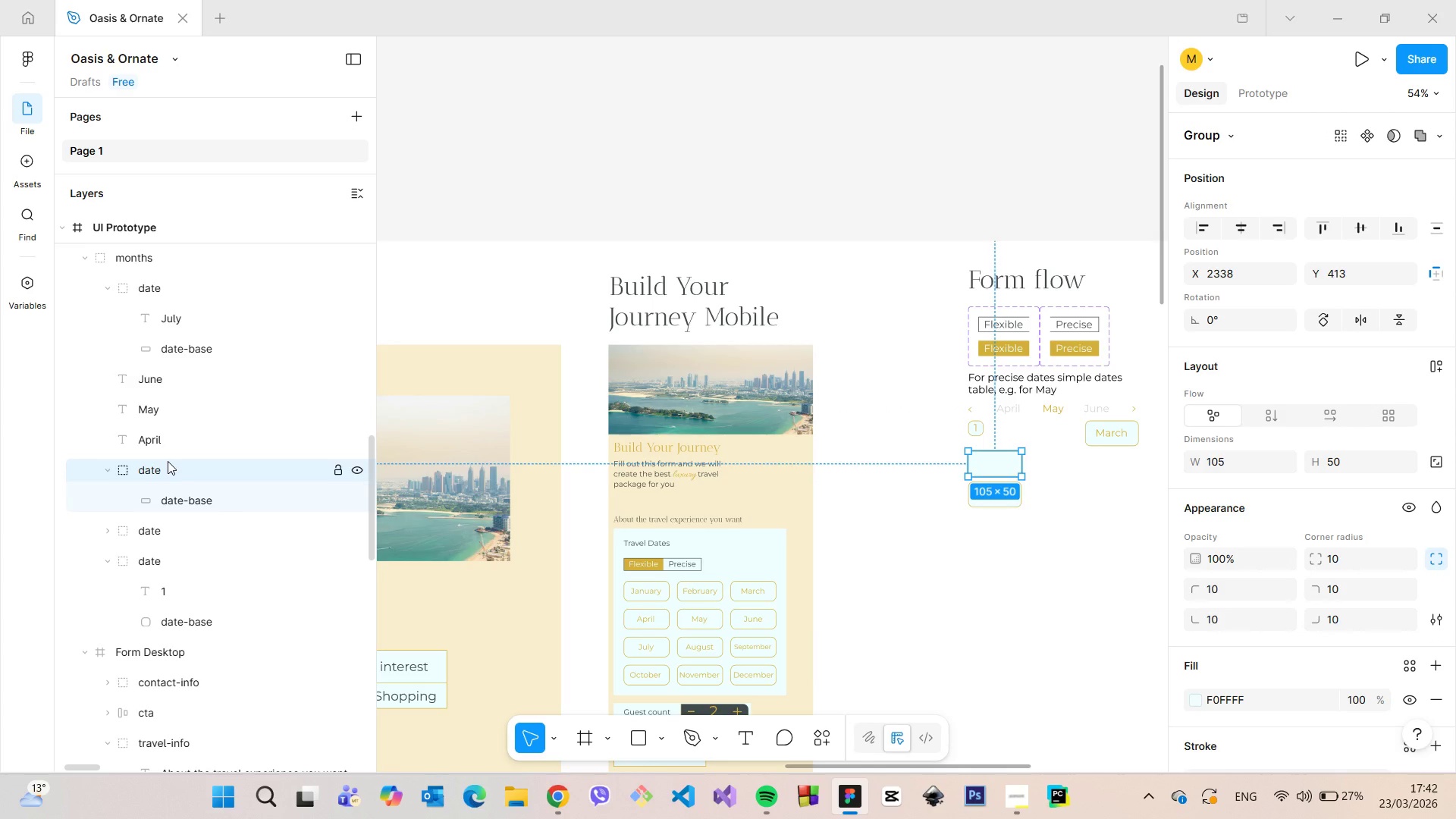 
key(Backspace)
 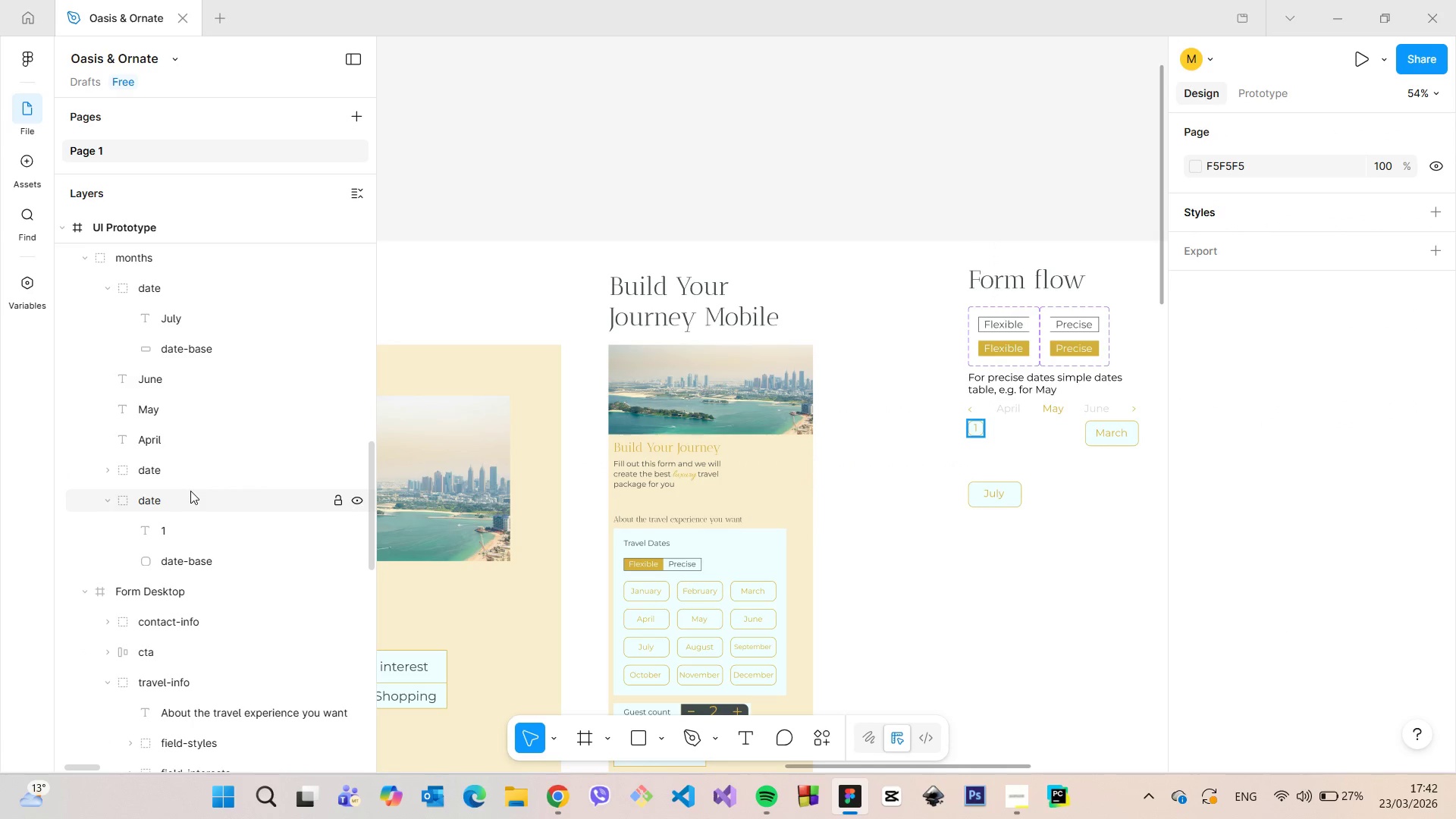 
left_click([190, 491])
 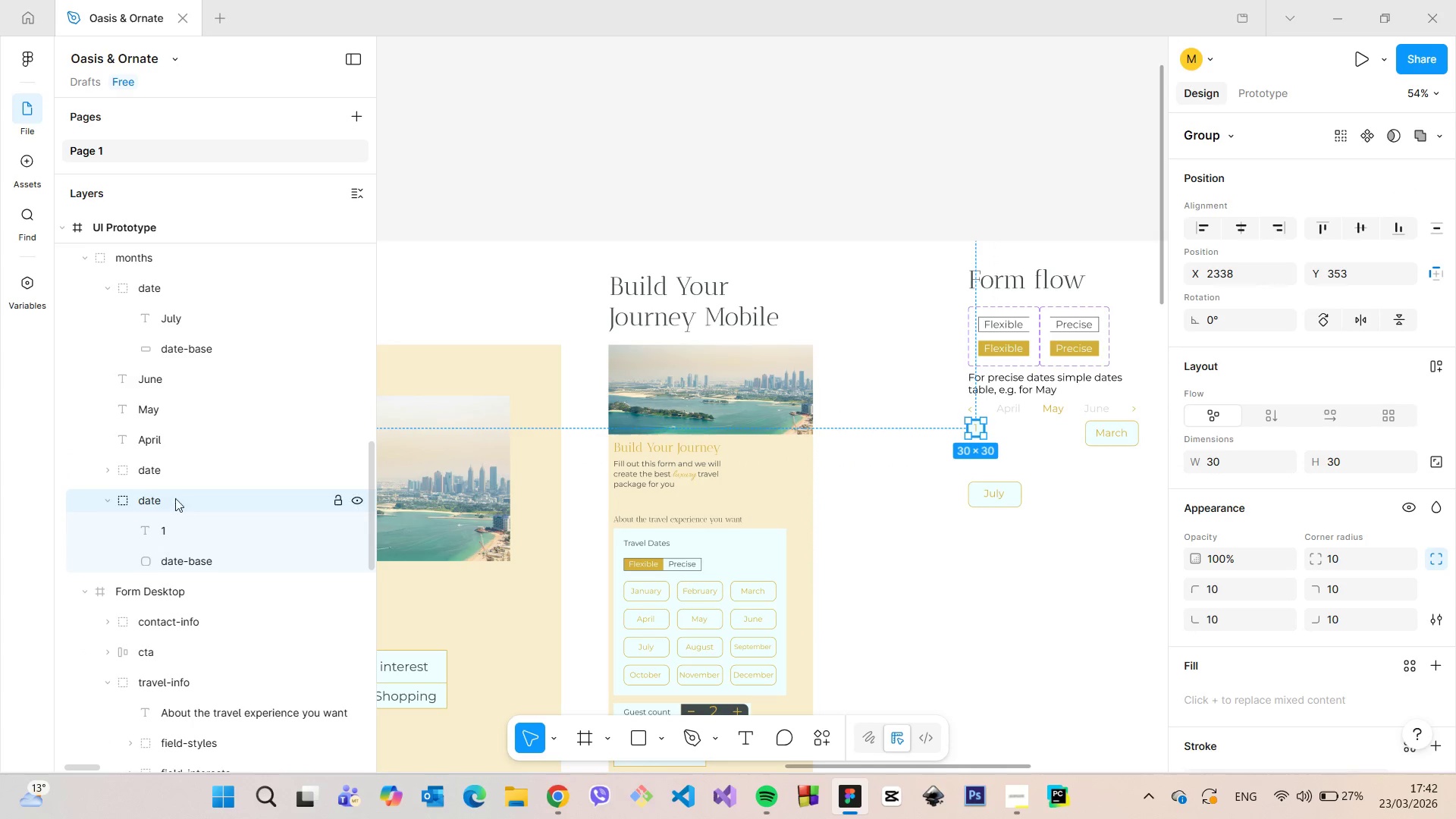 
left_click([172, 475])
 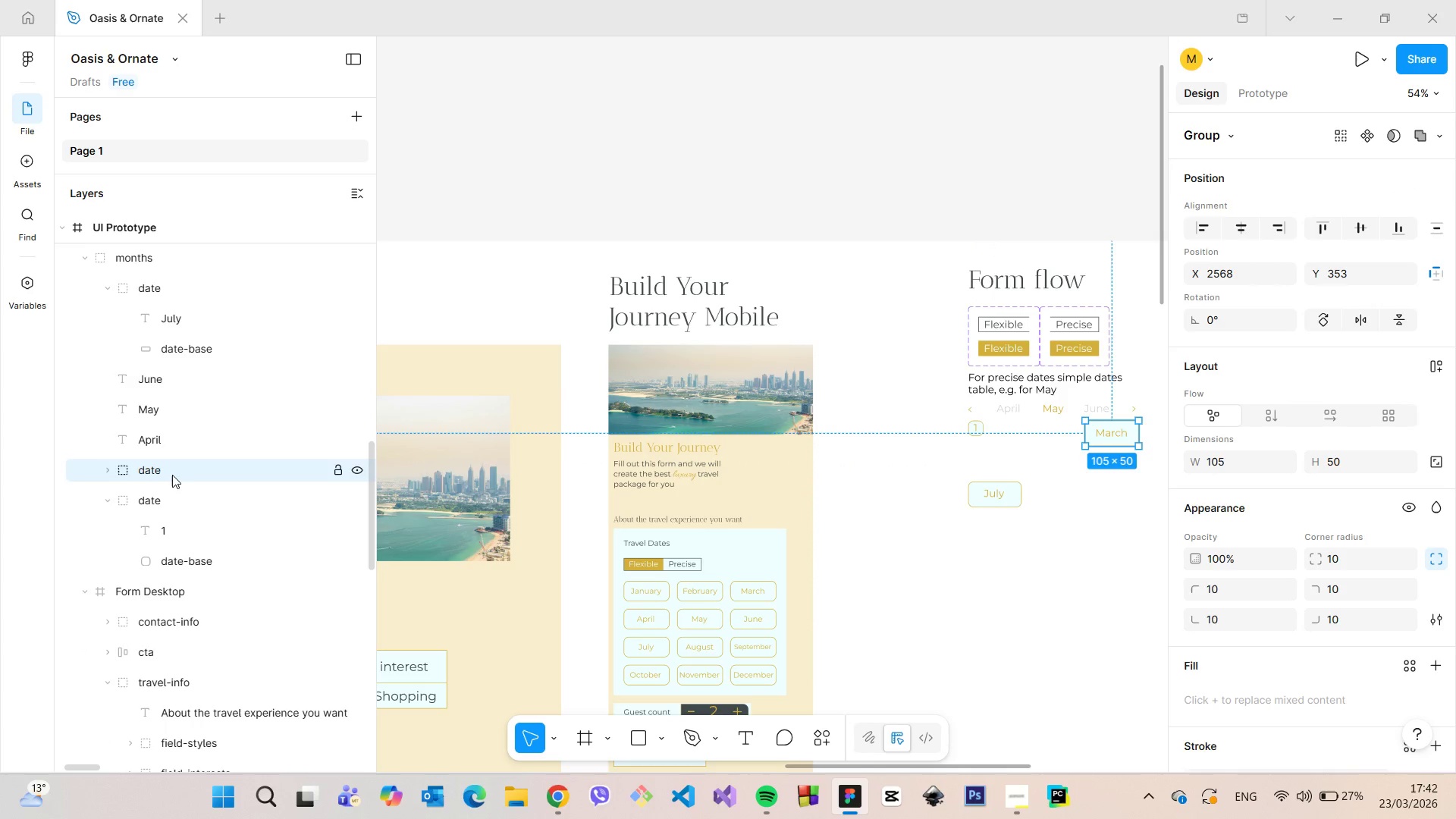 
key(Backspace)
 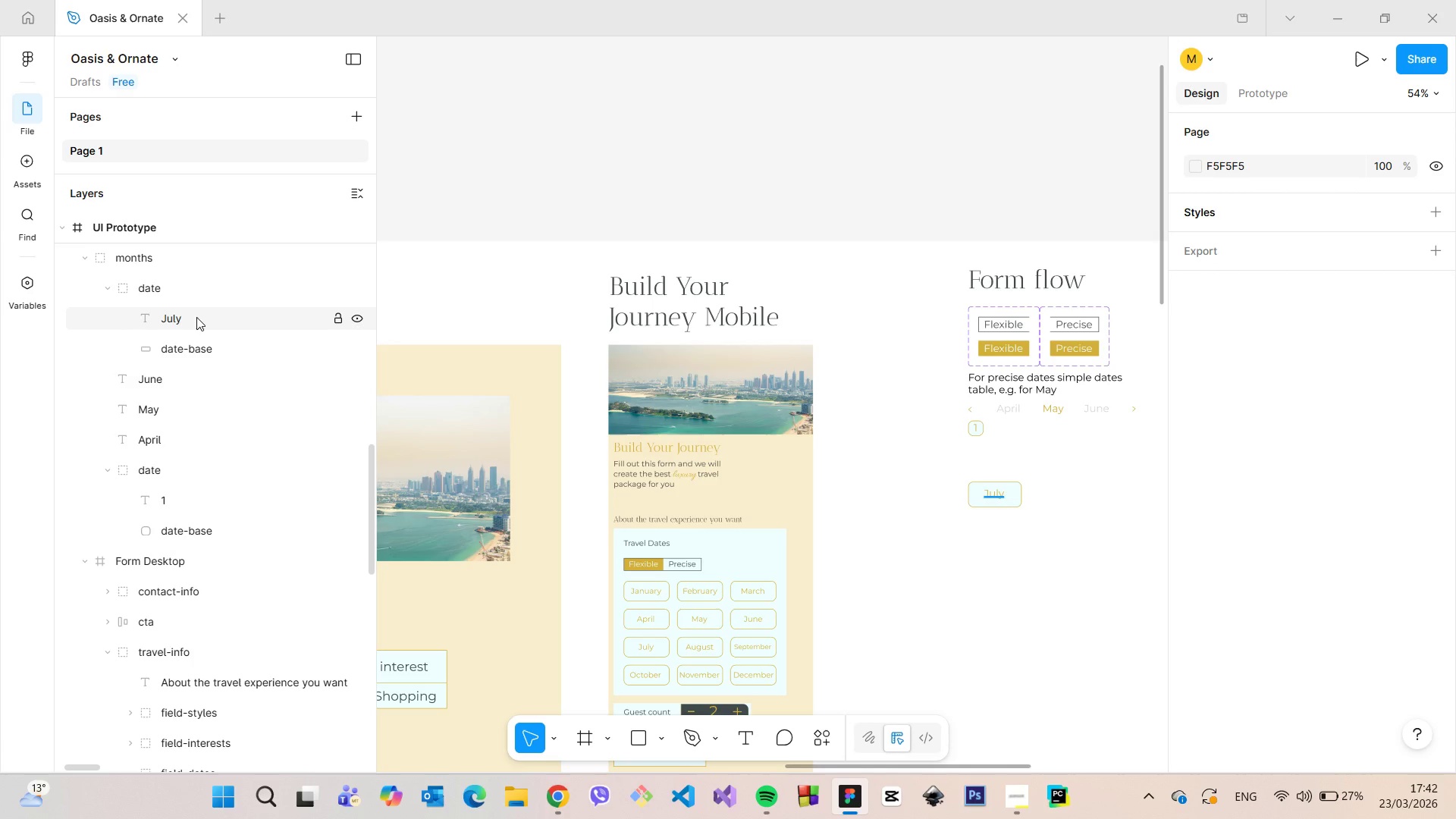 
left_click([190, 295])
 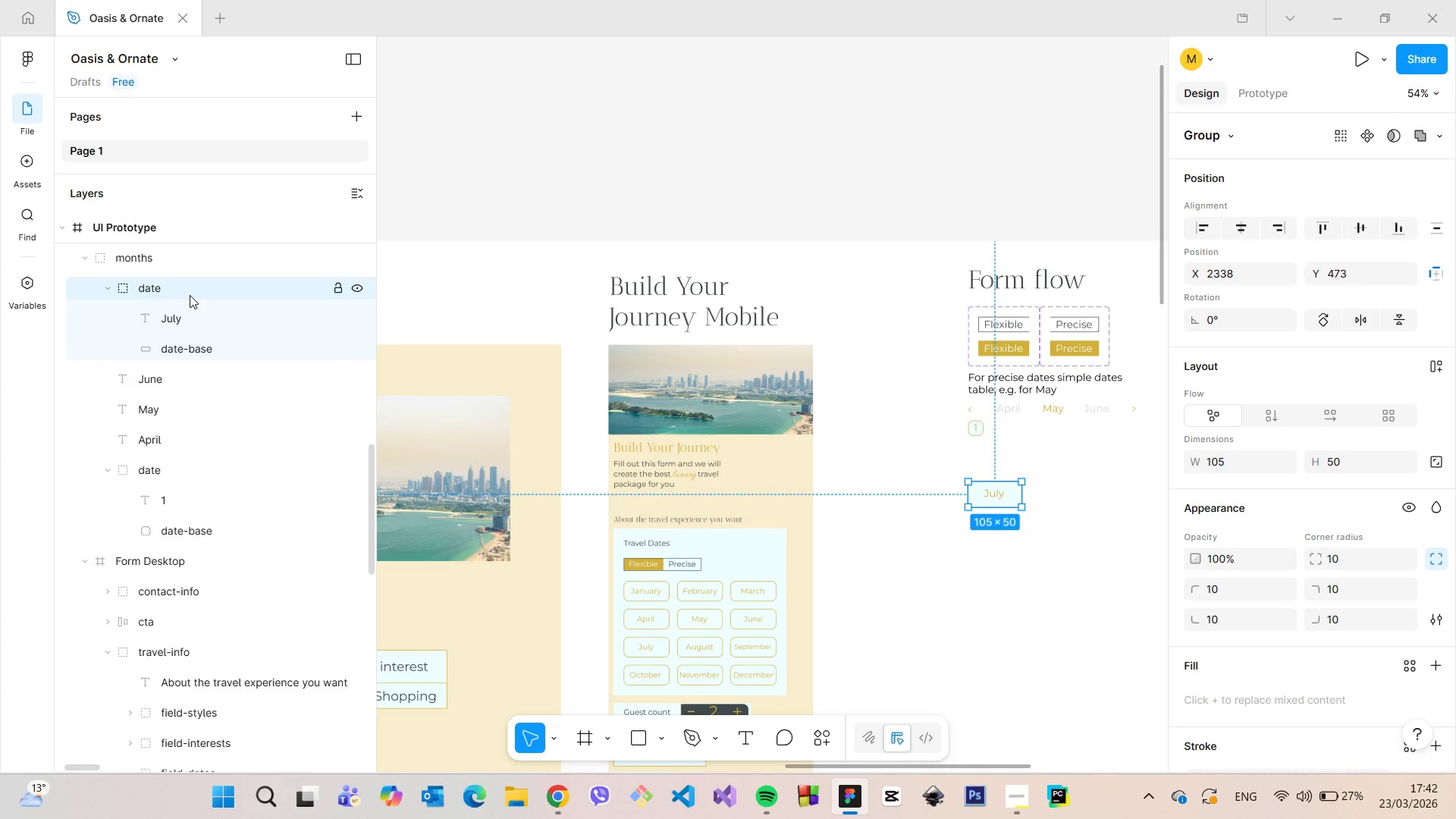 
key(Backspace)
 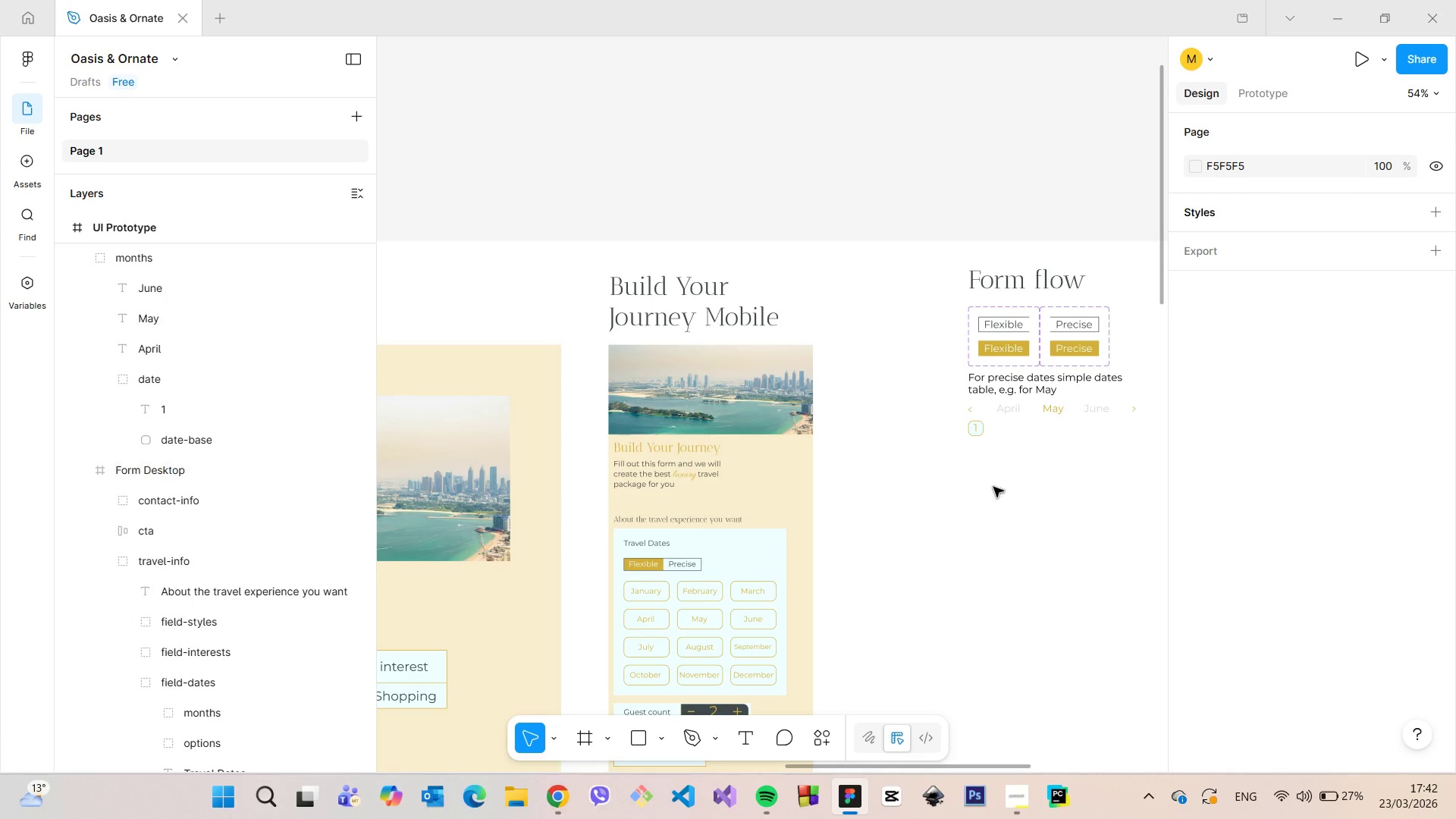 
scroll: coordinate [1104, 494], scroll_direction: down, amount: 3.0
 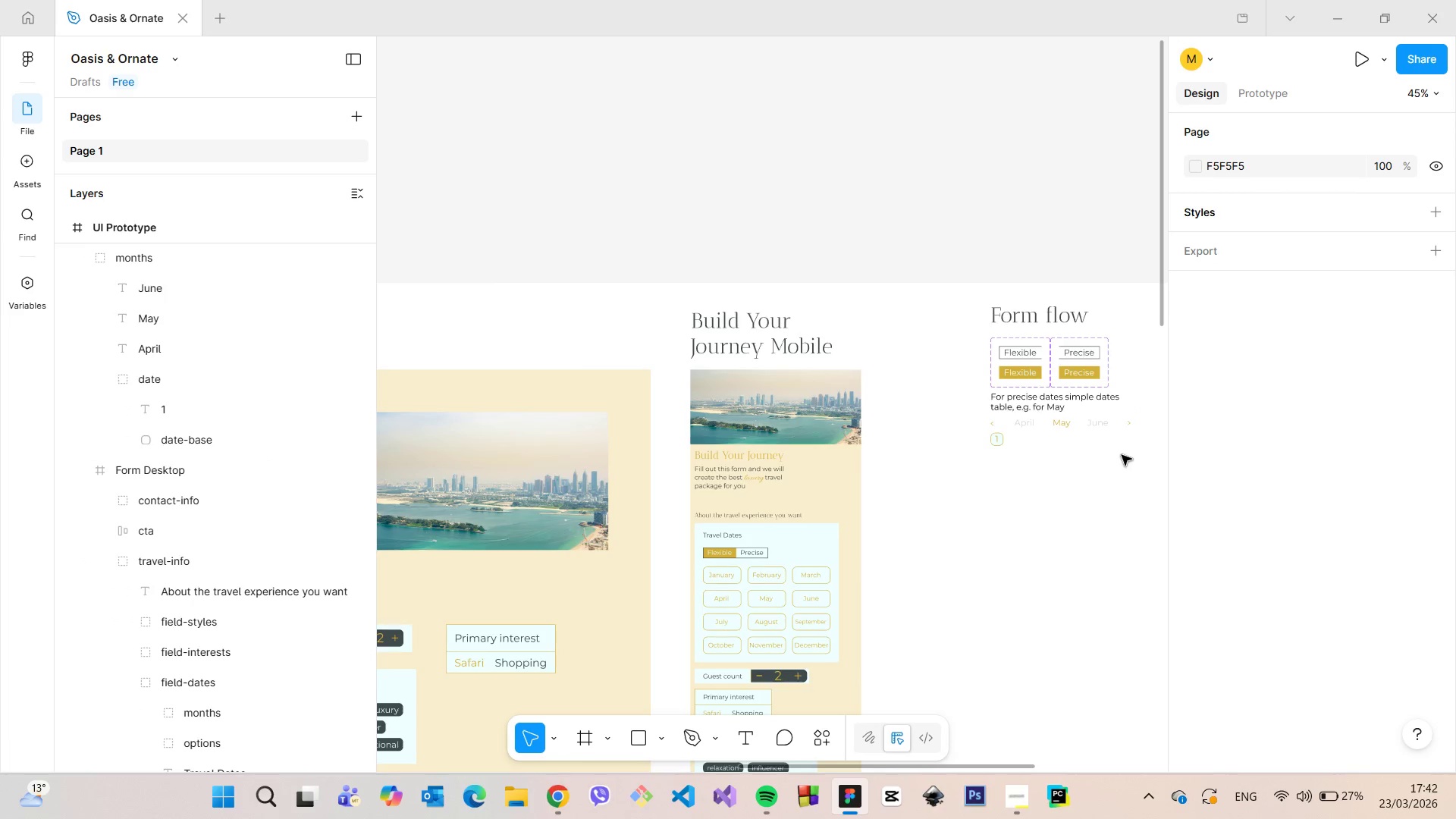 
scroll: coordinate [1053, 390], scroll_direction: up, amount: 11.0
 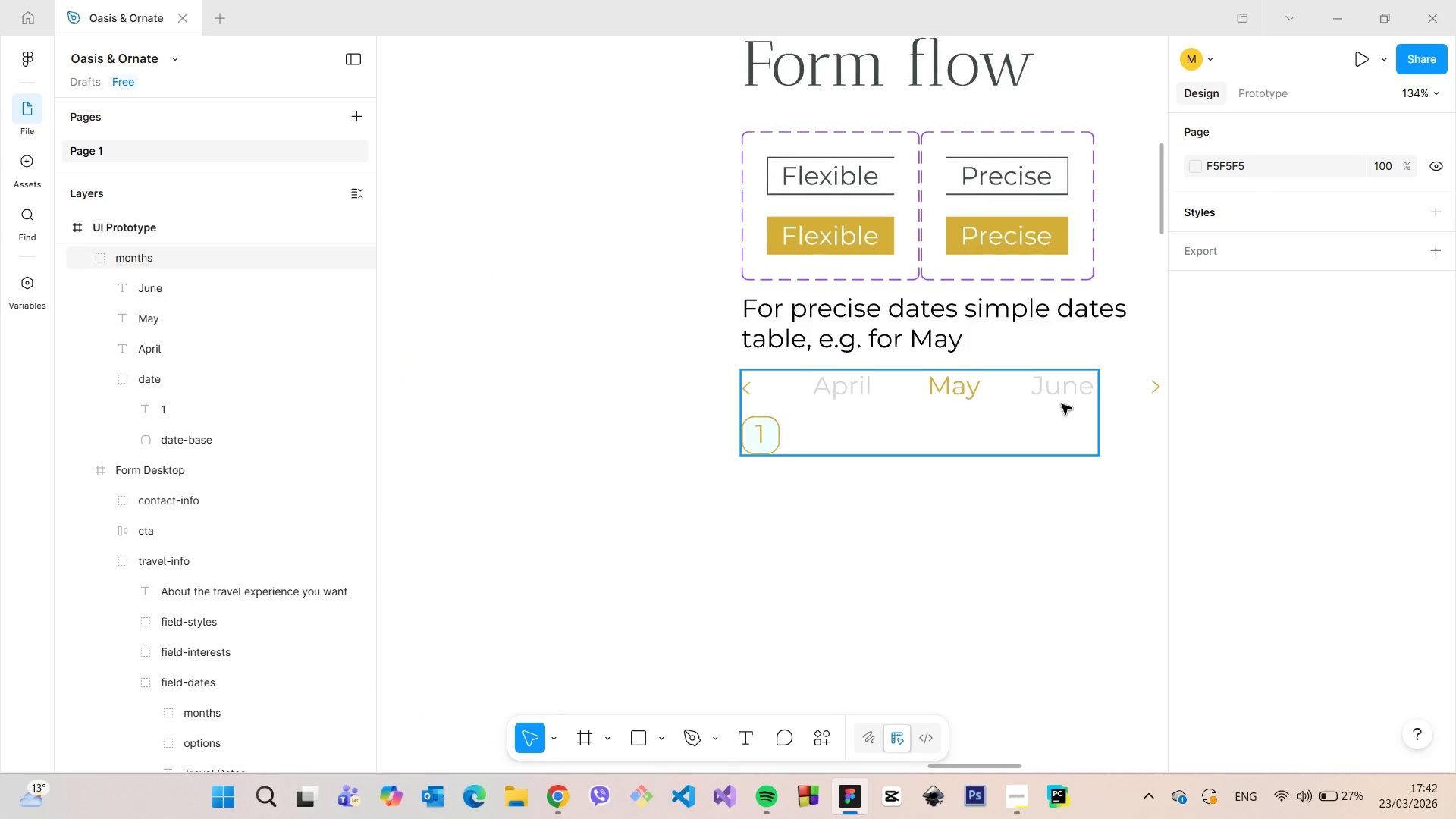 
left_click([1062, 404])
 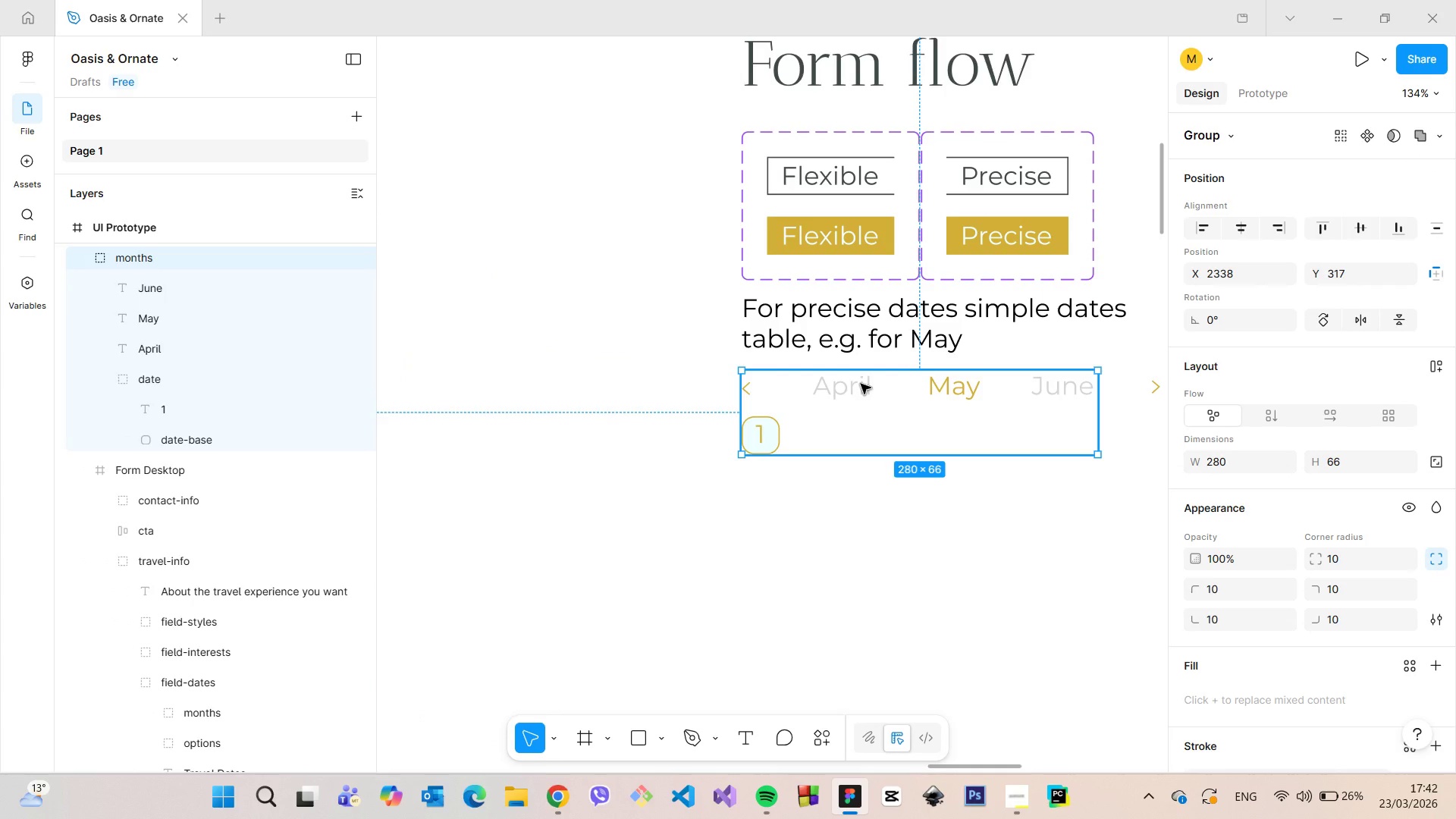 
scroll: coordinate [354, 423], scroll_direction: up, amount: 3.0
 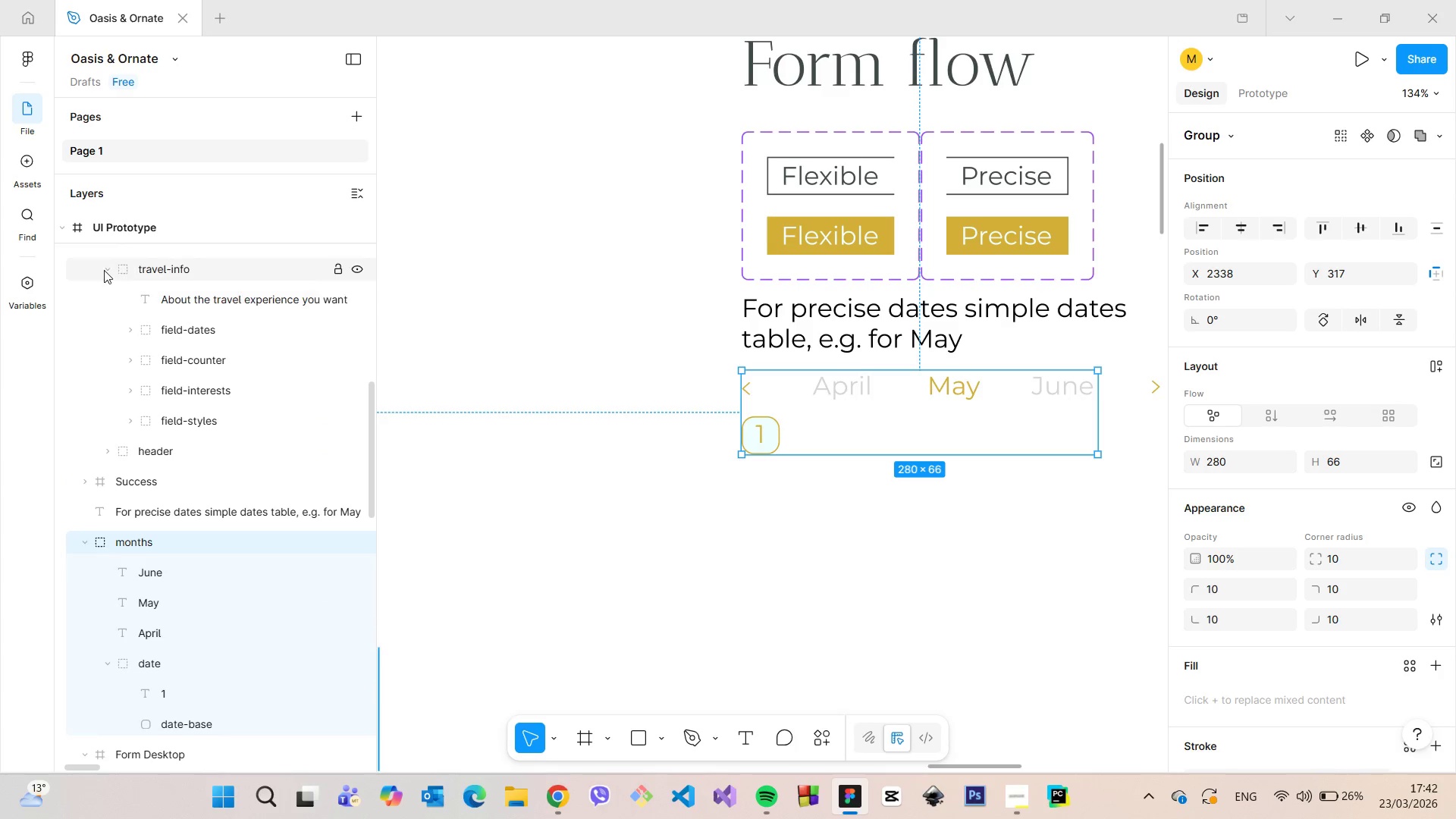 
left_click([103, 268])
 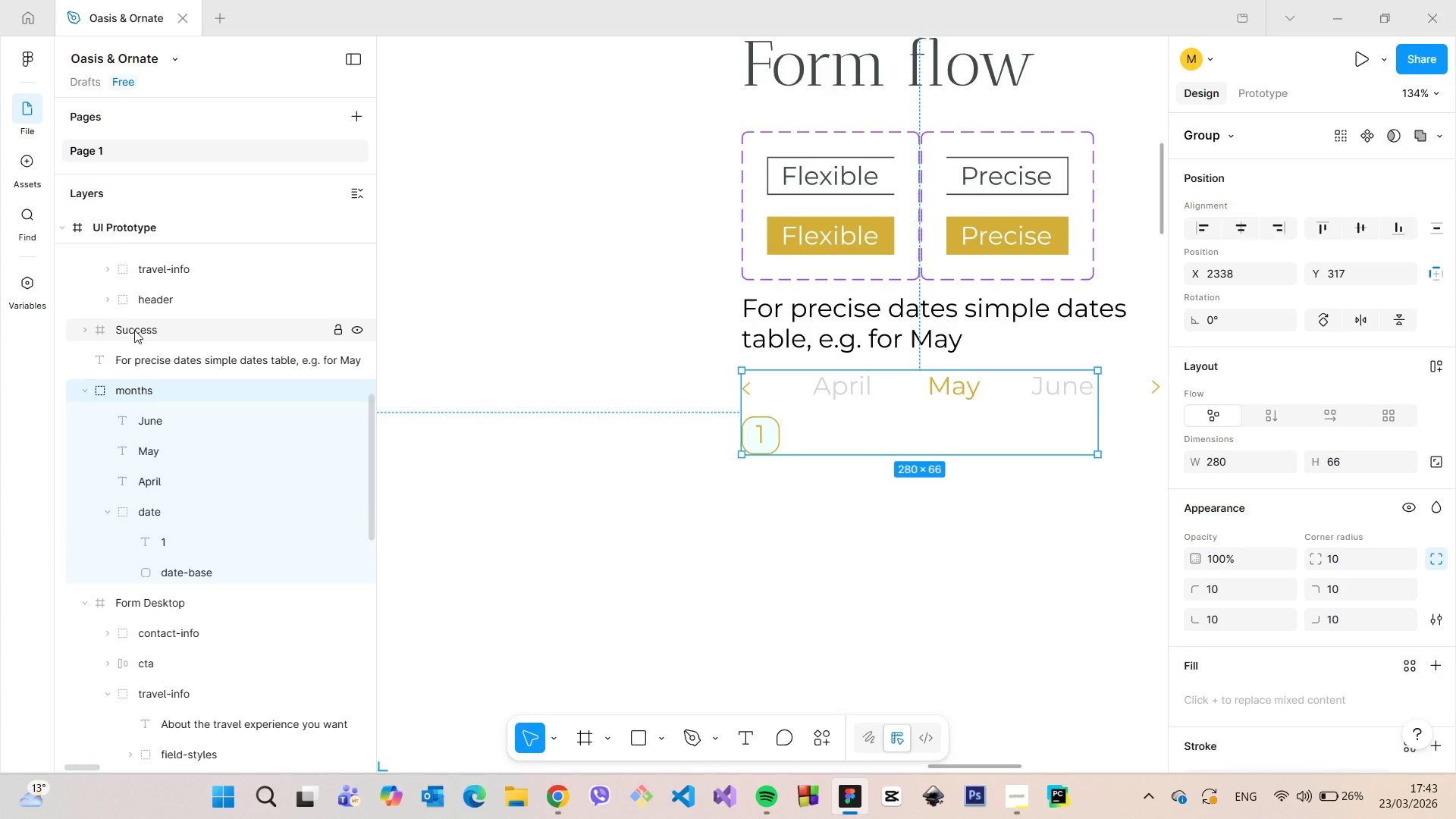 
scroll: coordinate [134, 330], scroll_direction: up, amount: 2.0
 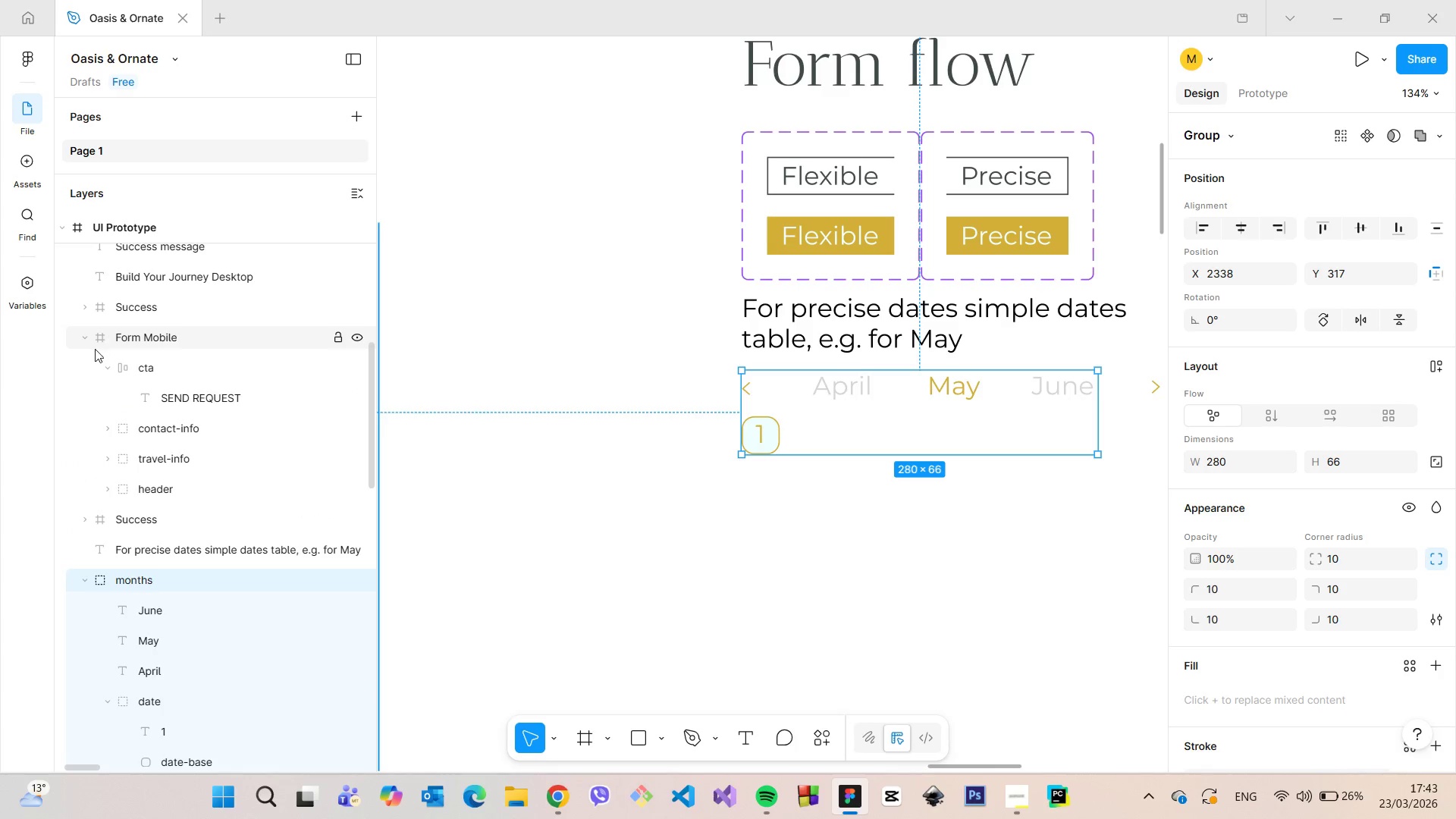 
left_click([86, 340])
 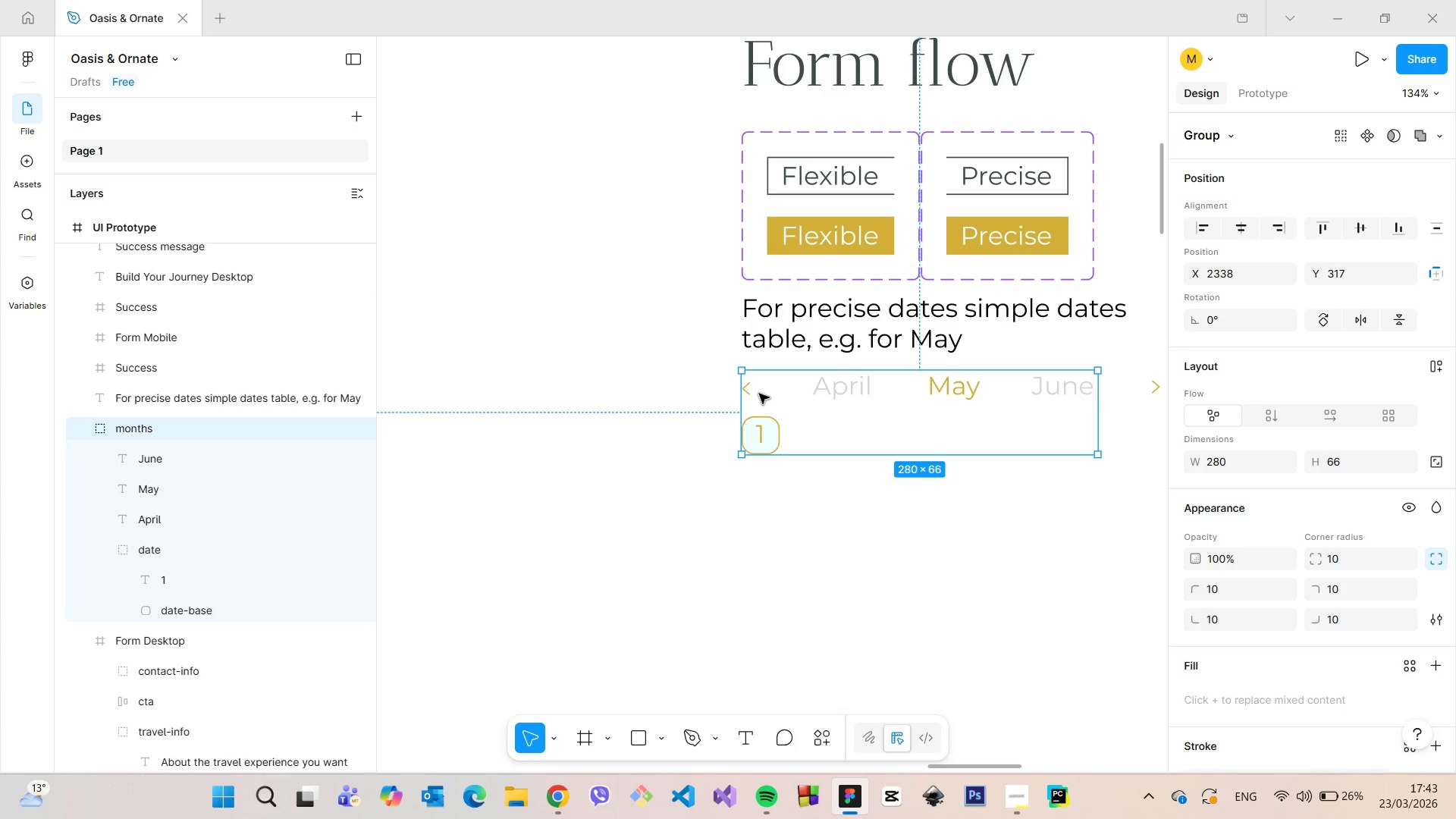 
left_click([752, 394])
 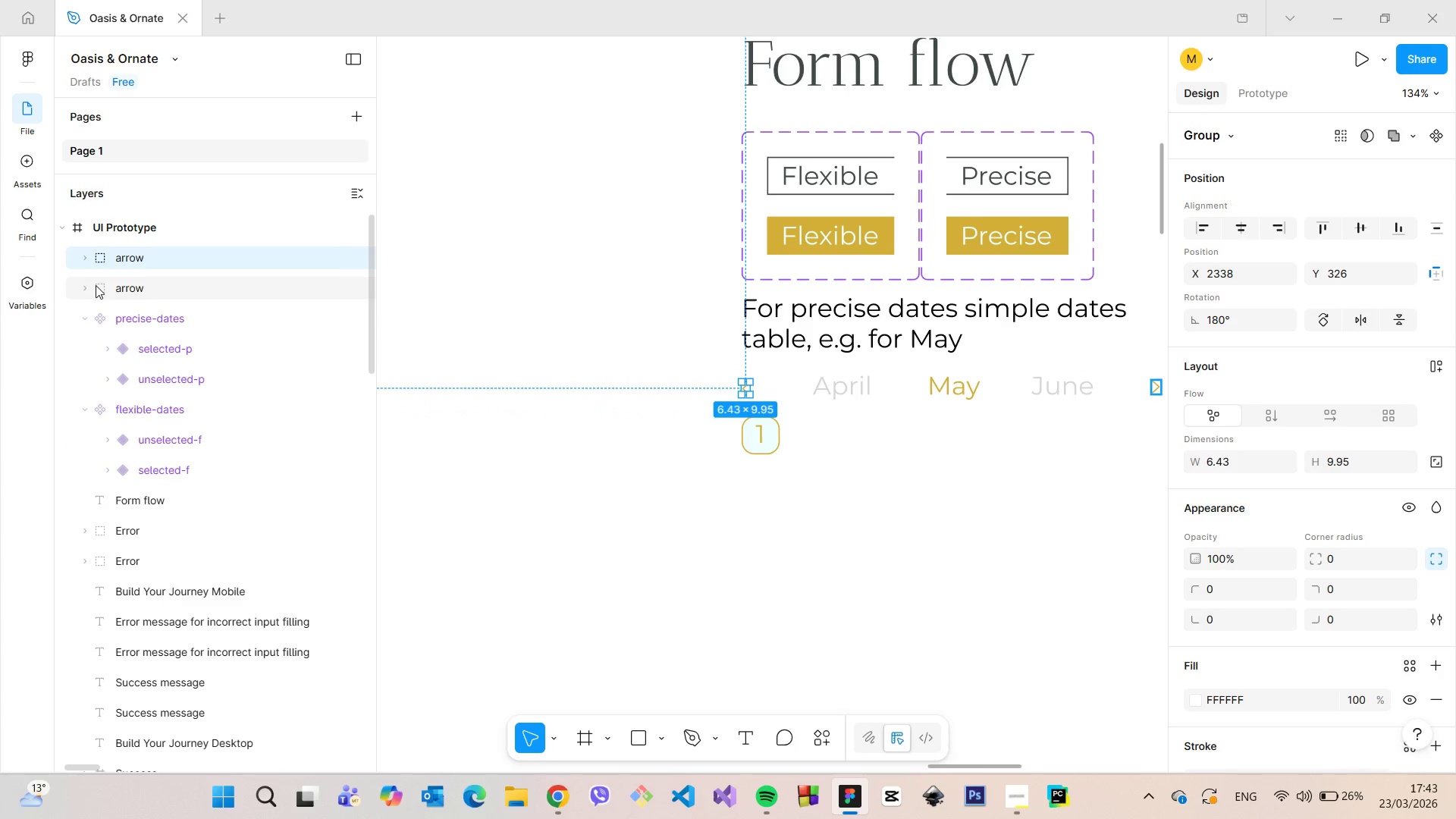 
left_click([92, 315])
 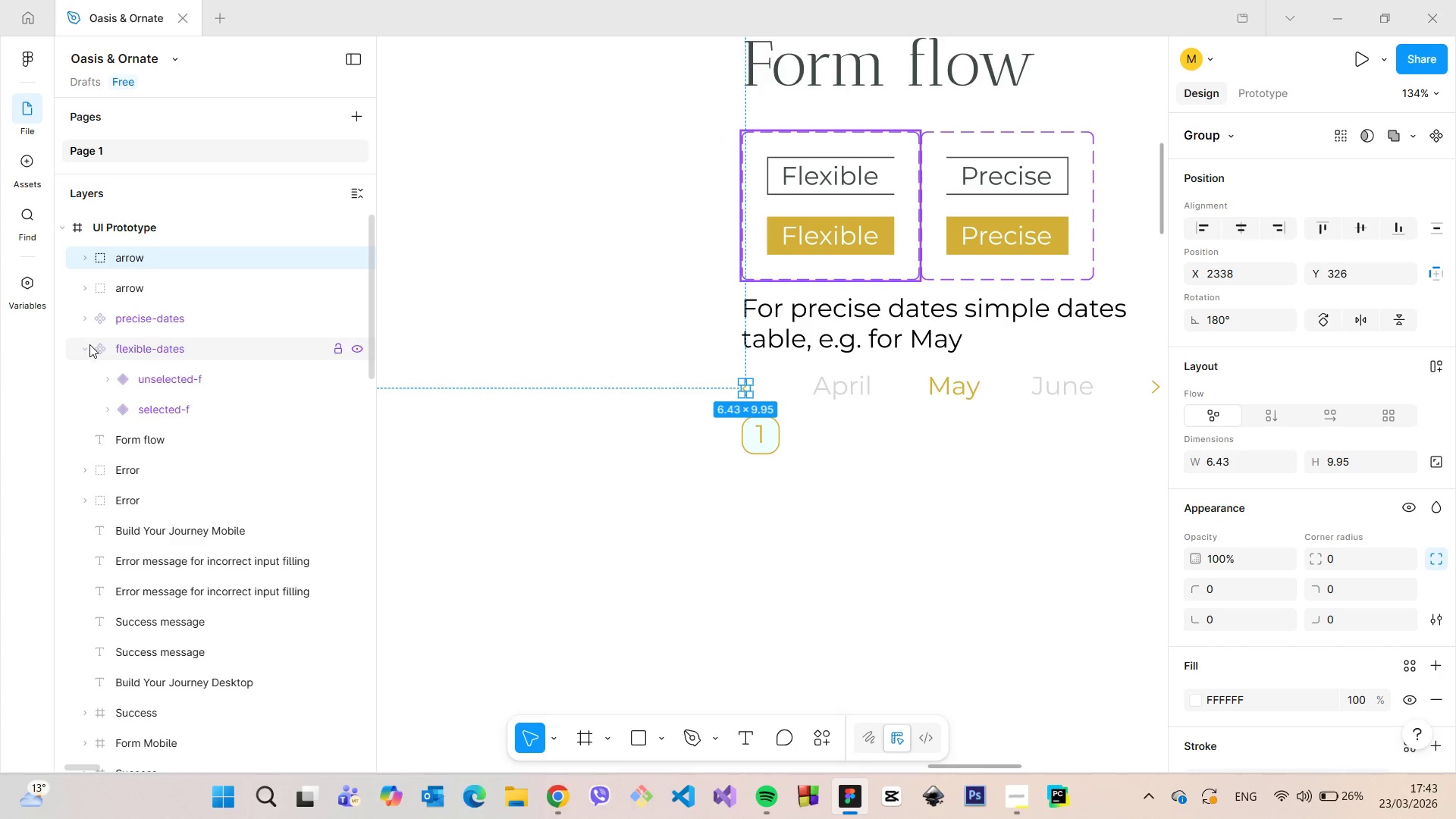 
left_click([88, 346])
 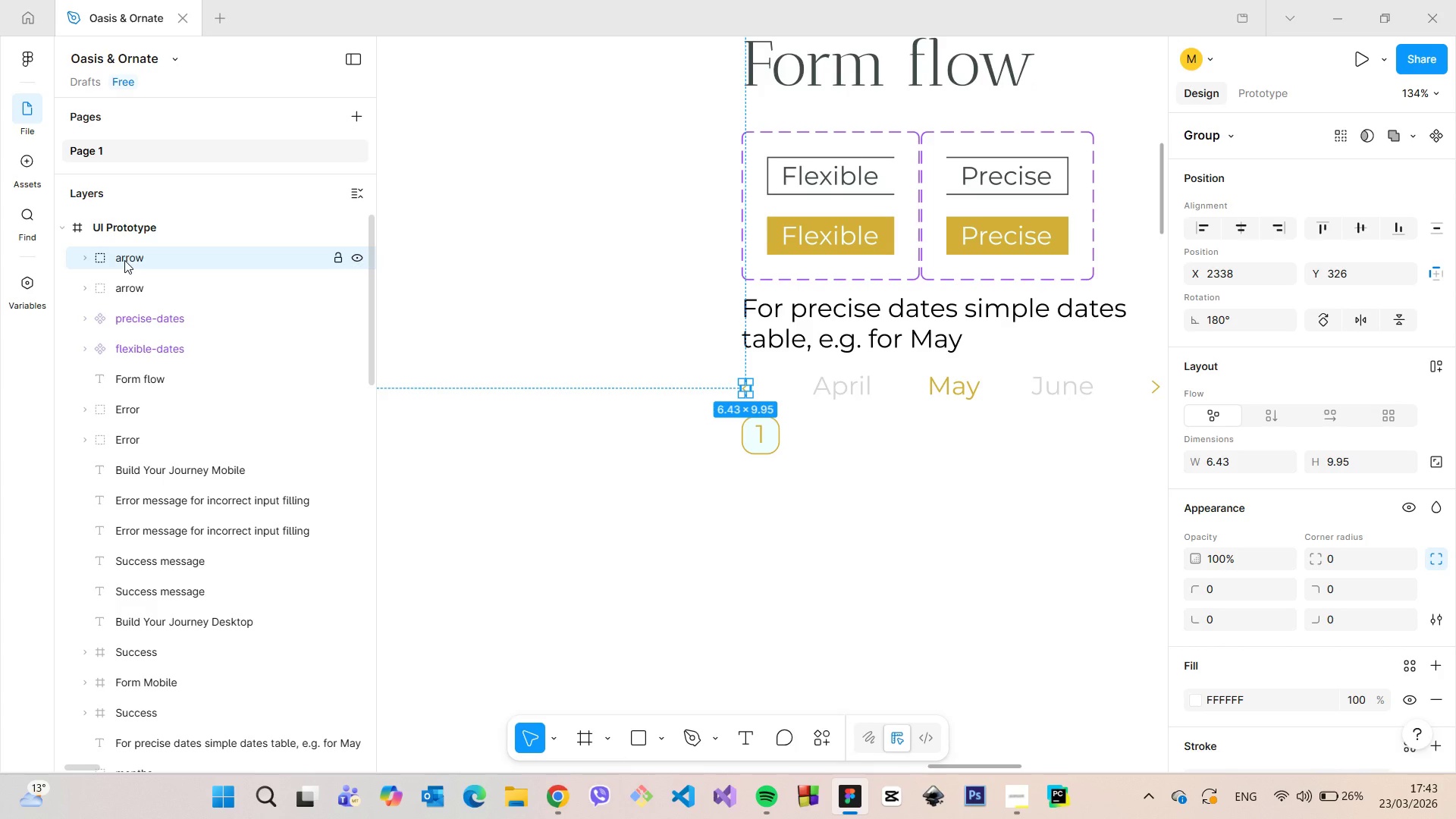 
left_click_drag(start_coordinate=[124, 259], to_coordinate=[150, 268])
 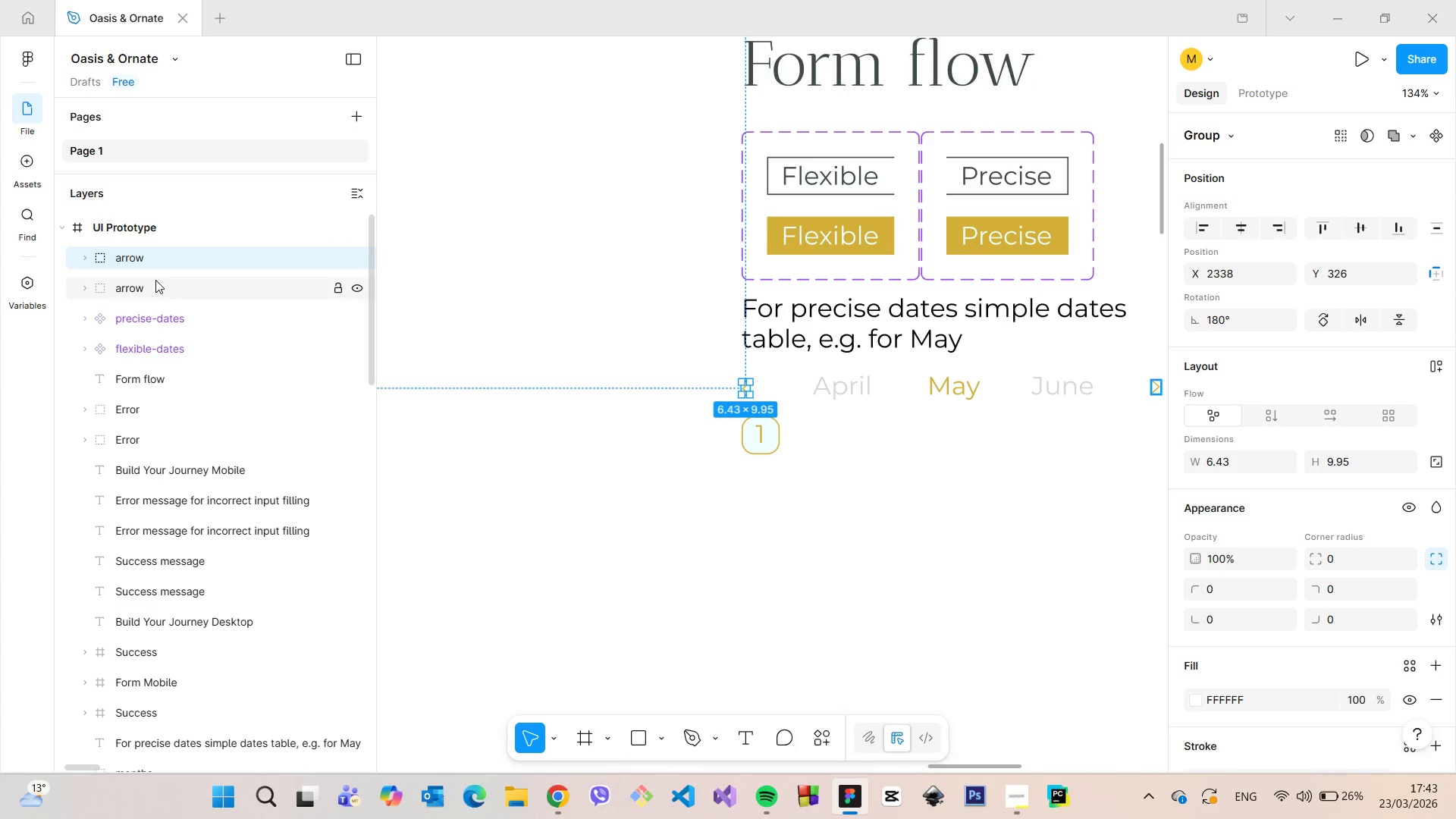 
hold_key(key=ShiftLeft, duration=0.69)
left_click([155, 280])
 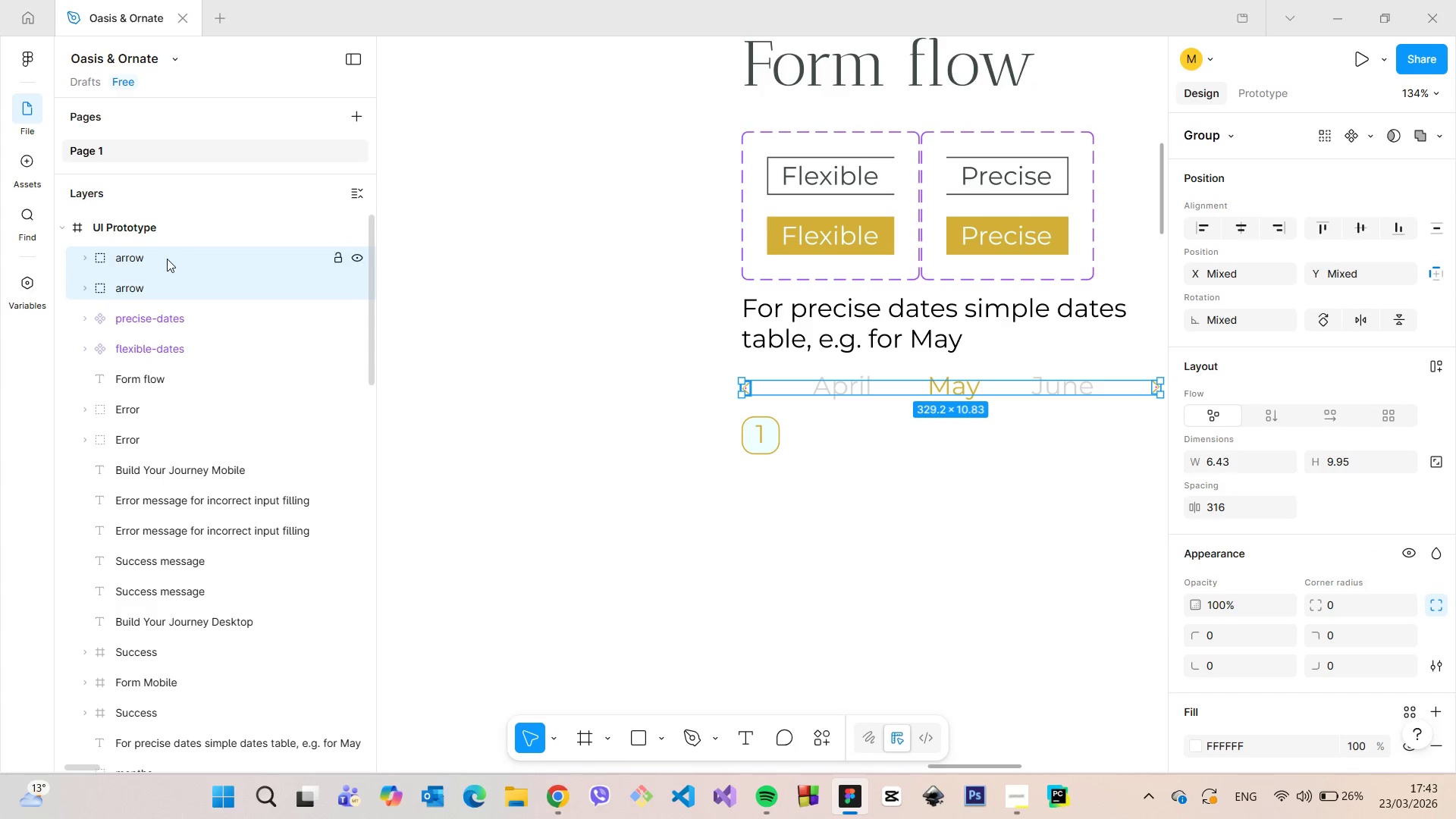 
left_click_drag(start_coordinate=[168, 259], to_coordinate=[199, 514])
 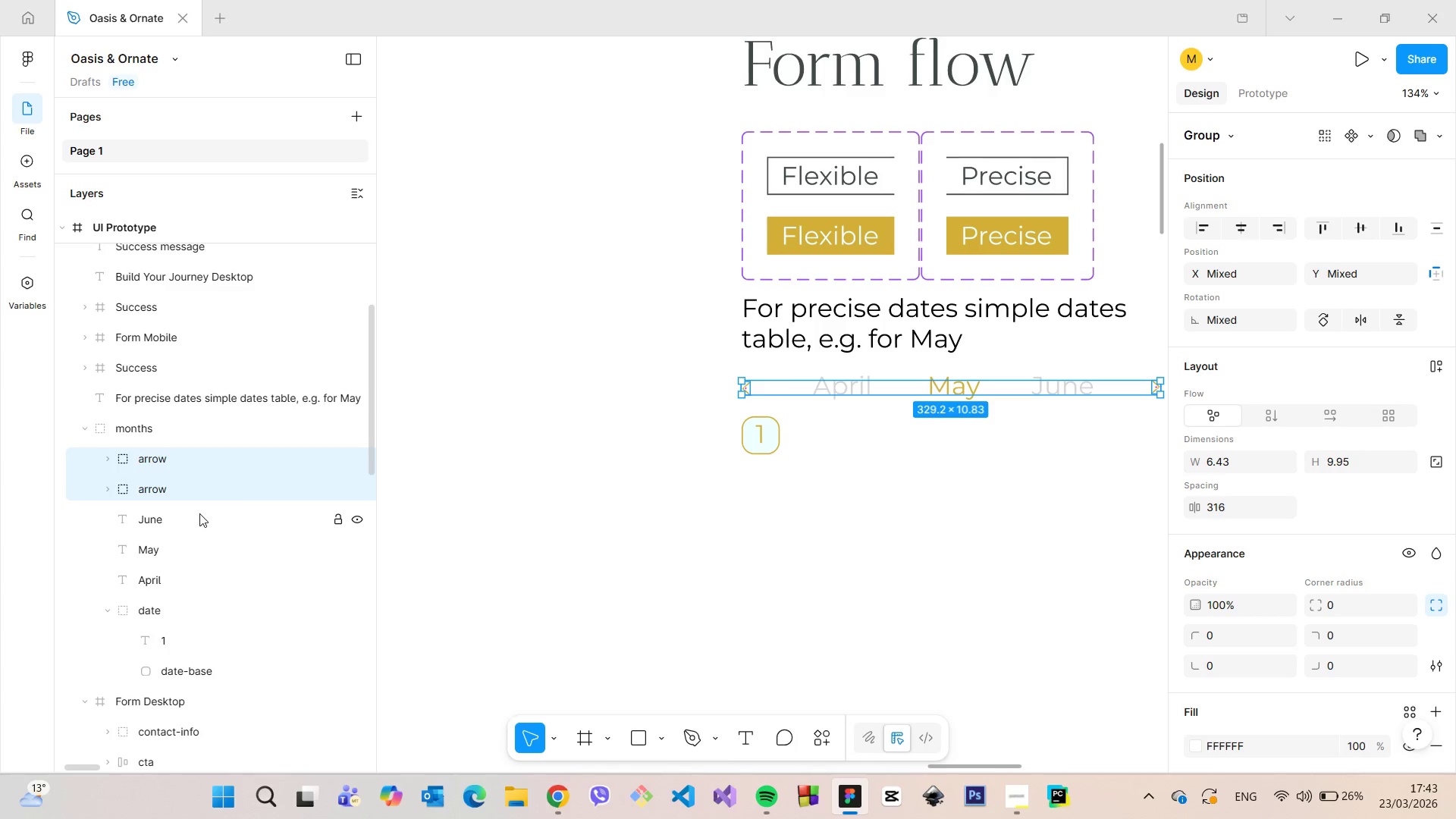 
scroll: coordinate [206, 588], scroll_direction: down, amount: 3.0
 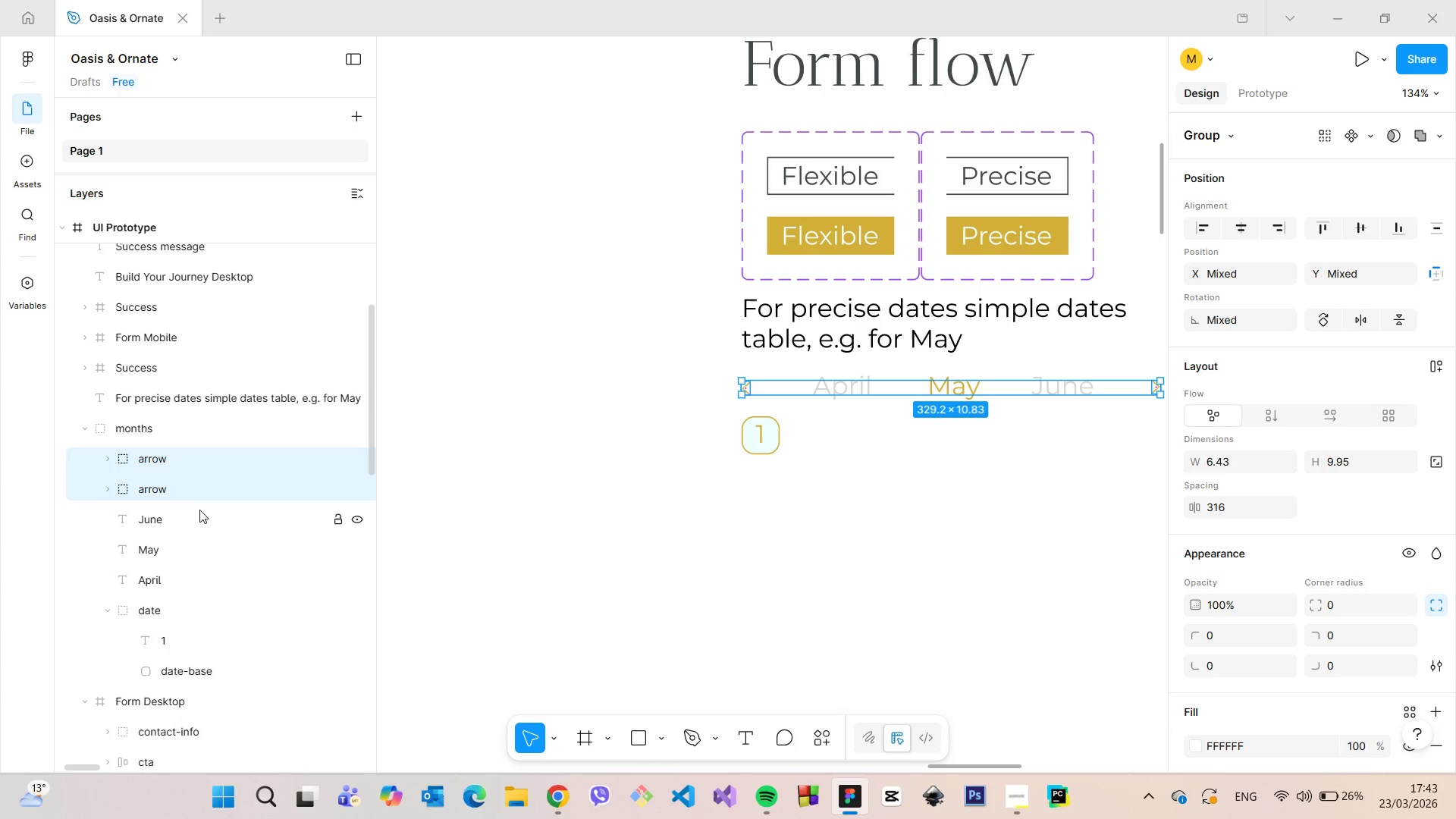 
left_click([185, 432])
 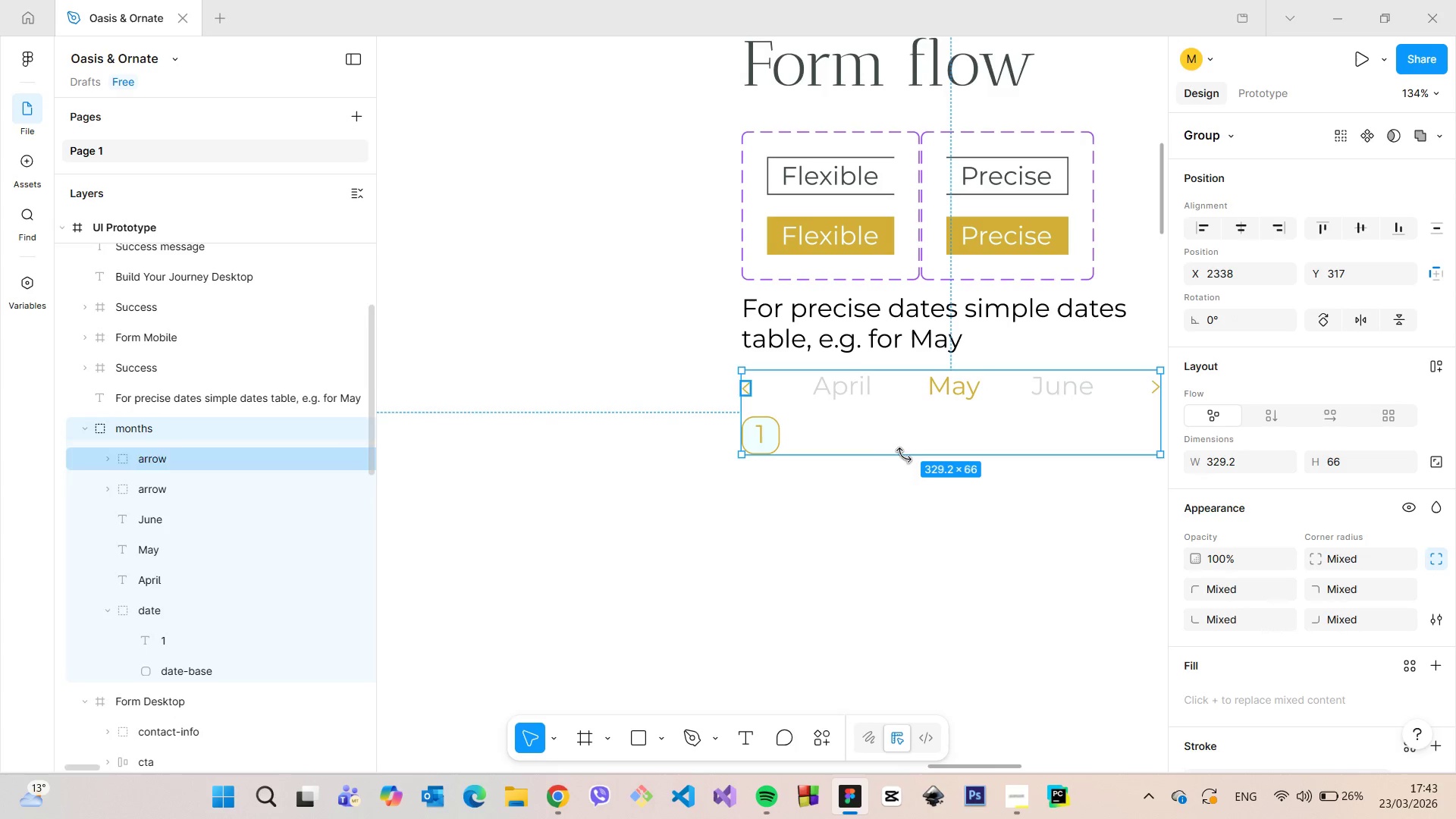 
scroll: coordinate [913, 452], scroll_direction: down, amount: 3.0
 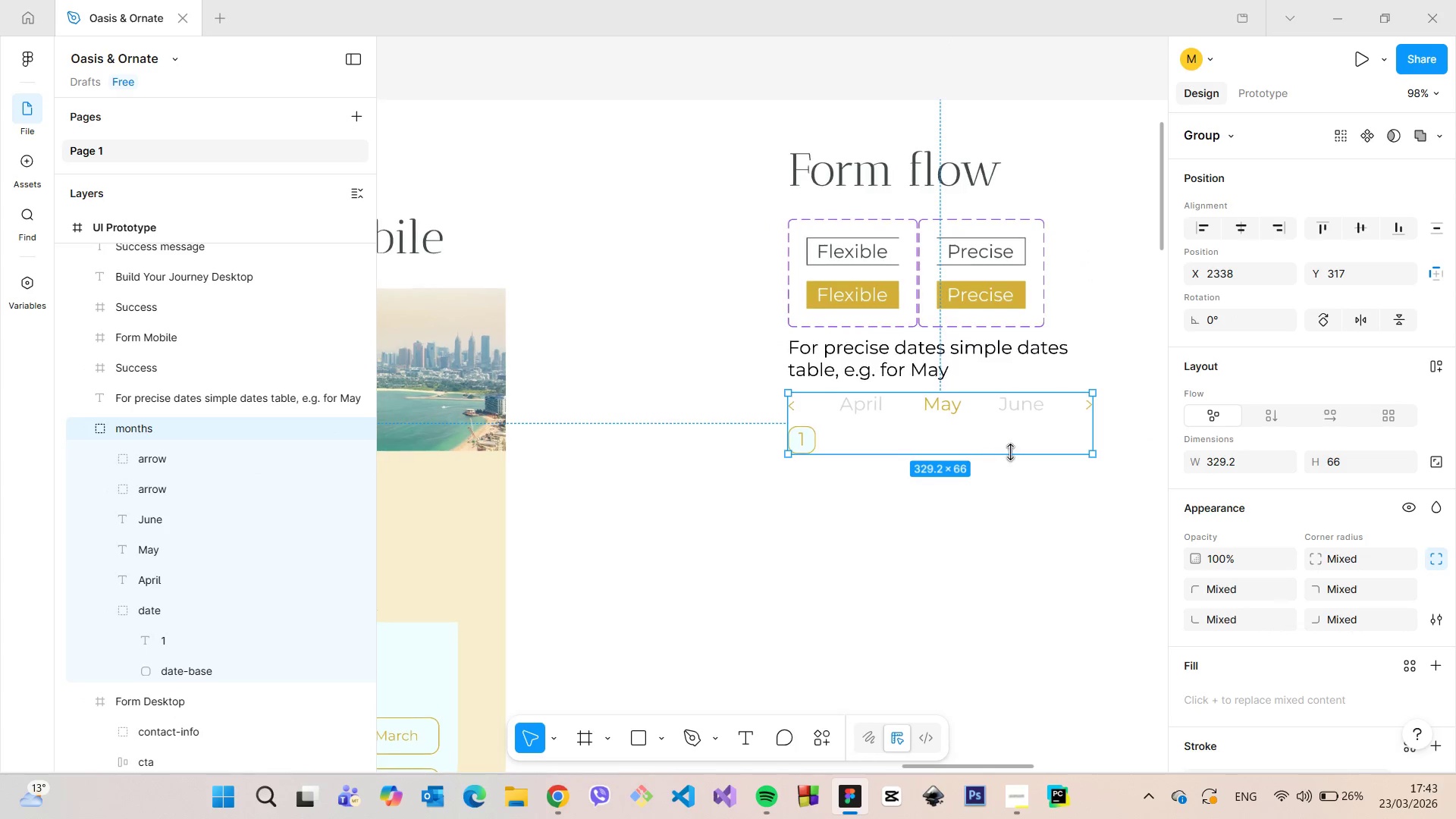 
scroll: coordinate [1022, 444], scroll_direction: up, amount: 4.0
 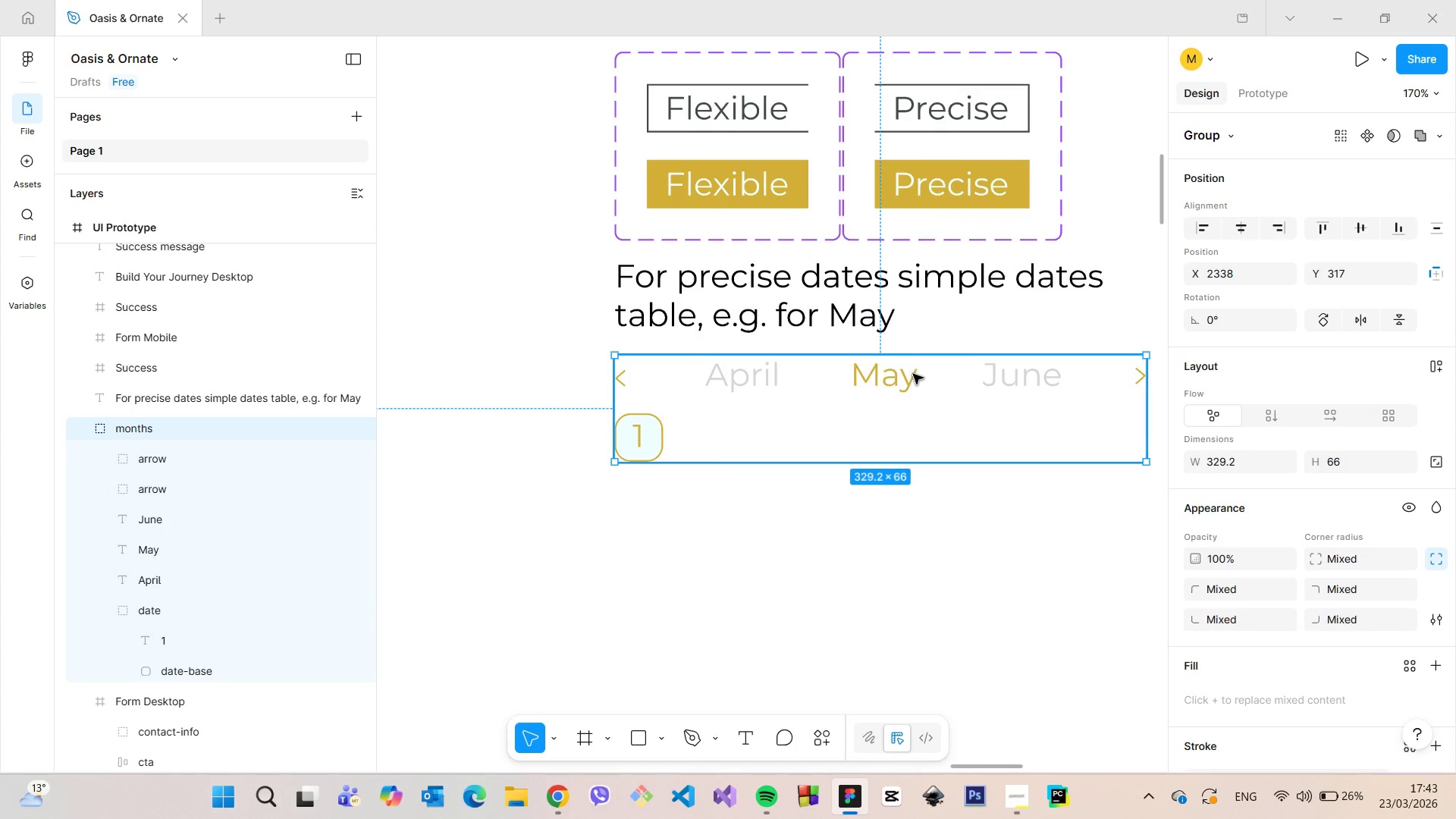 
double_click([912, 374])
 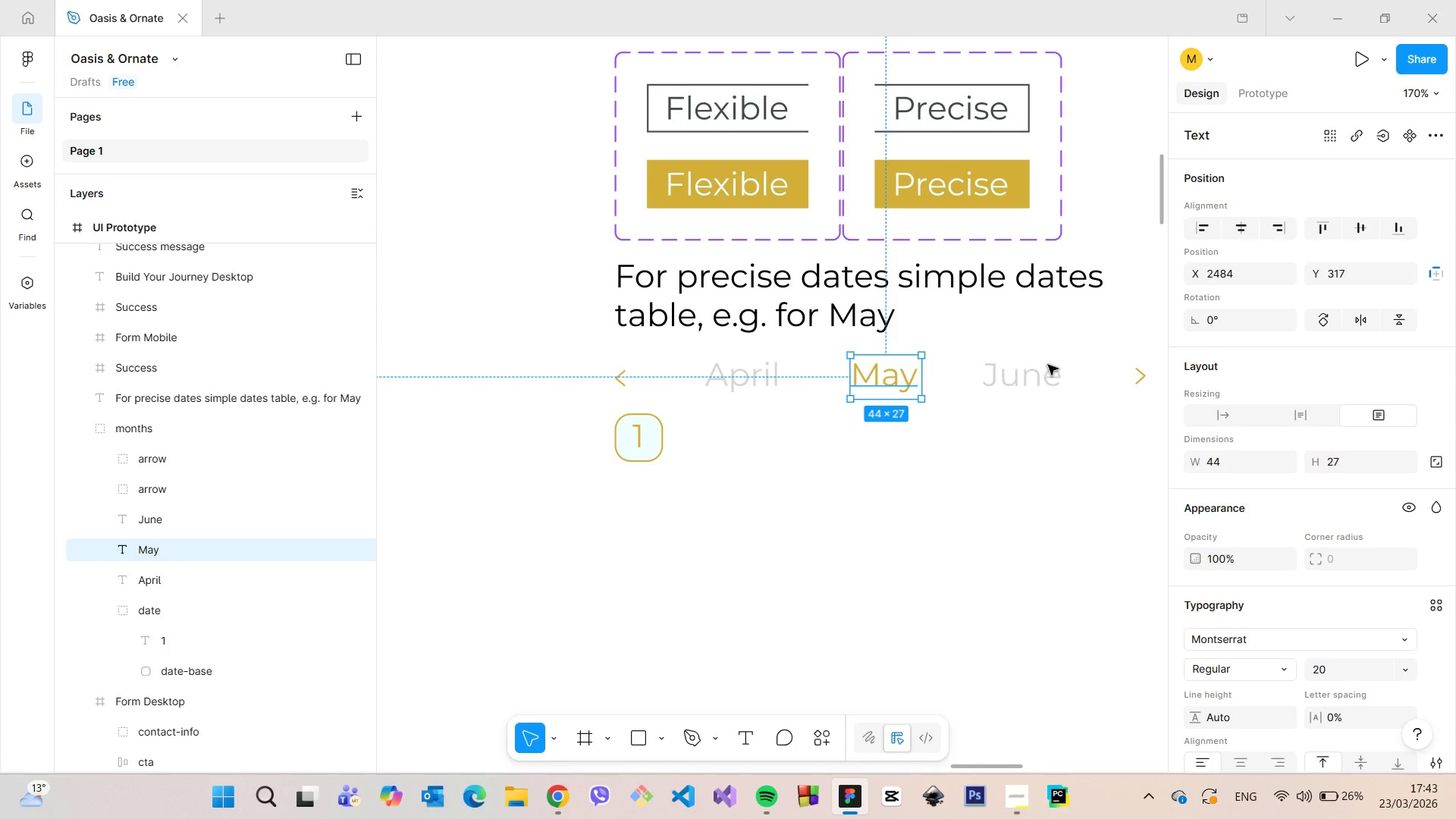 
hold_key(key=AltLeft, duration=1.52)
 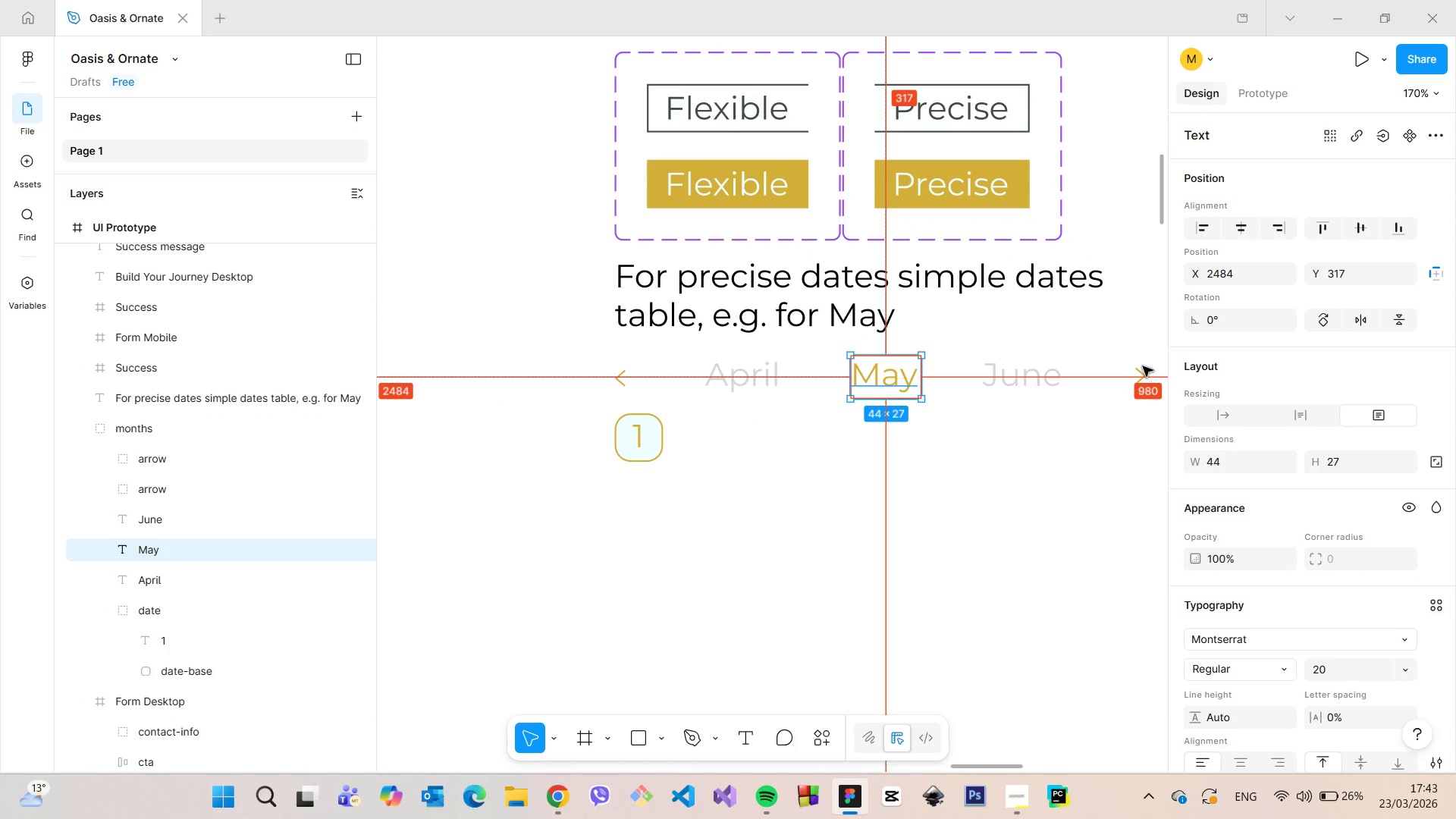 
hold_key(key=AltLeft, duration=1.5)
 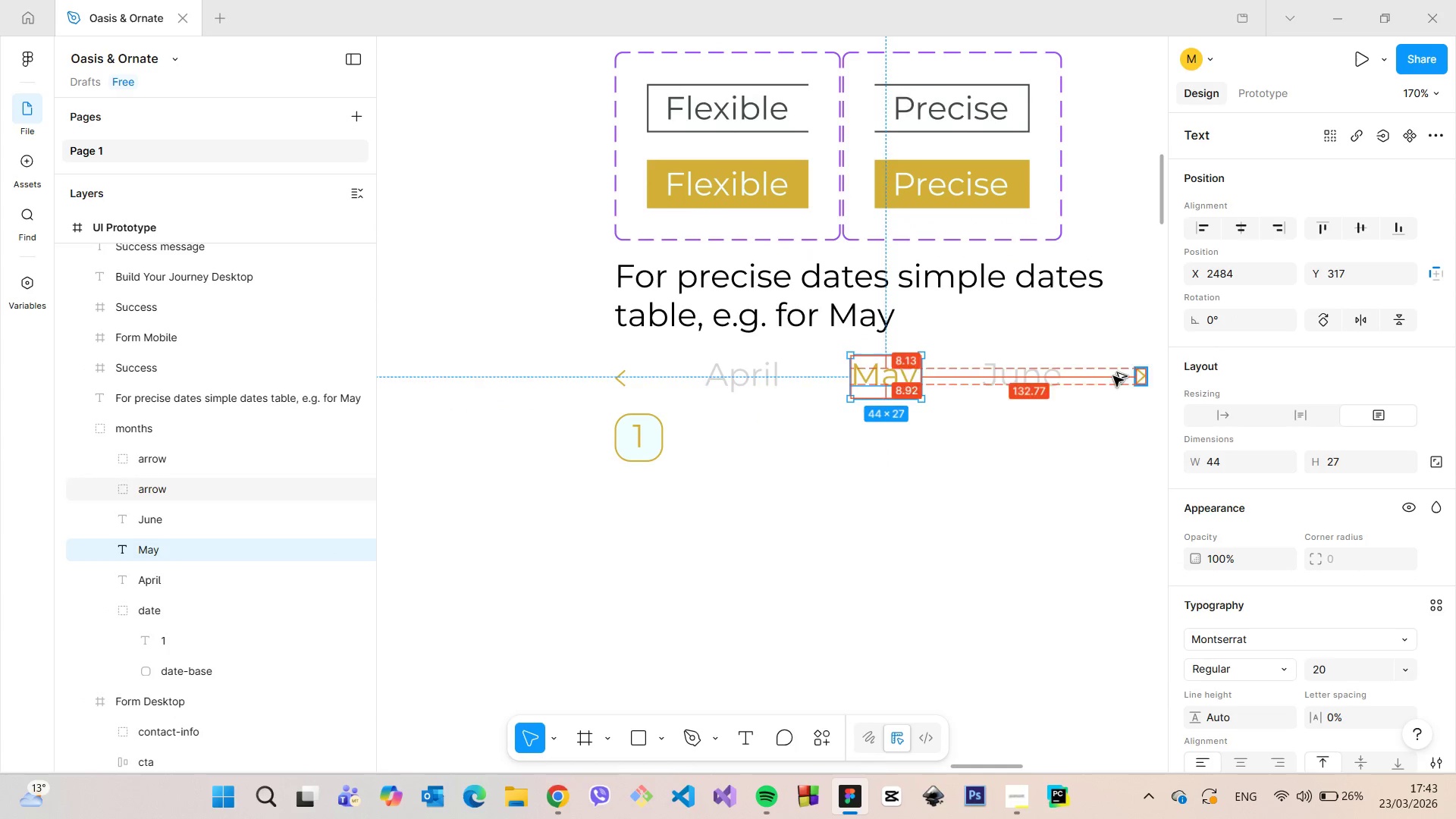 
hold_key(key=AltLeft, duration=1.52)
 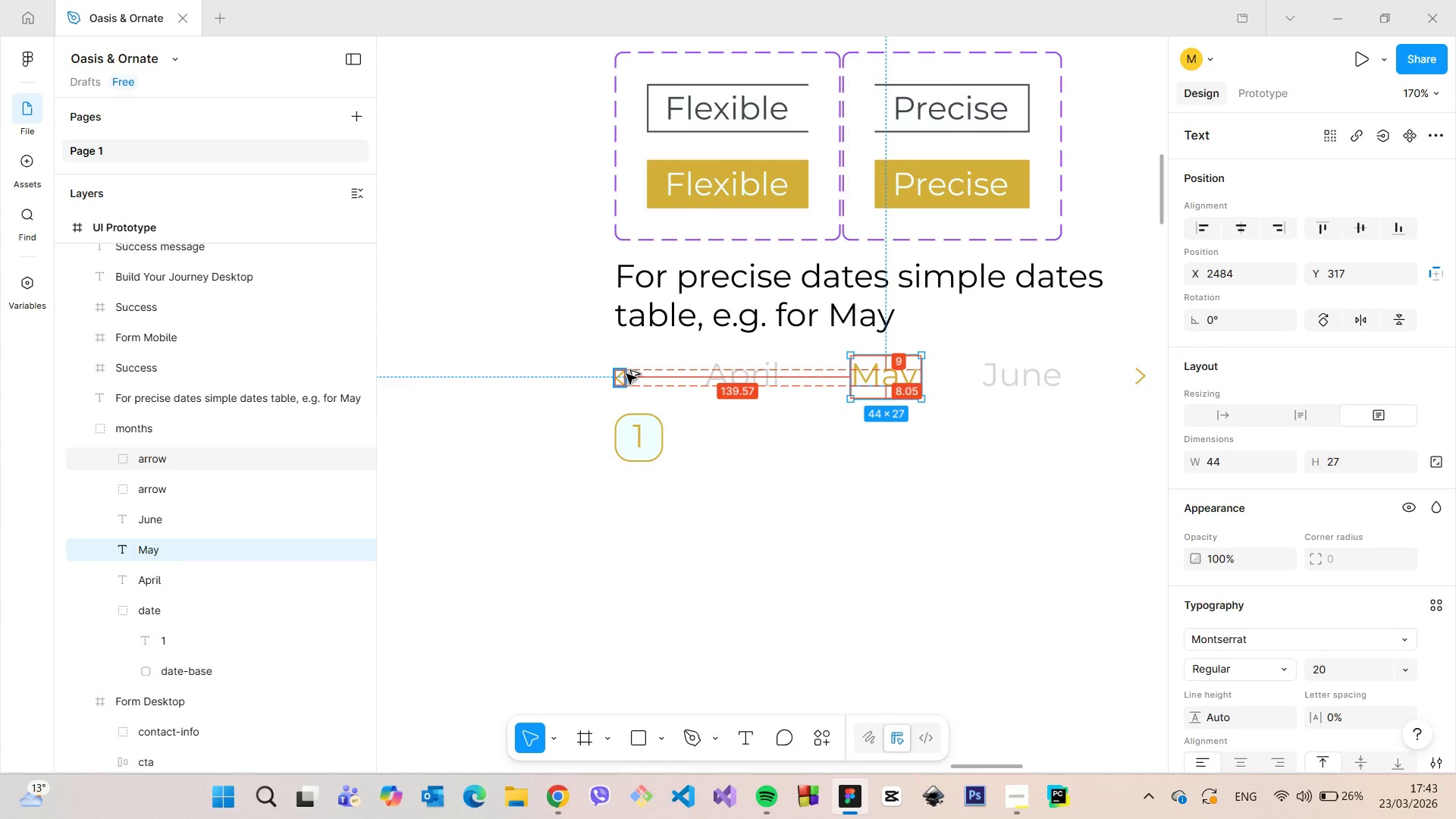 
hold_key(key=AltLeft, duration=1.5)
 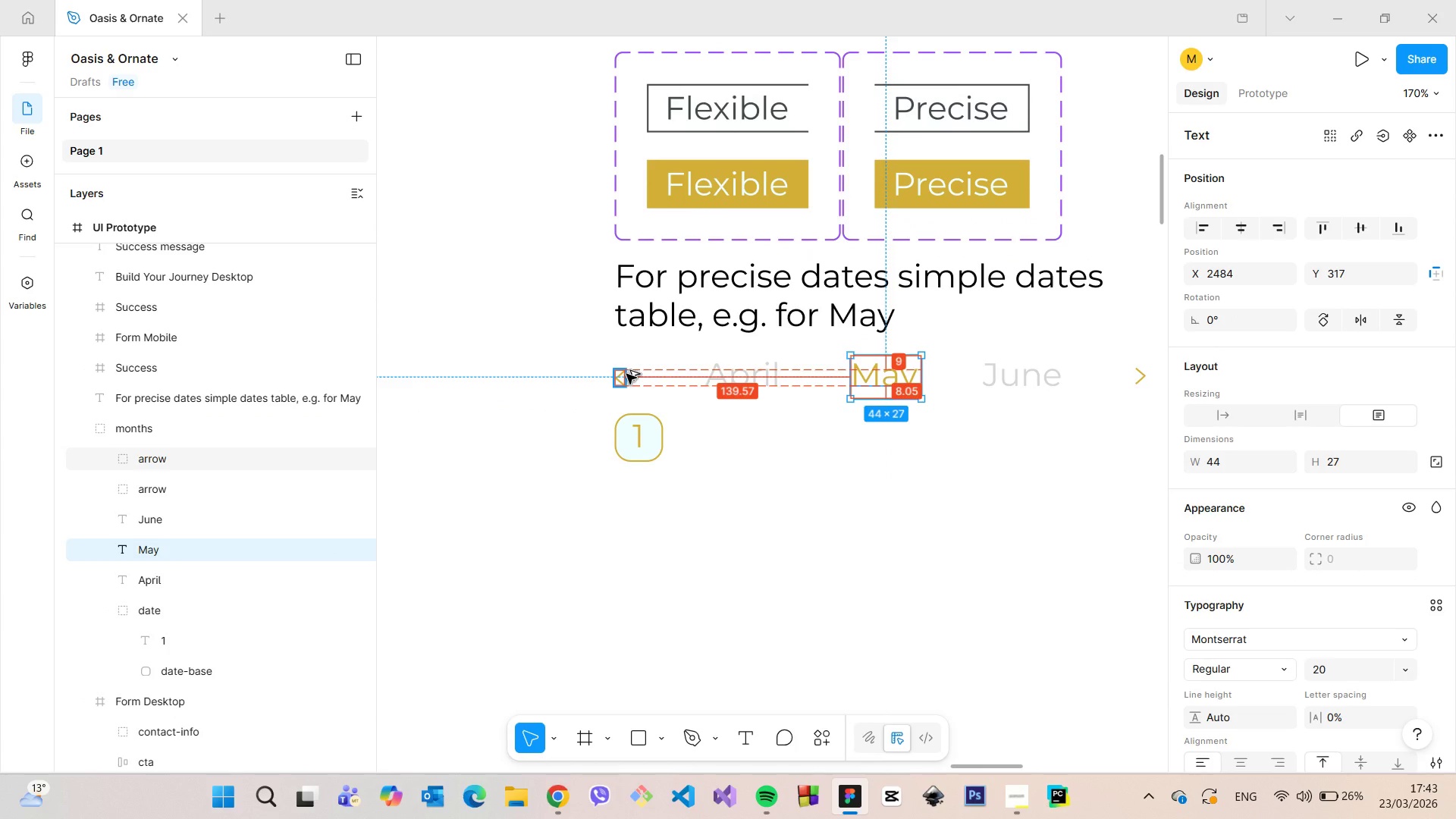 
hold_key(key=AltLeft, duration=1.51)
 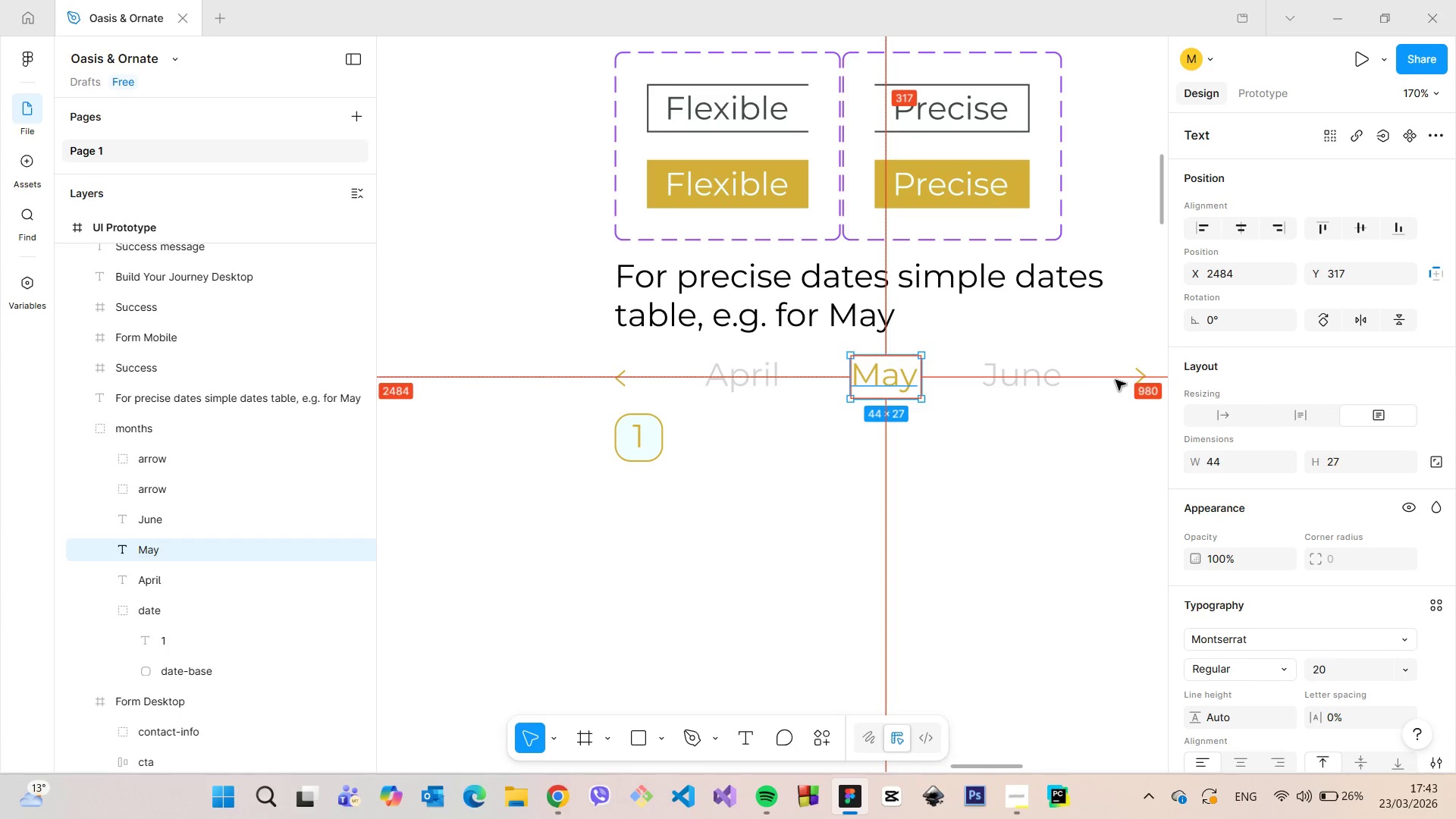 
hold_key(key=AltLeft, duration=1.5)
 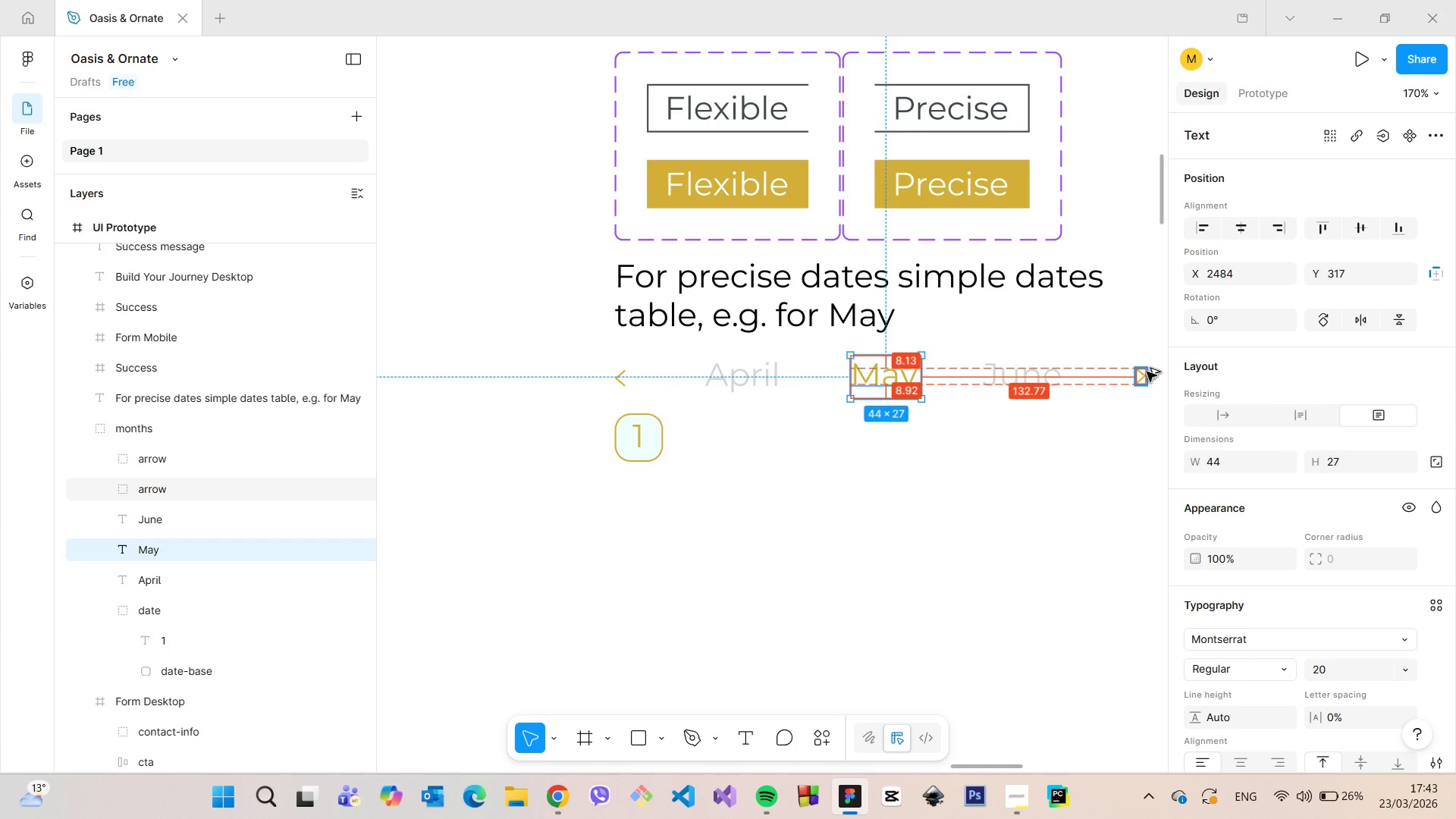 
hold_key(key=AltLeft, duration=0.81)
 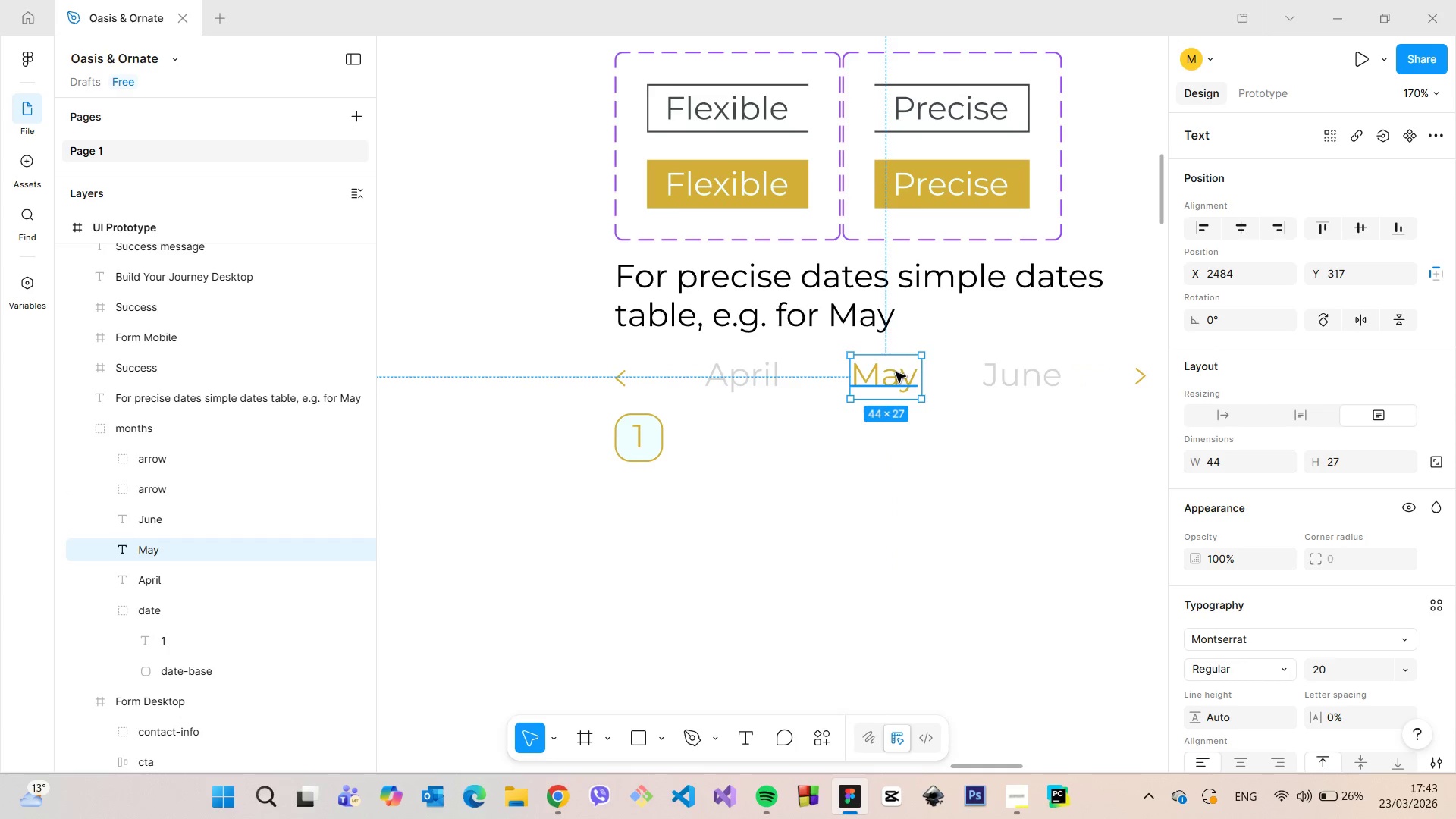 
left_click_drag(start_coordinate=[893, 372], to_coordinate=[878, 372])
 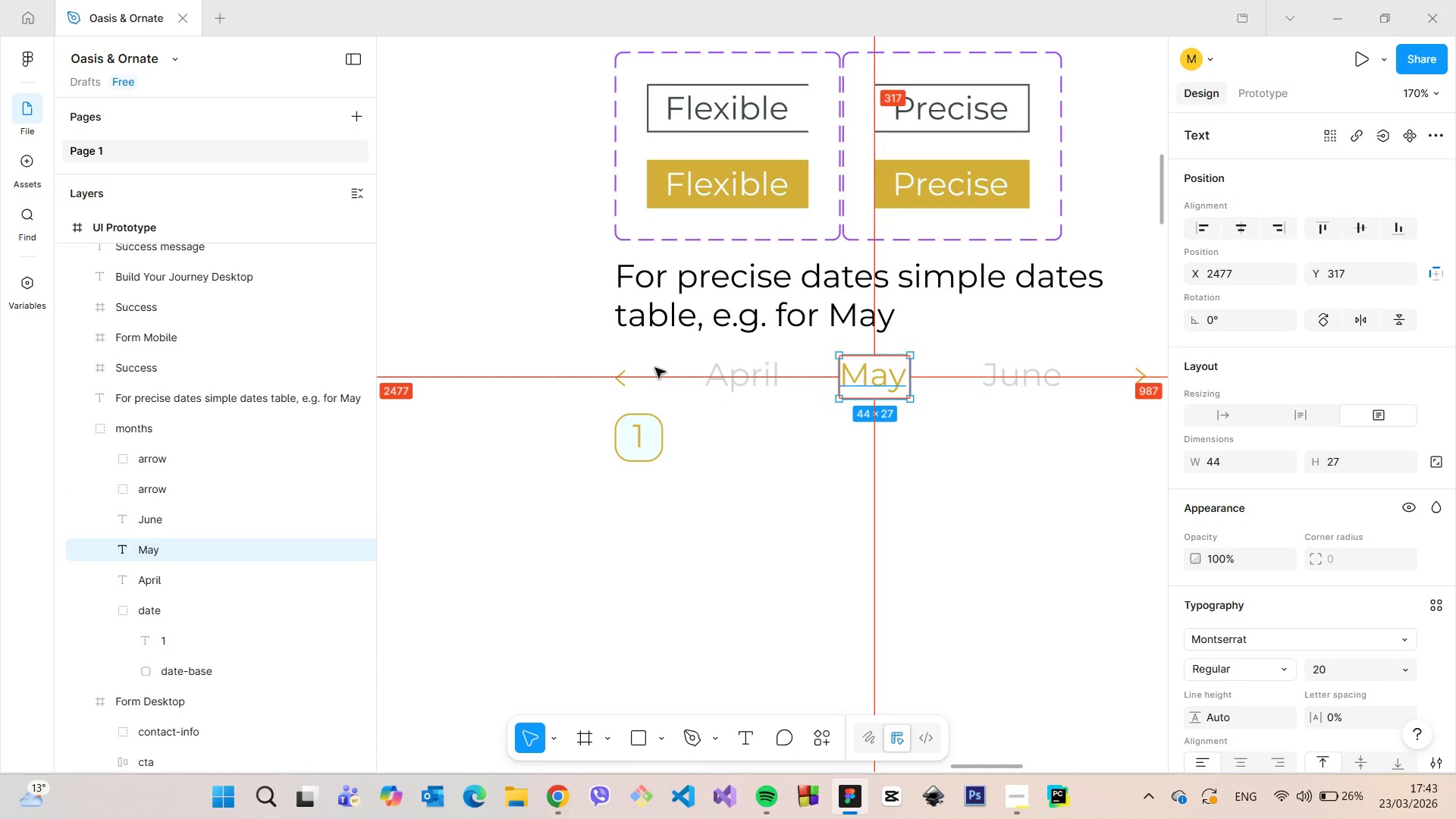 
hold_key(key=AltLeft, duration=1.5)
 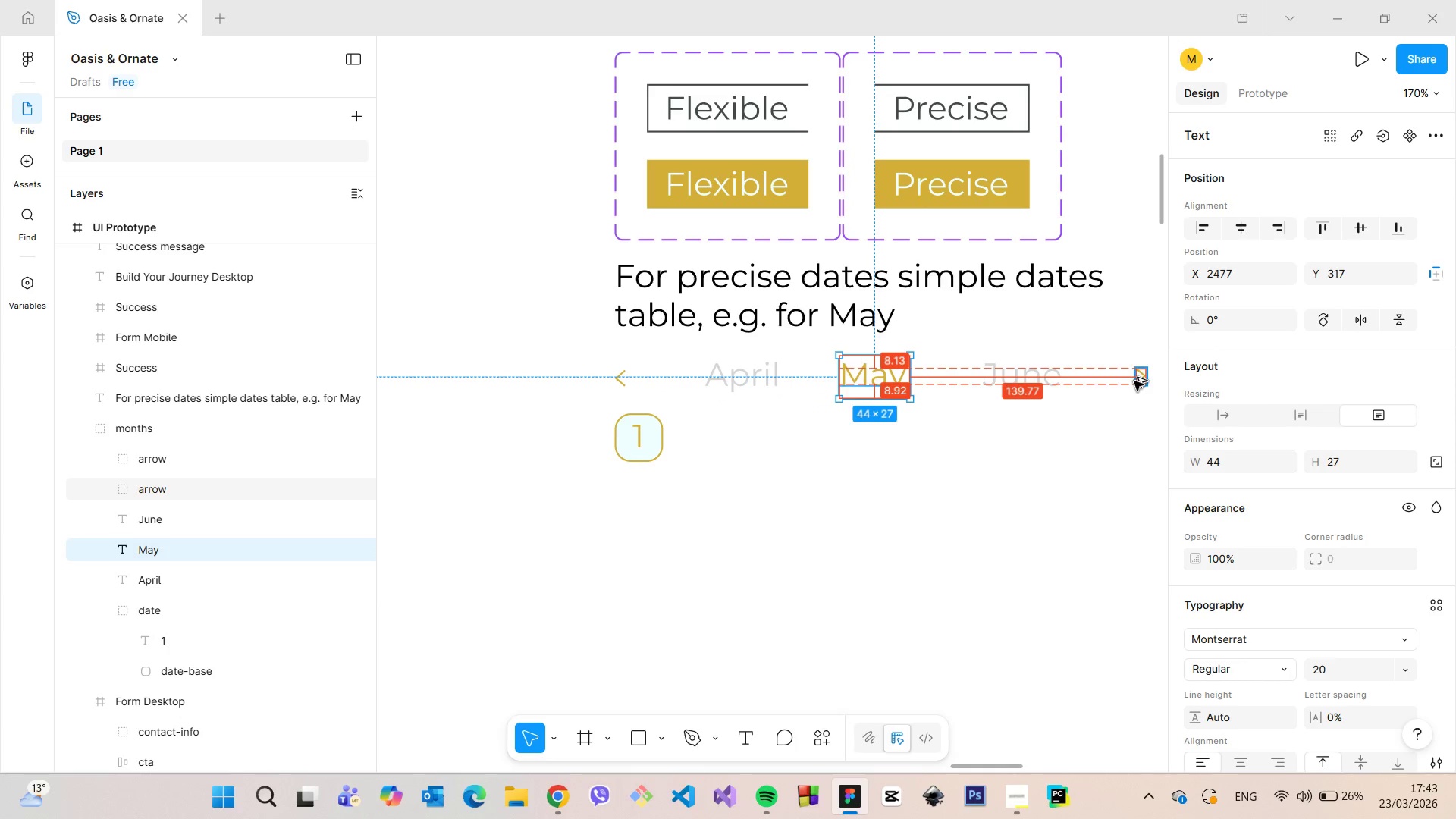 
hold_key(key=AltLeft, duration=1.52)
 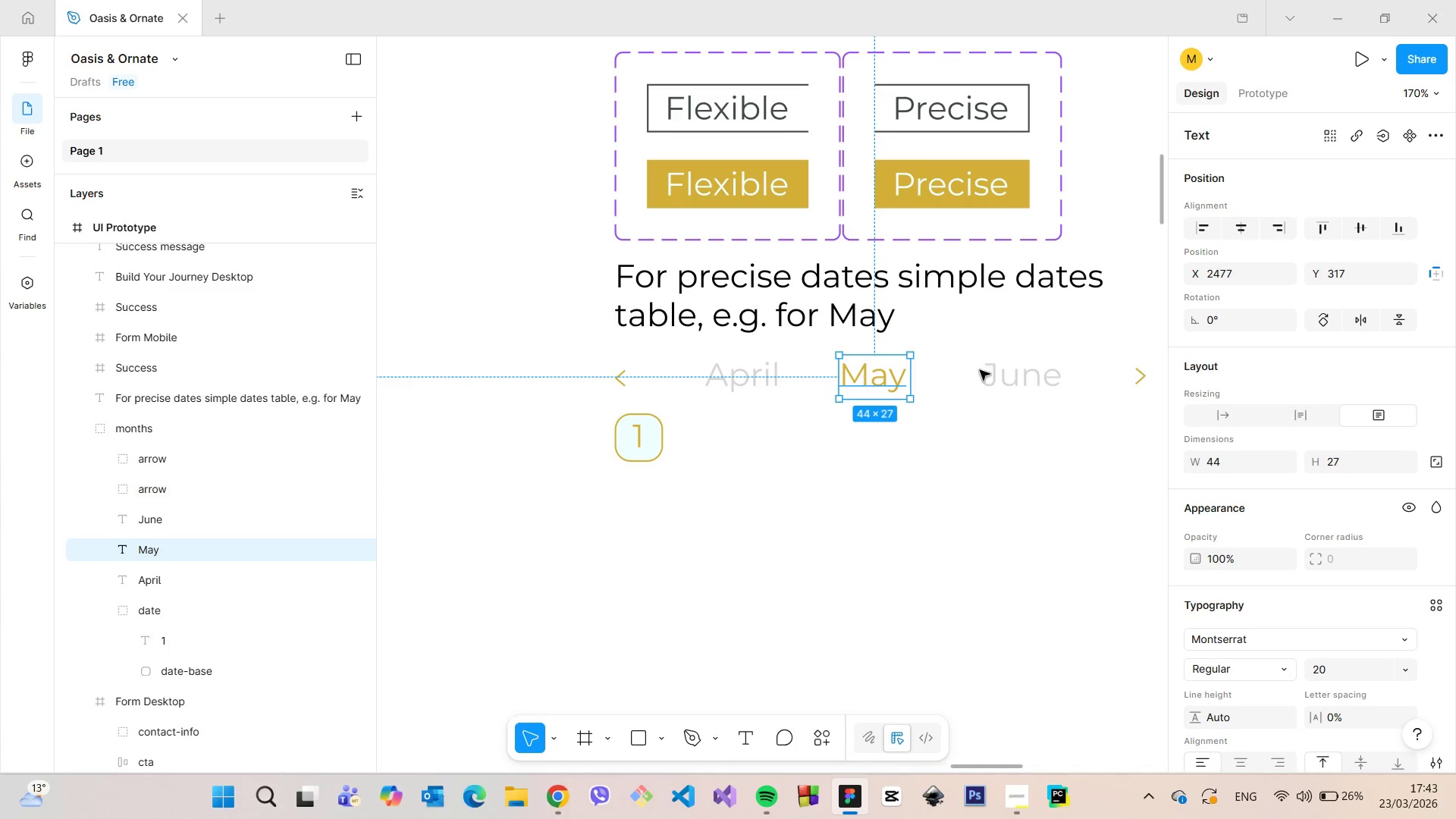 
hold_key(key=AltLeft, duration=0.39)
 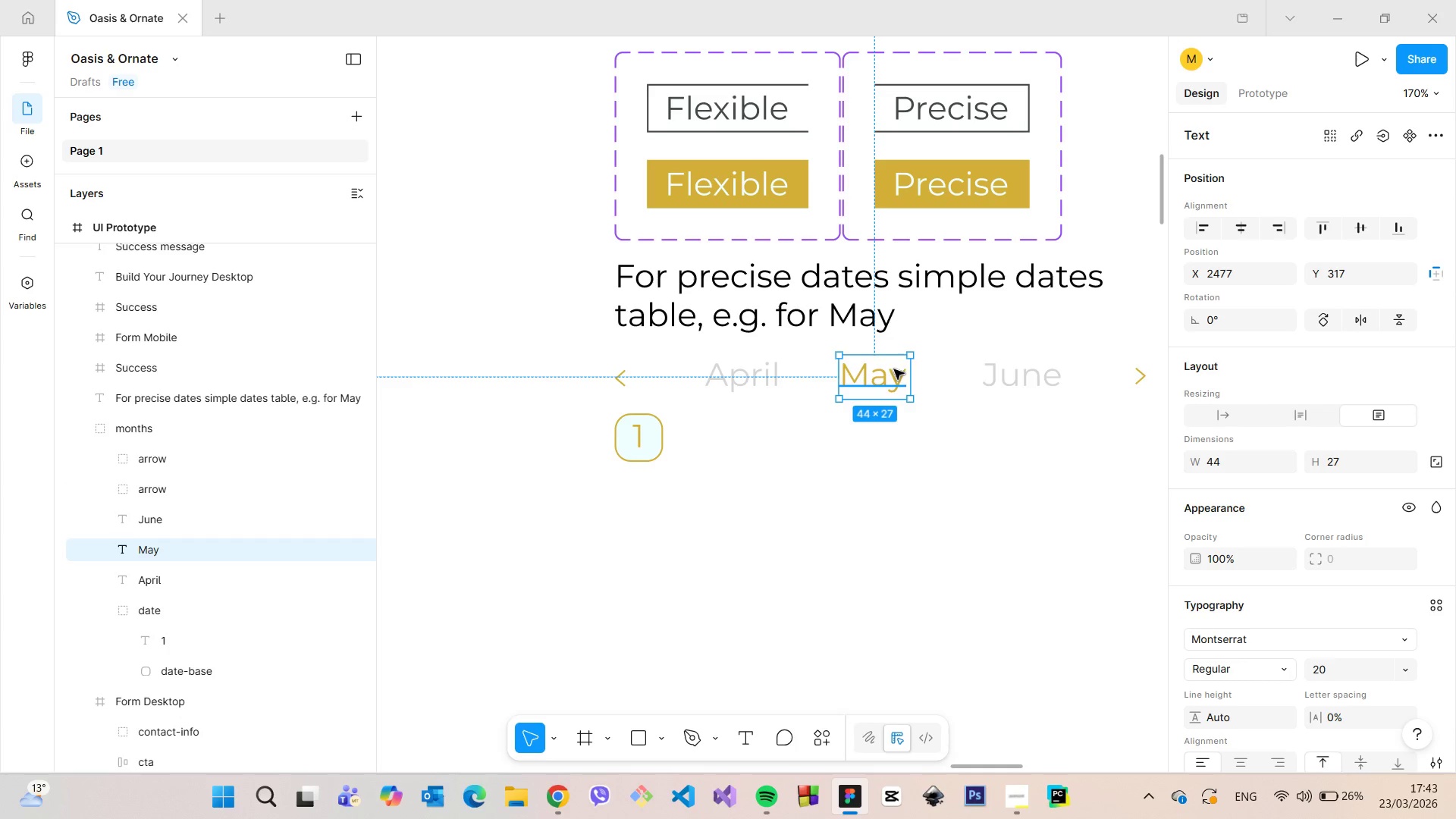 
left_click_drag(start_coordinate=[876, 370], to_coordinate=[882, 370])
 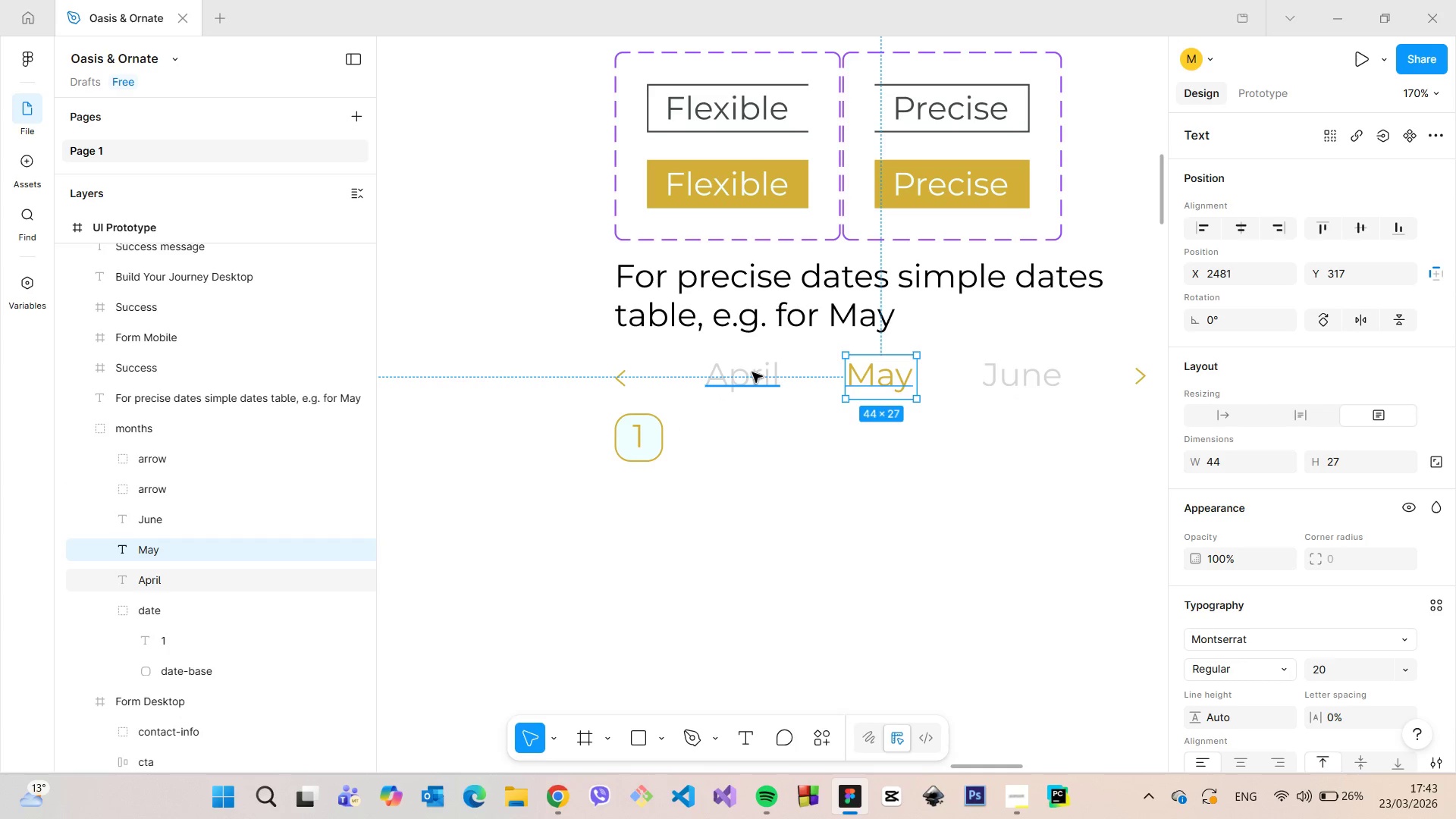 
left_click([752, 372])
 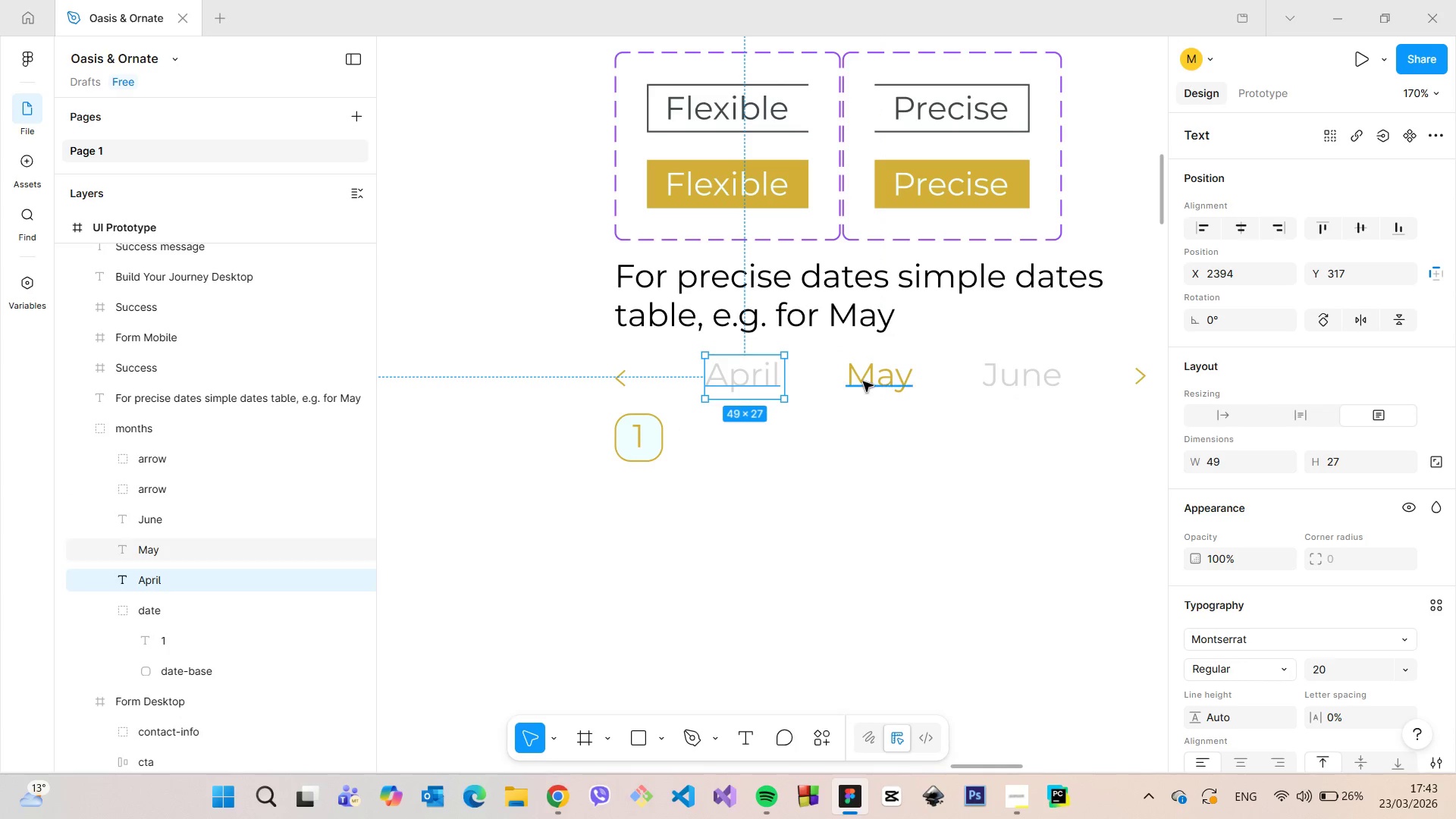 
hold_key(key=AltLeft, duration=0.52)
 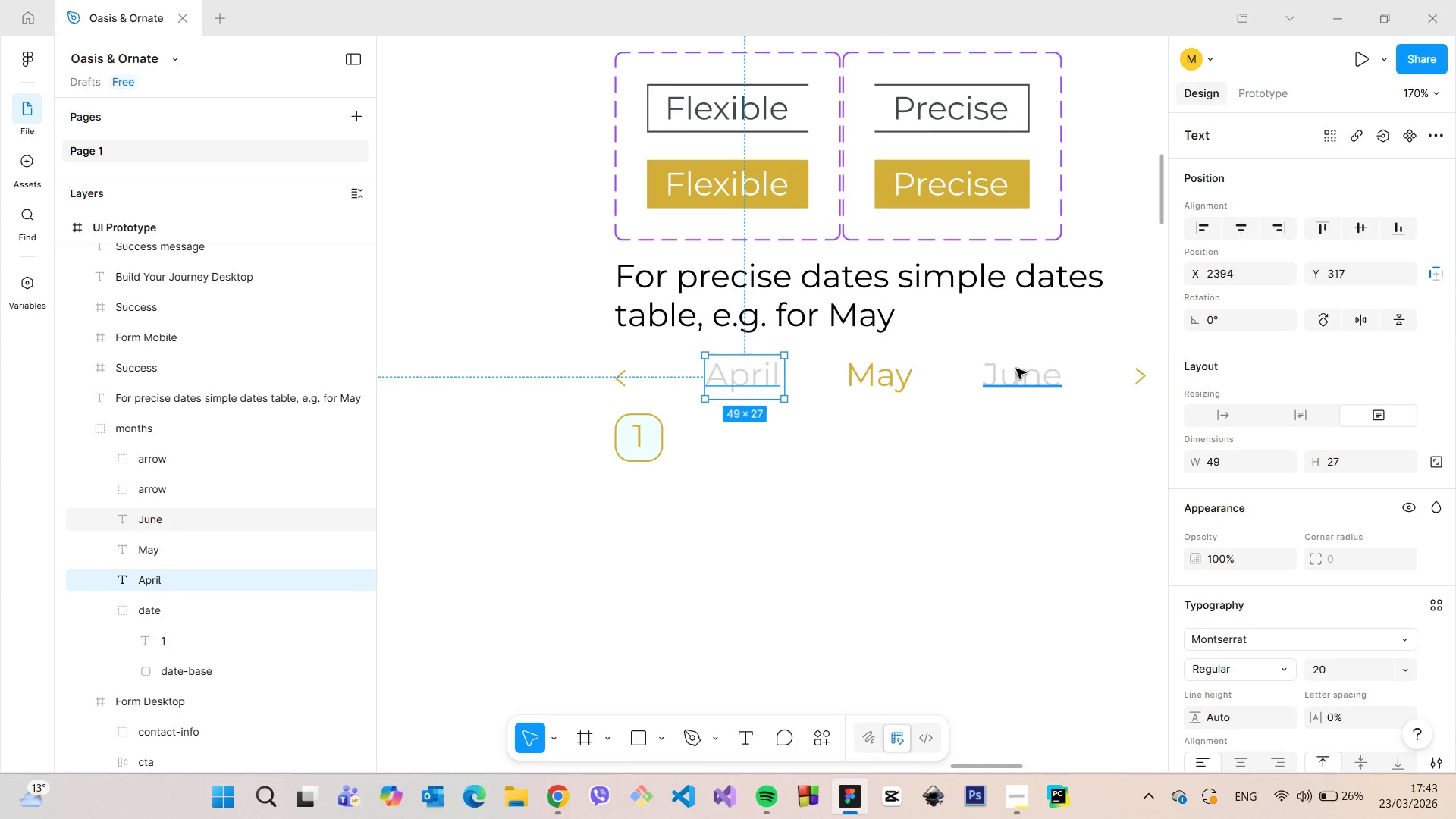 
left_click([1016, 369])
 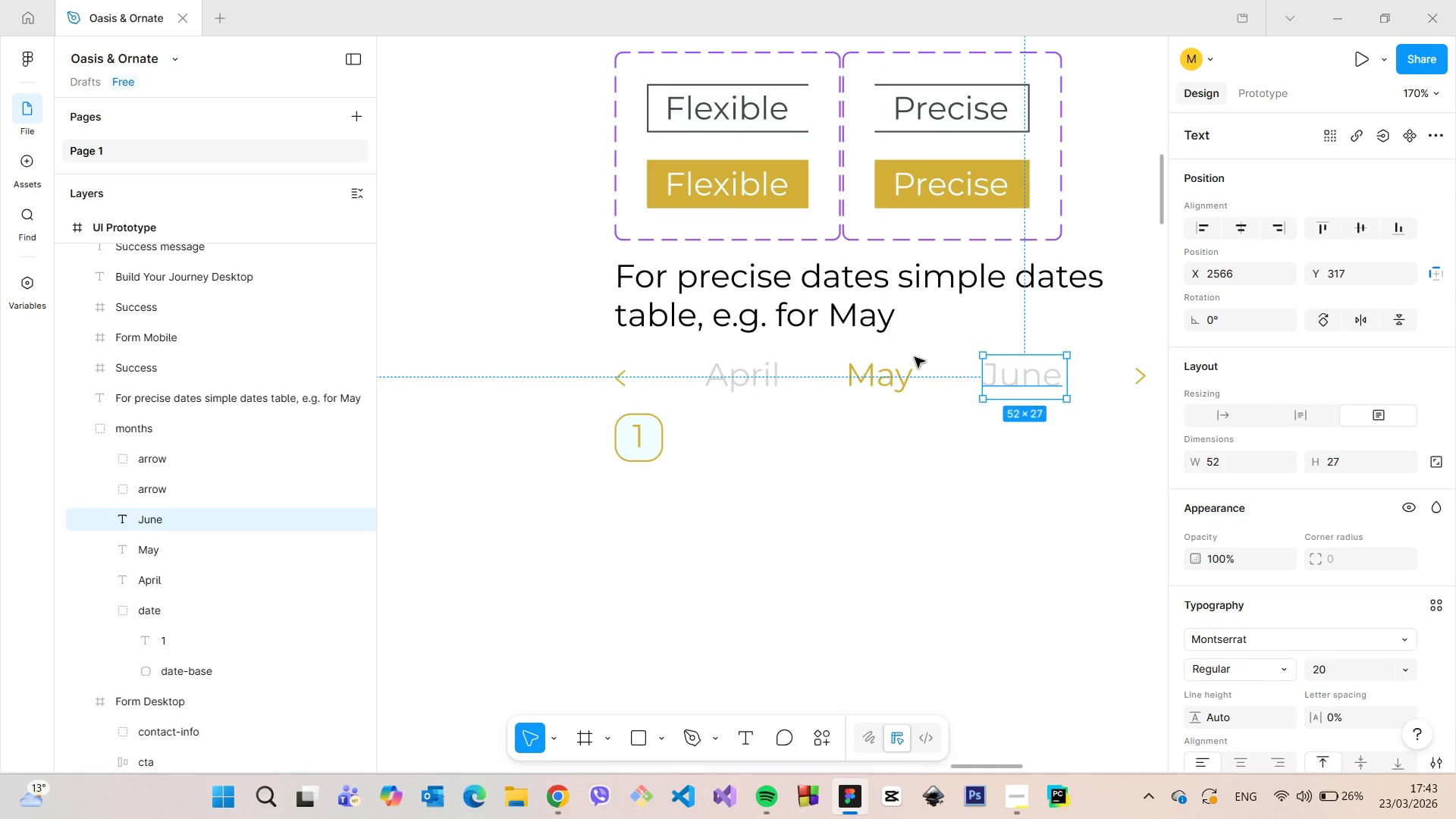 
hold_key(key=AltLeft, duration=0.67)
 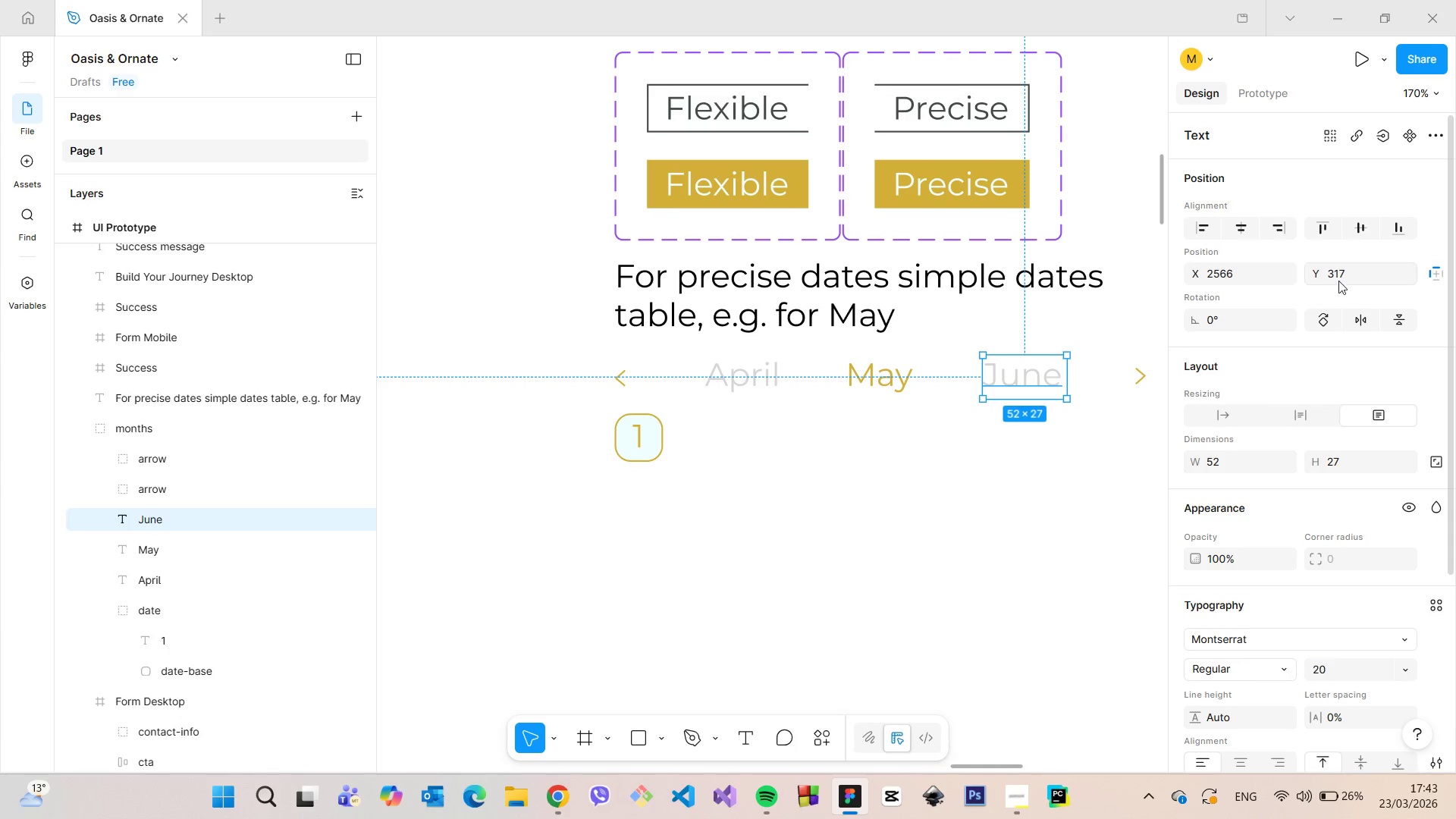 
left_click([1272, 275])
 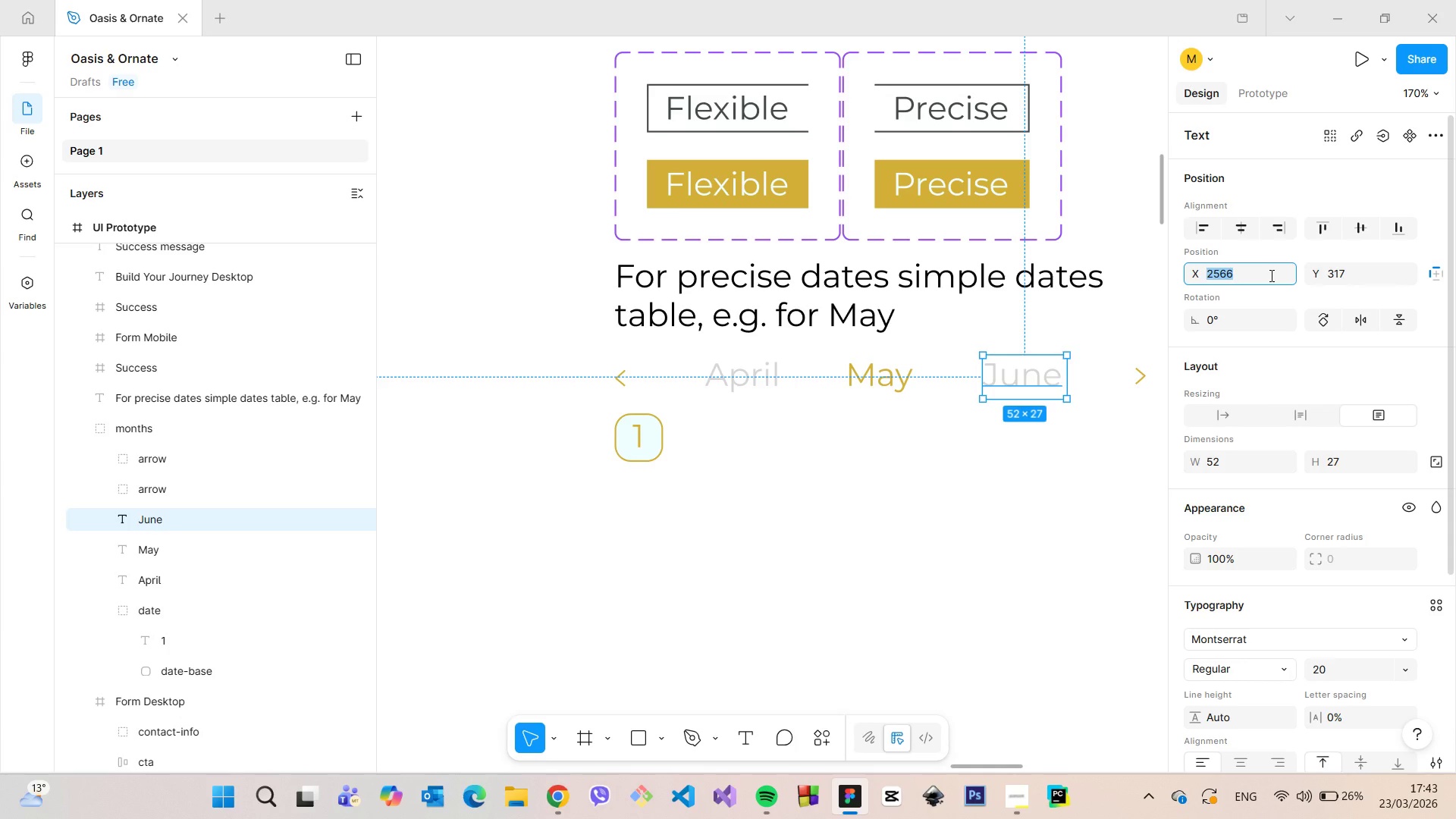 
key(ArrowDown)
 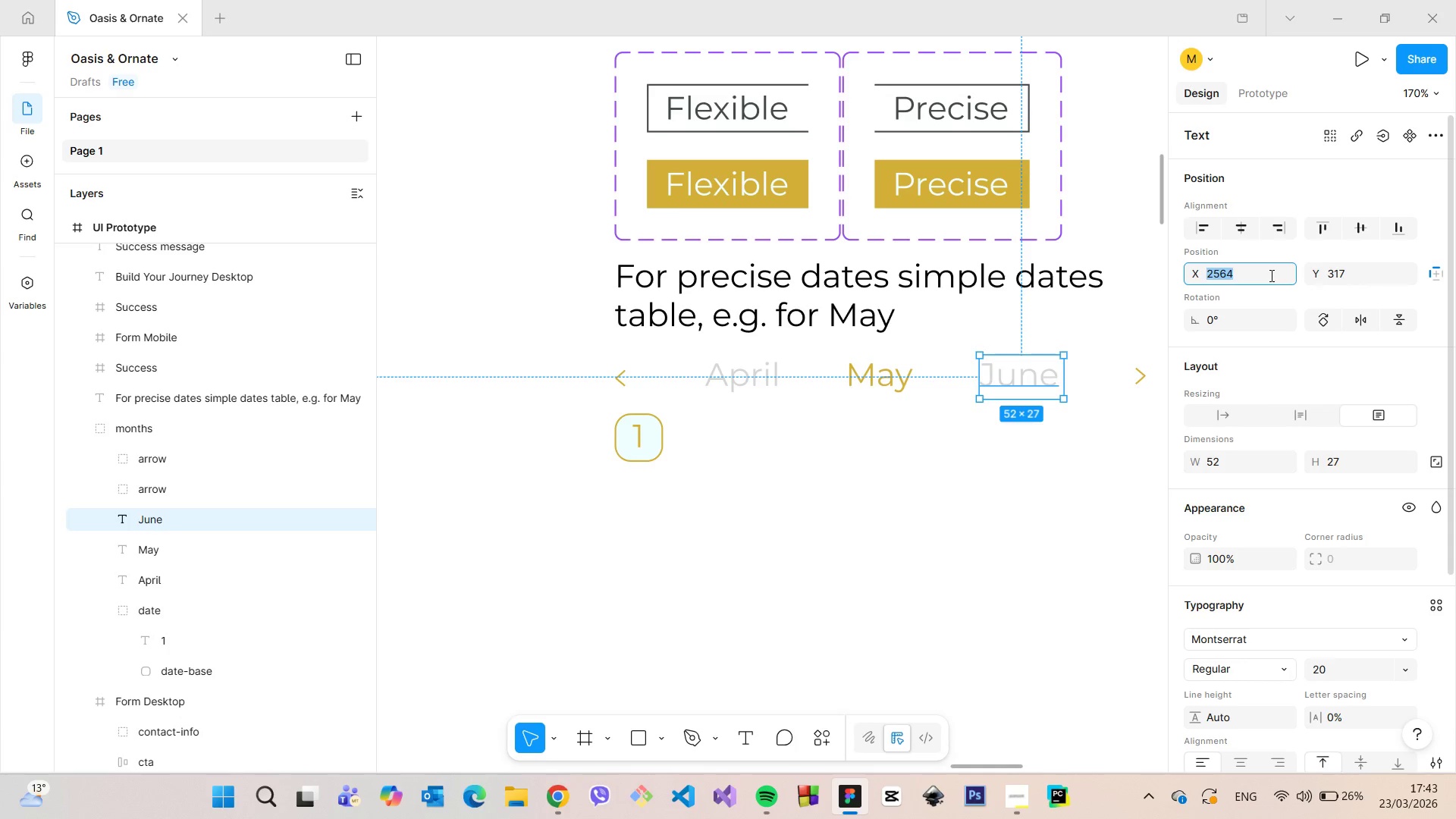 
key(ArrowDown)
 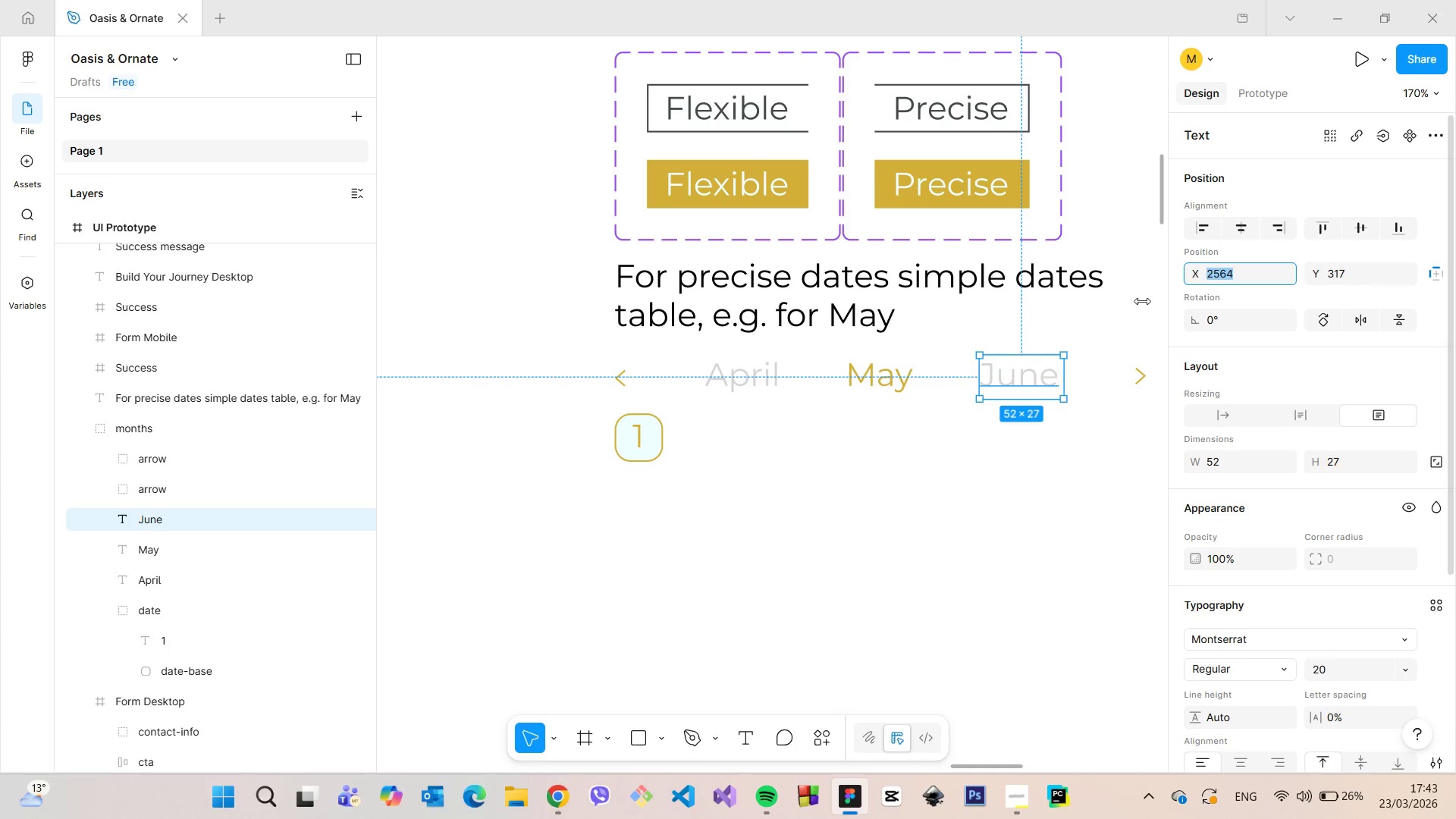 
hold_key(key=AltLeft, duration=0.69)
 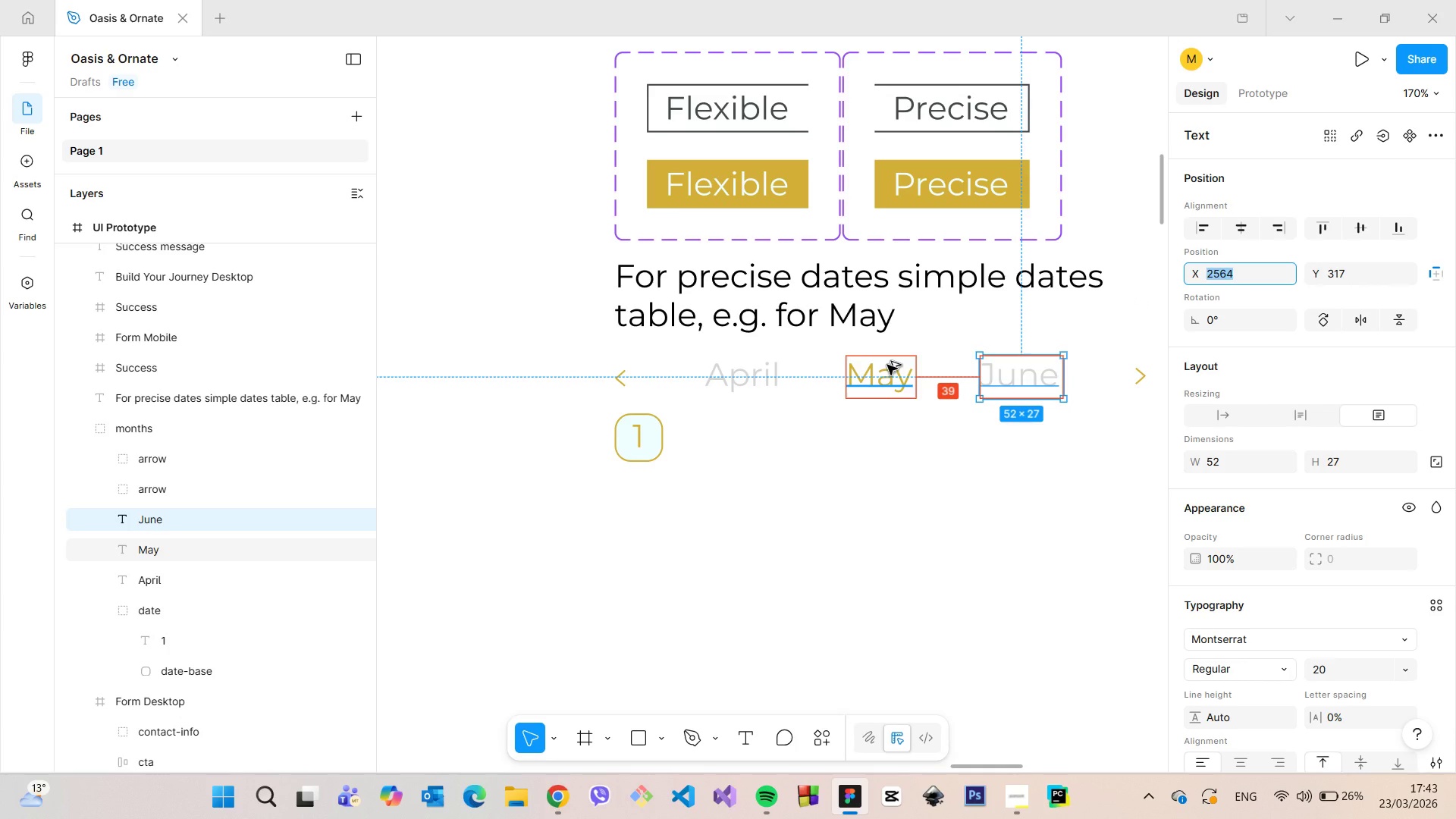 
key(ArrowDown)
 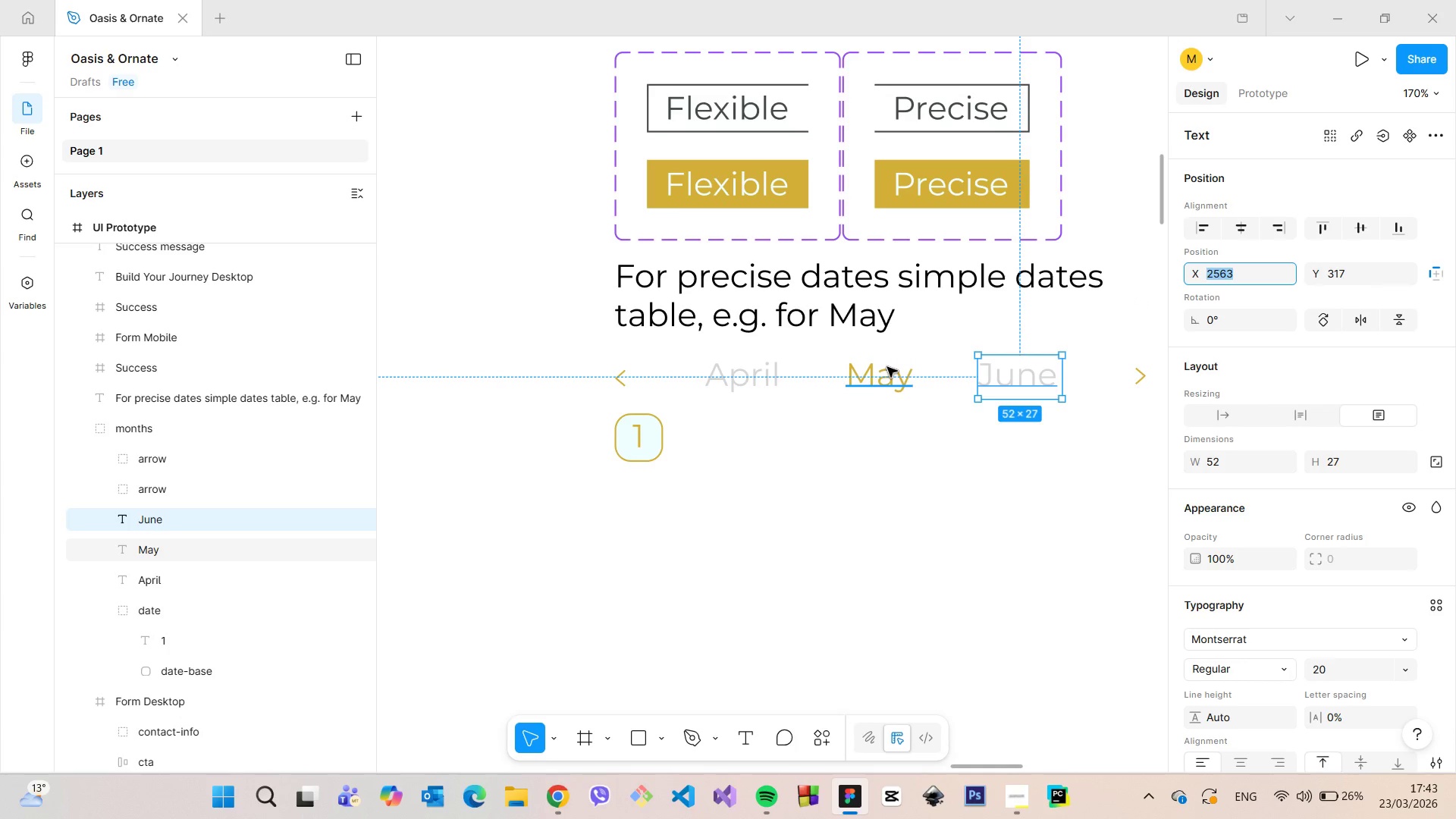 
left_click([1067, 375])
 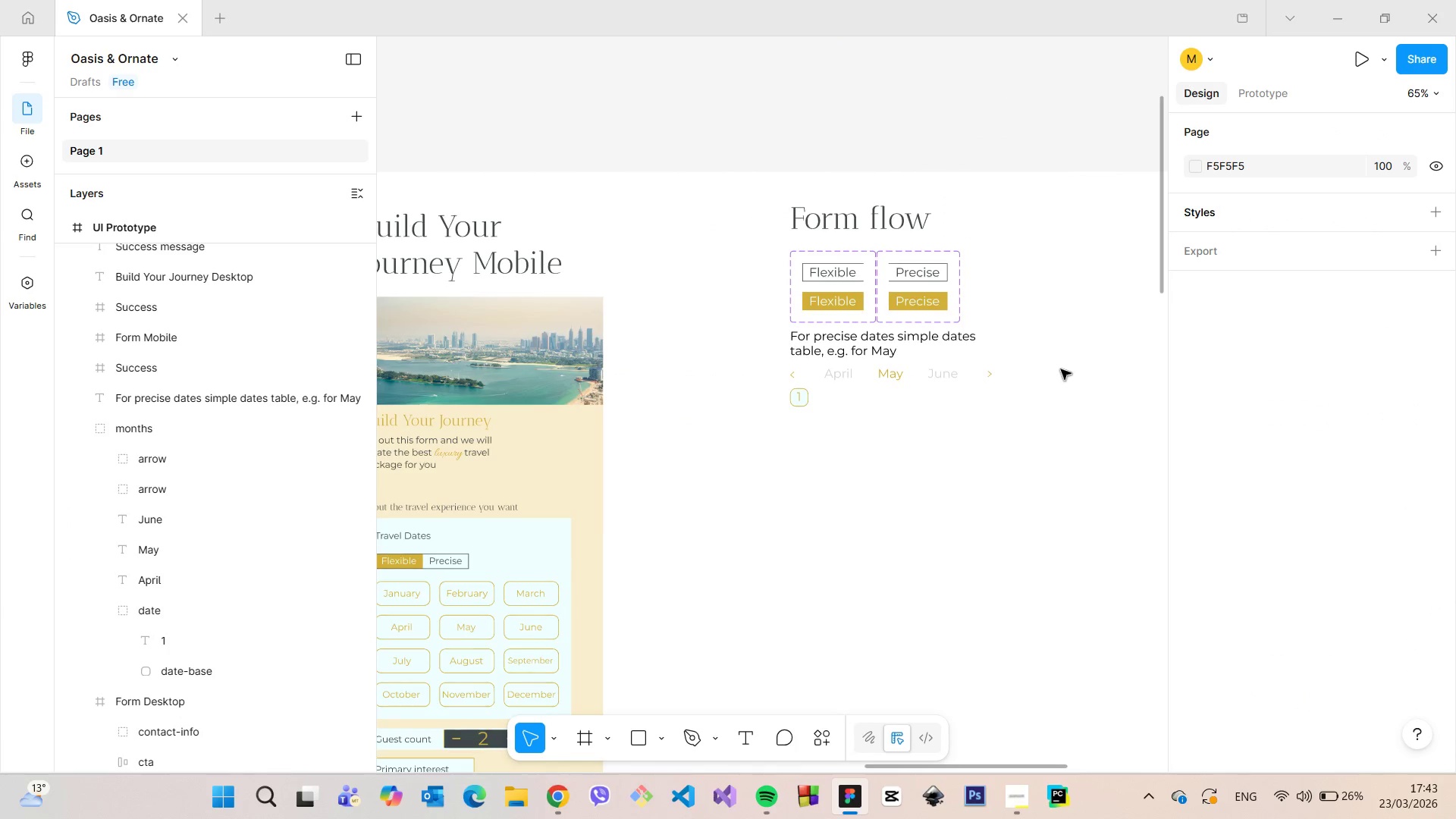 
scroll: coordinate [911, 376], scroll_direction: down, amount: 10.0
 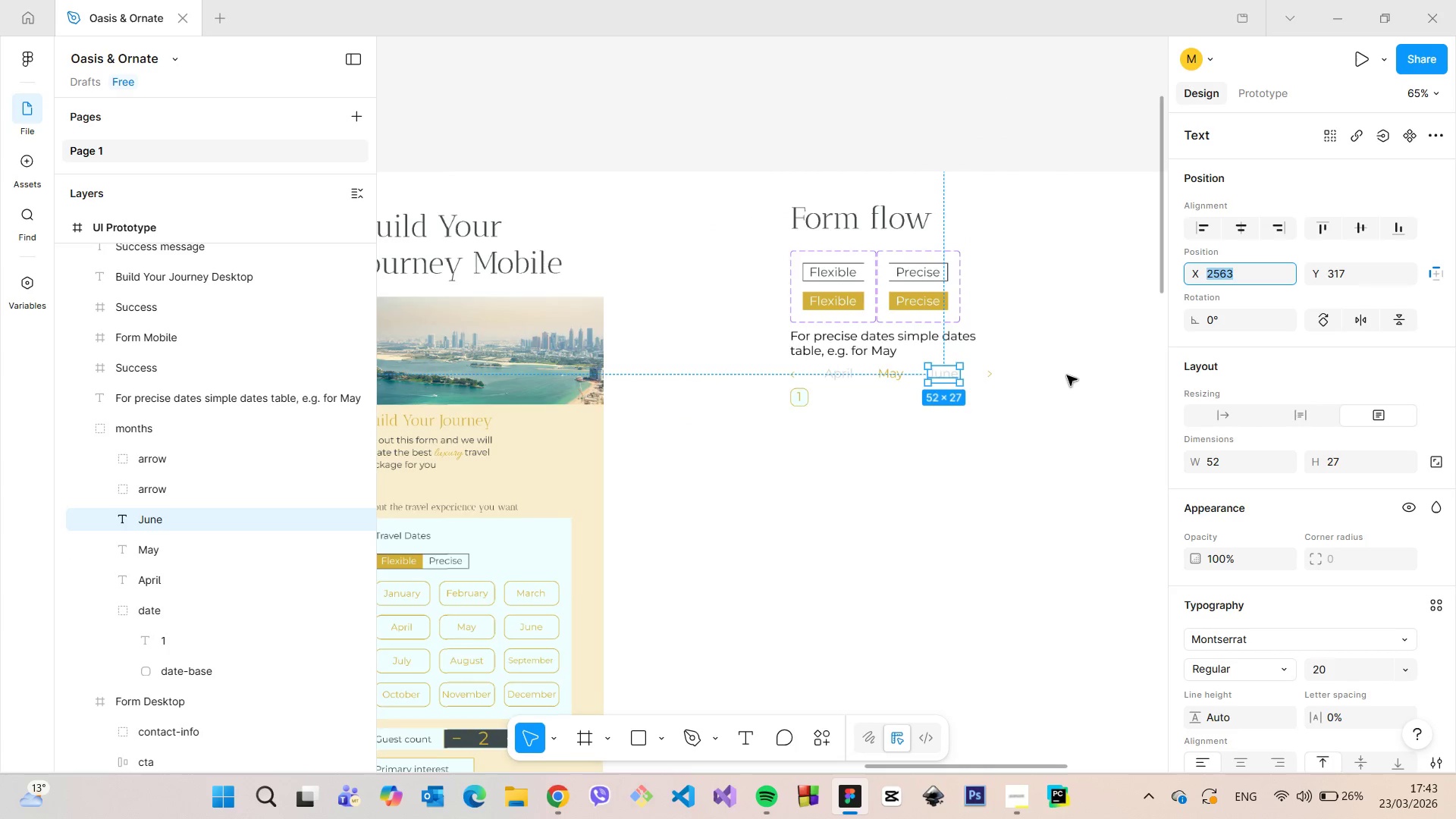 
scroll: coordinate [721, 448], scroll_direction: up, amount: 11.0
 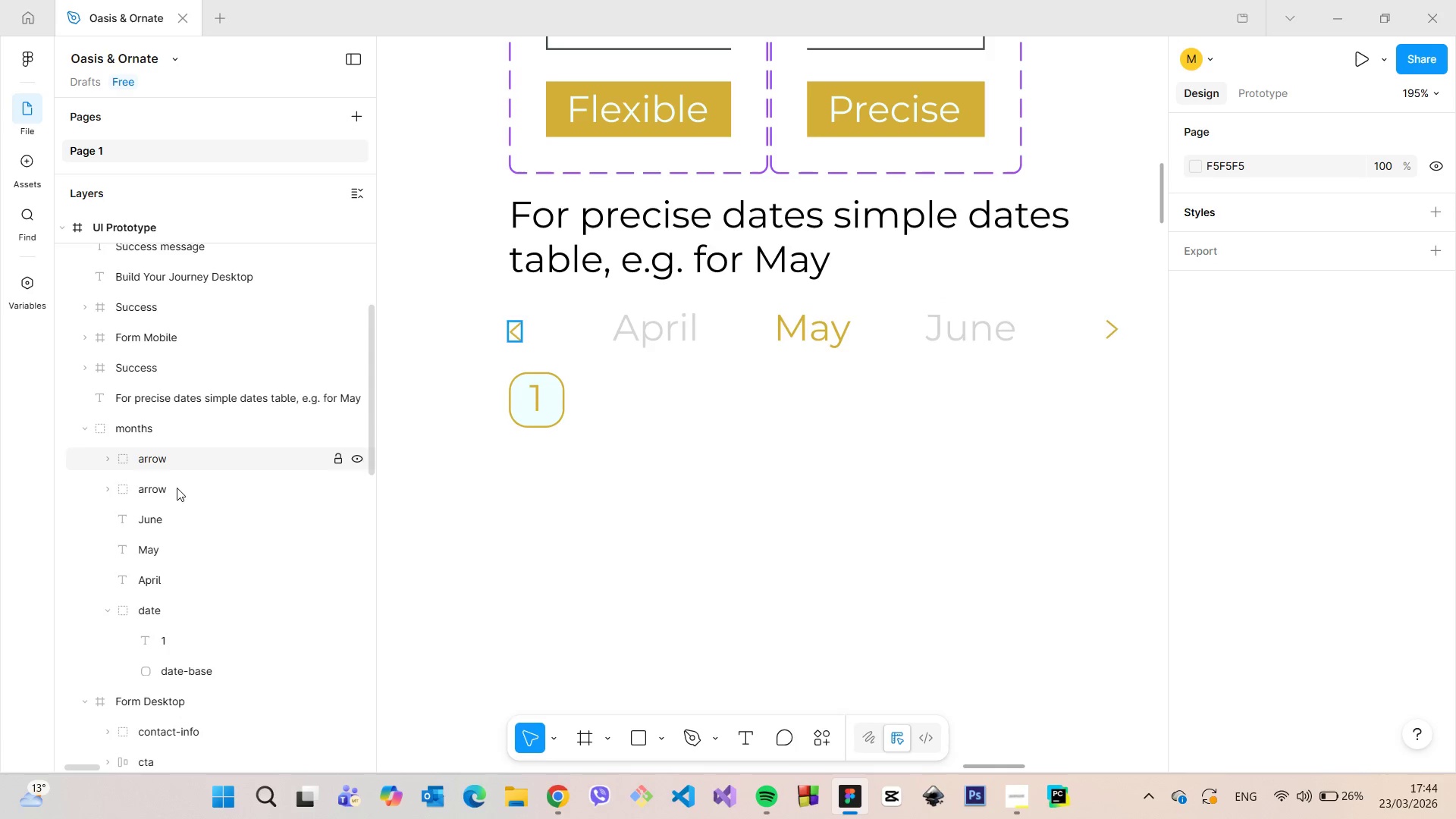 
left_click([171, 614])
 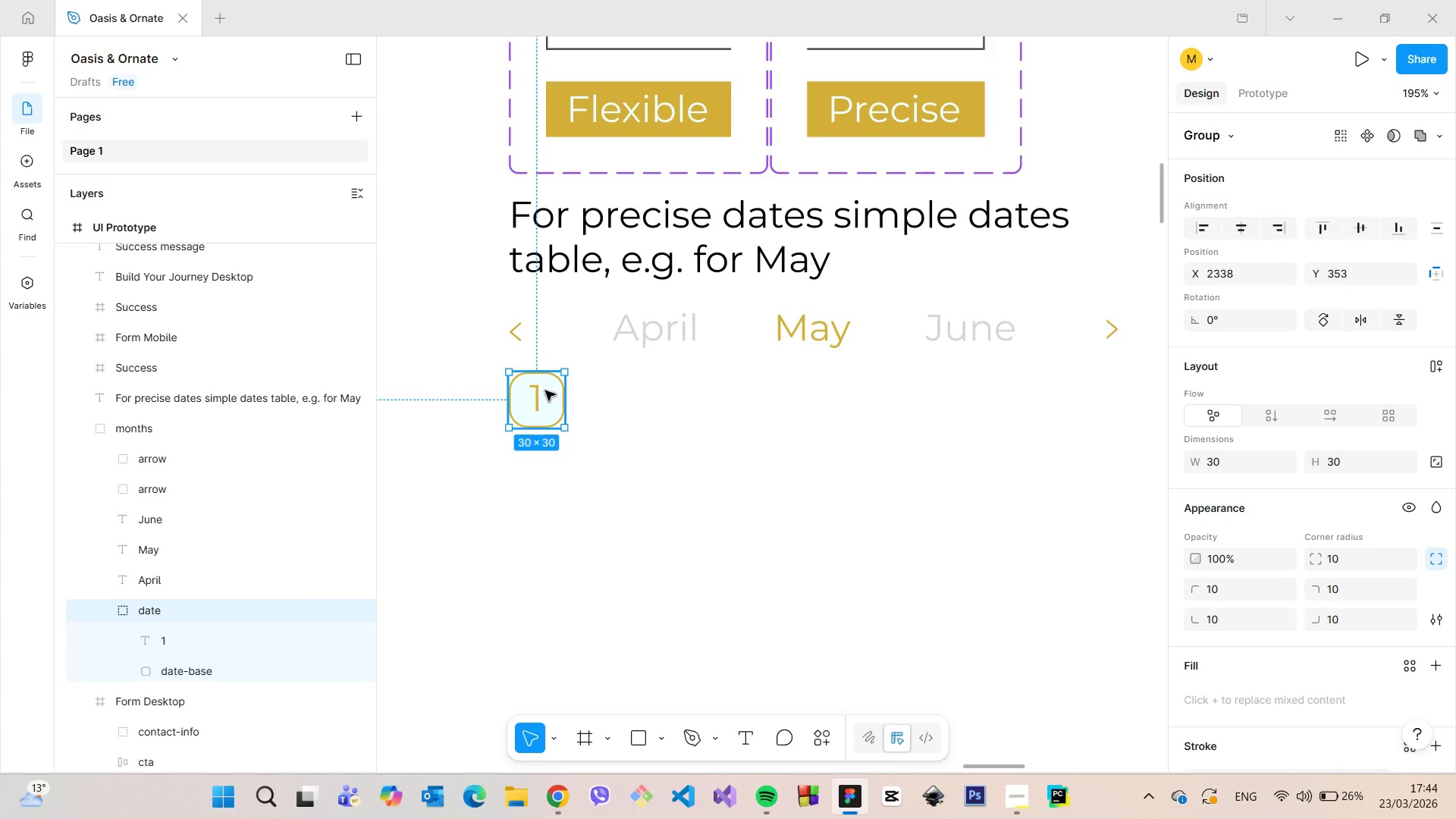 
scroll: coordinate [529, 396], scroll_direction: up, amount: 13.0
 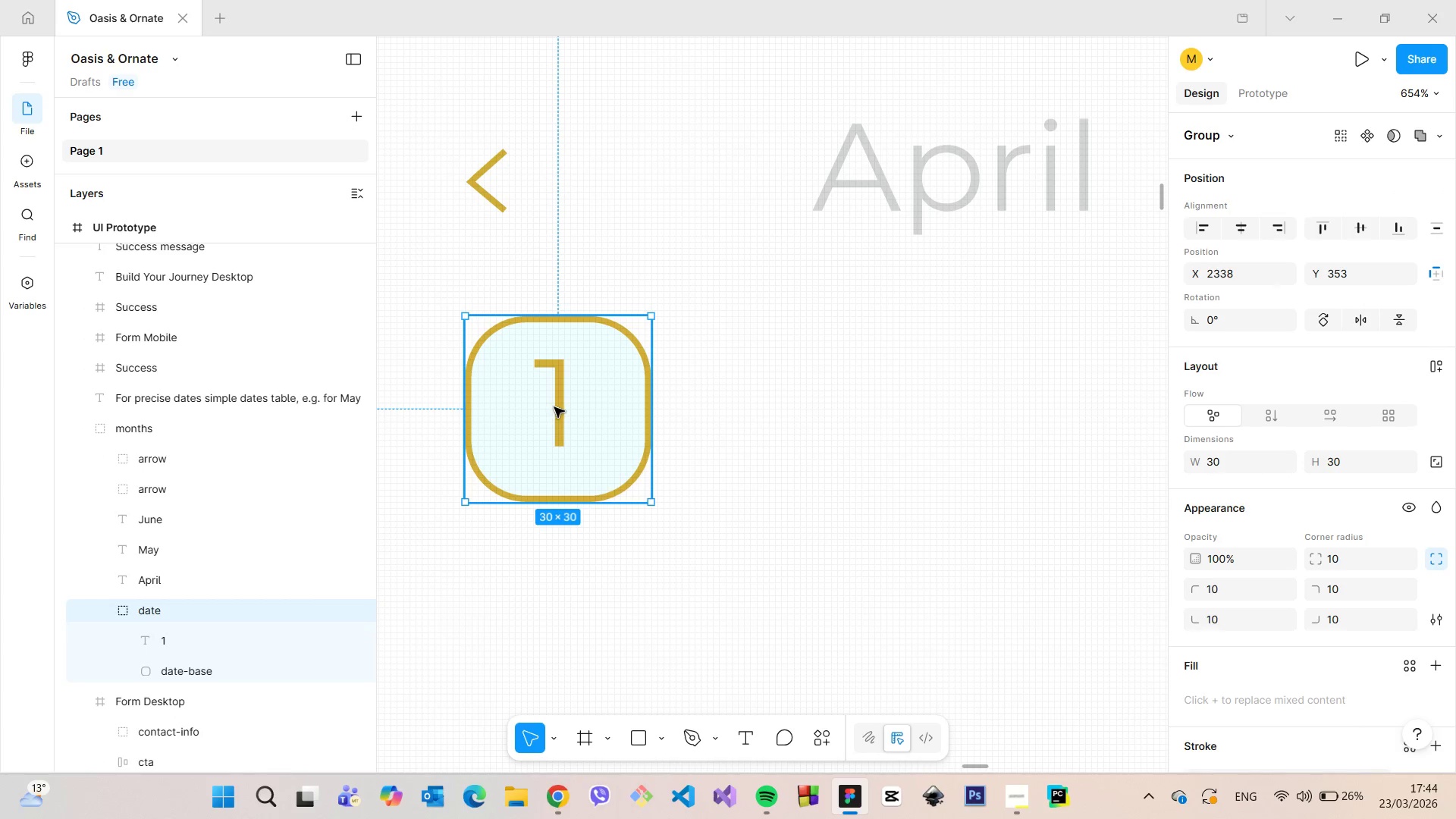 
double_click([554, 407])
 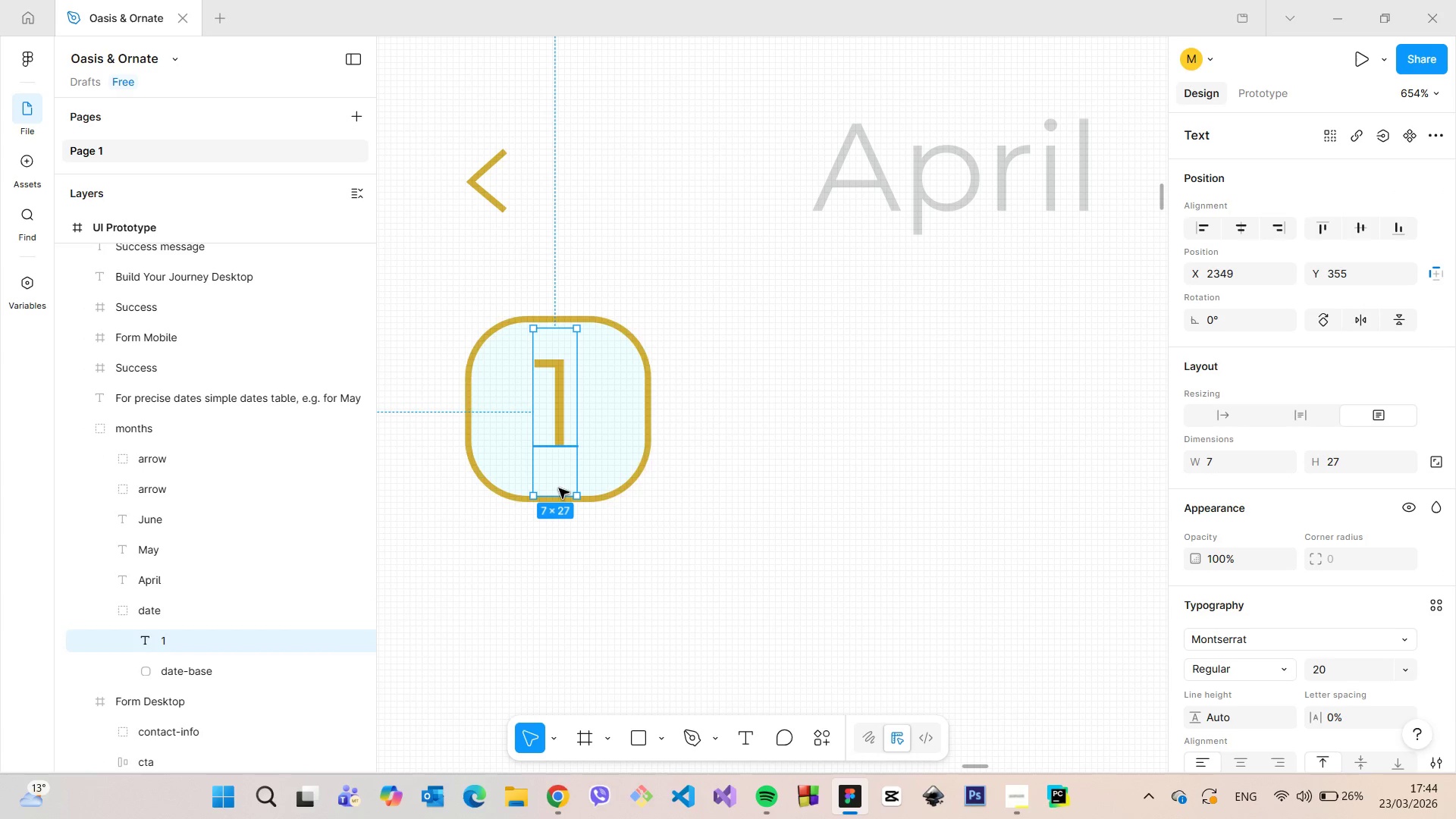 
left_click_drag(start_coordinate=[557, 492], to_coordinate=[559, 454])
 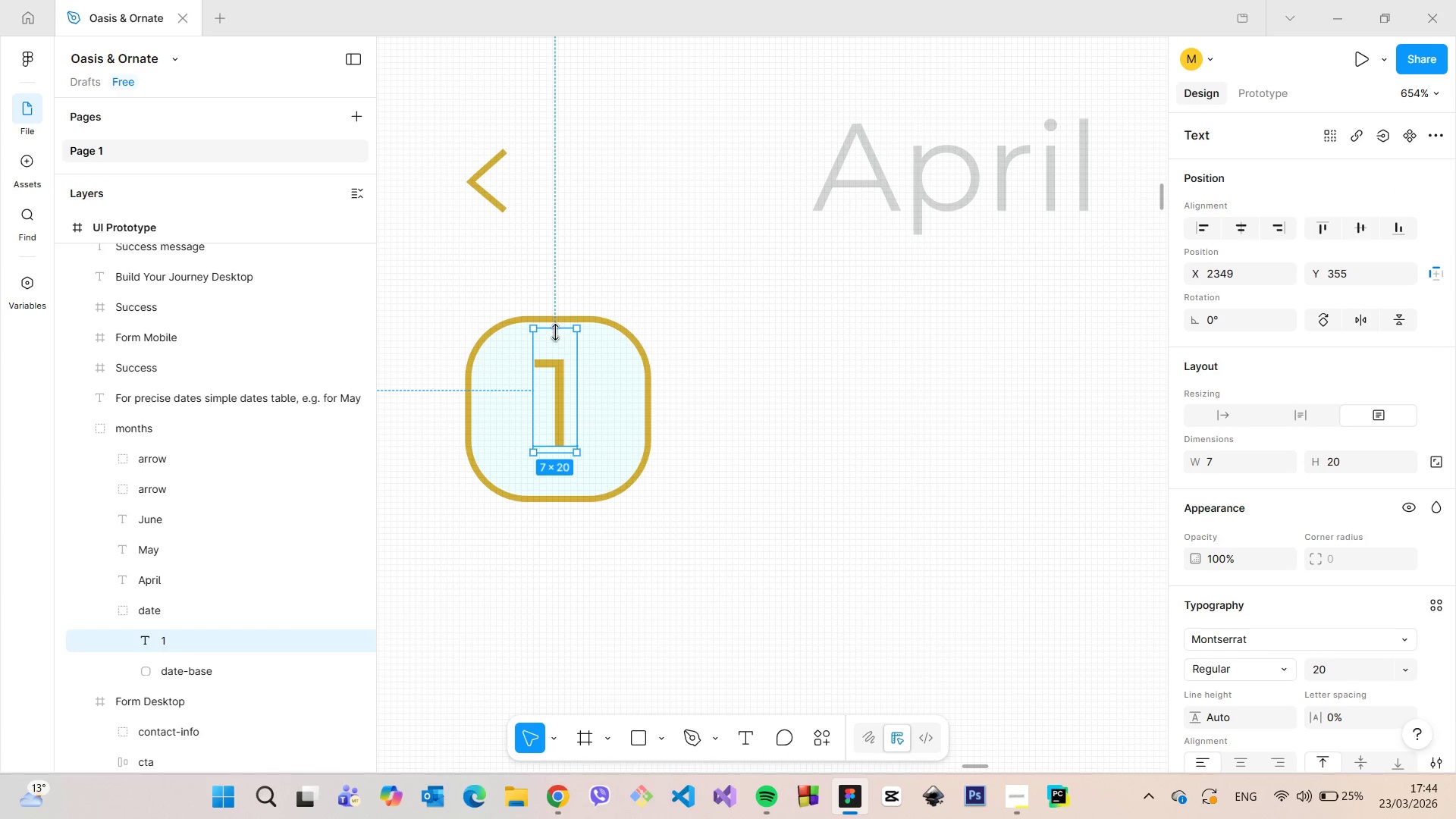 
left_click_drag(start_coordinate=[556, 332], to_coordinate=[557, 341])
 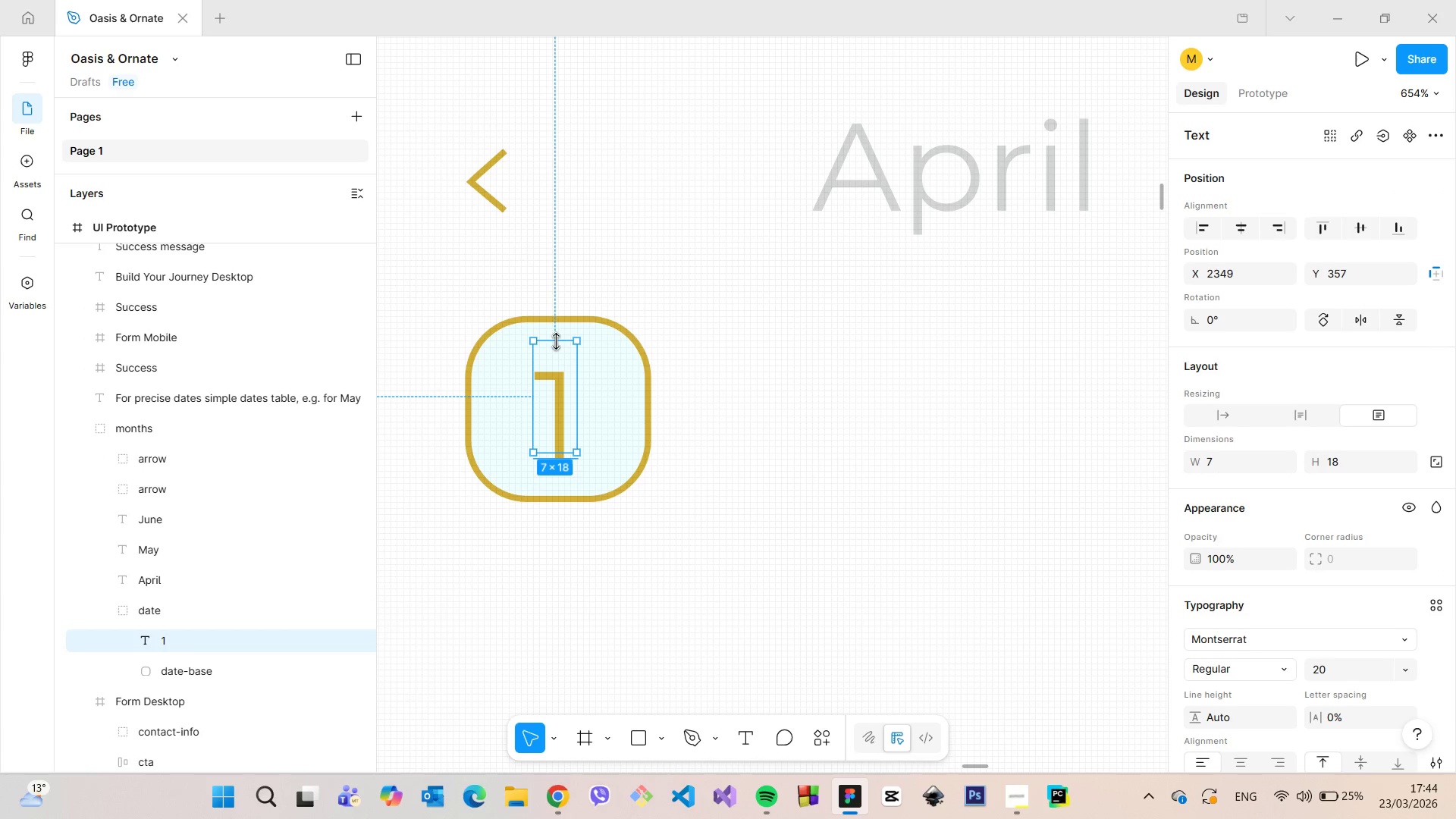 
key(Control+Z)
 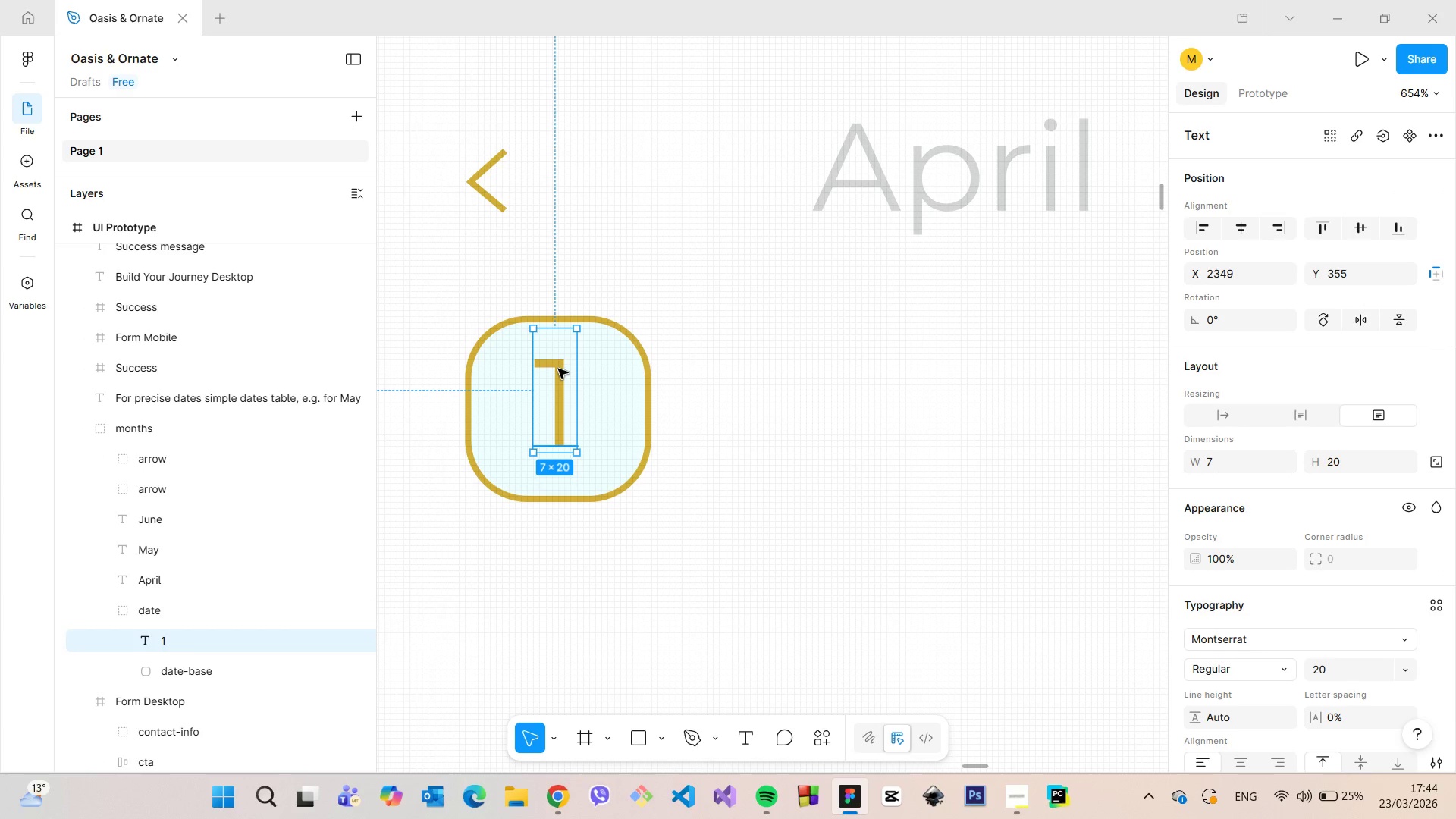 
left_click_drag(start_coordinate=[558, 373], to_coordinate=[557, 386])
 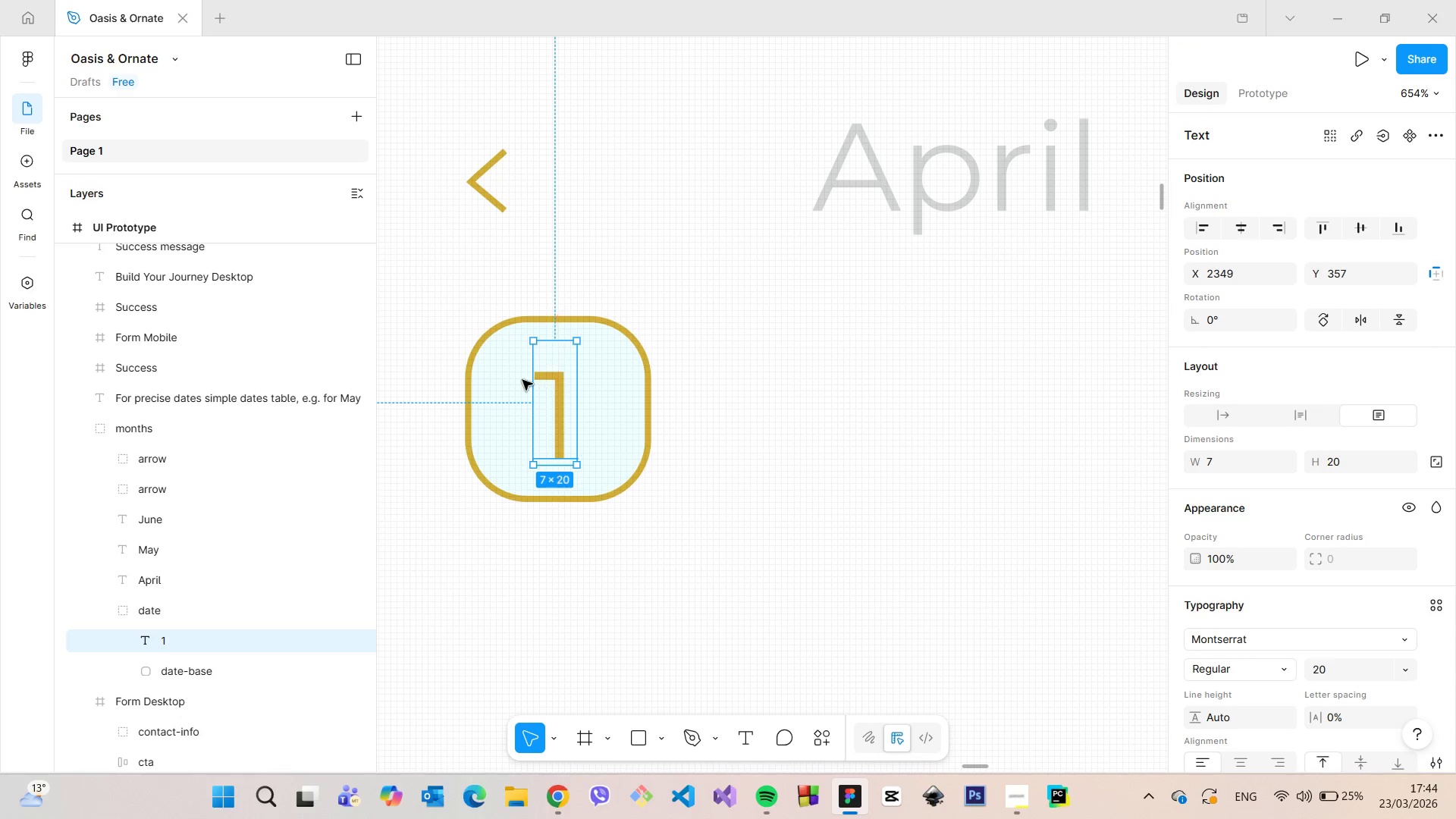 
hold_key(key=AltLeft, duration=0.95)
 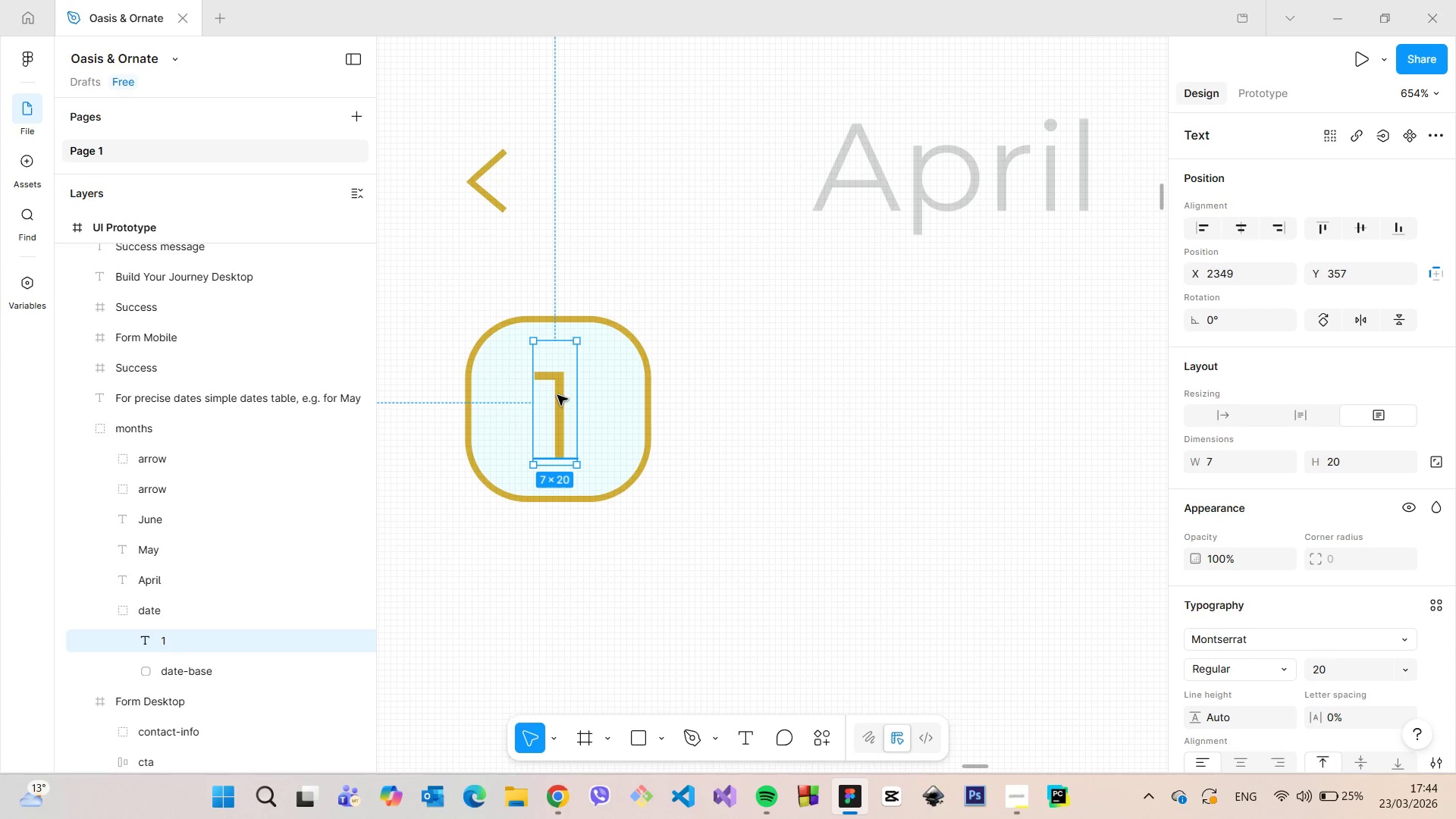 
hold_key(key=AltLeft, duration=0.58)
 